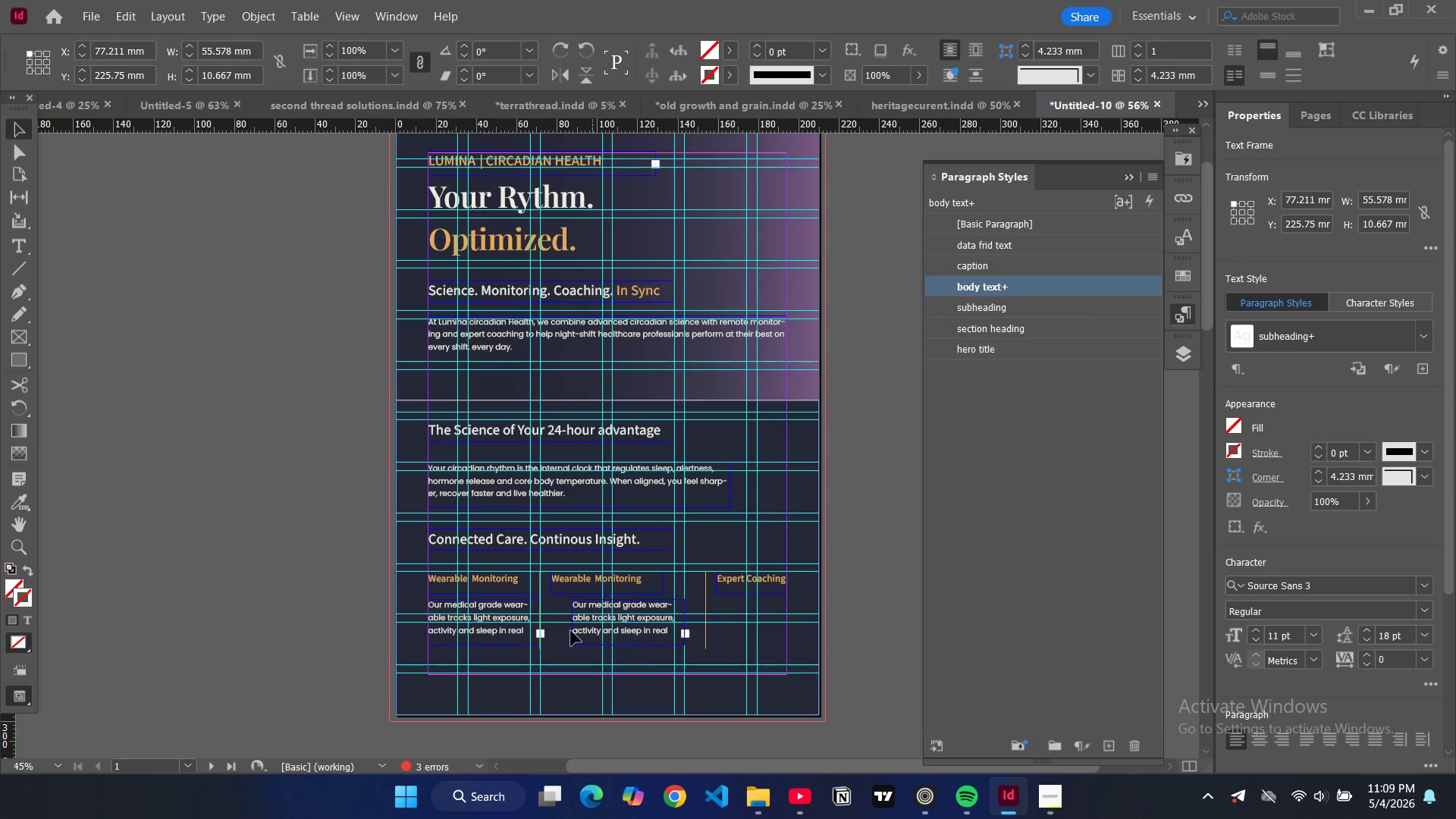 
left_click_drag(start_coordinate=[592, 631], to_coordinate=[573, 631])
 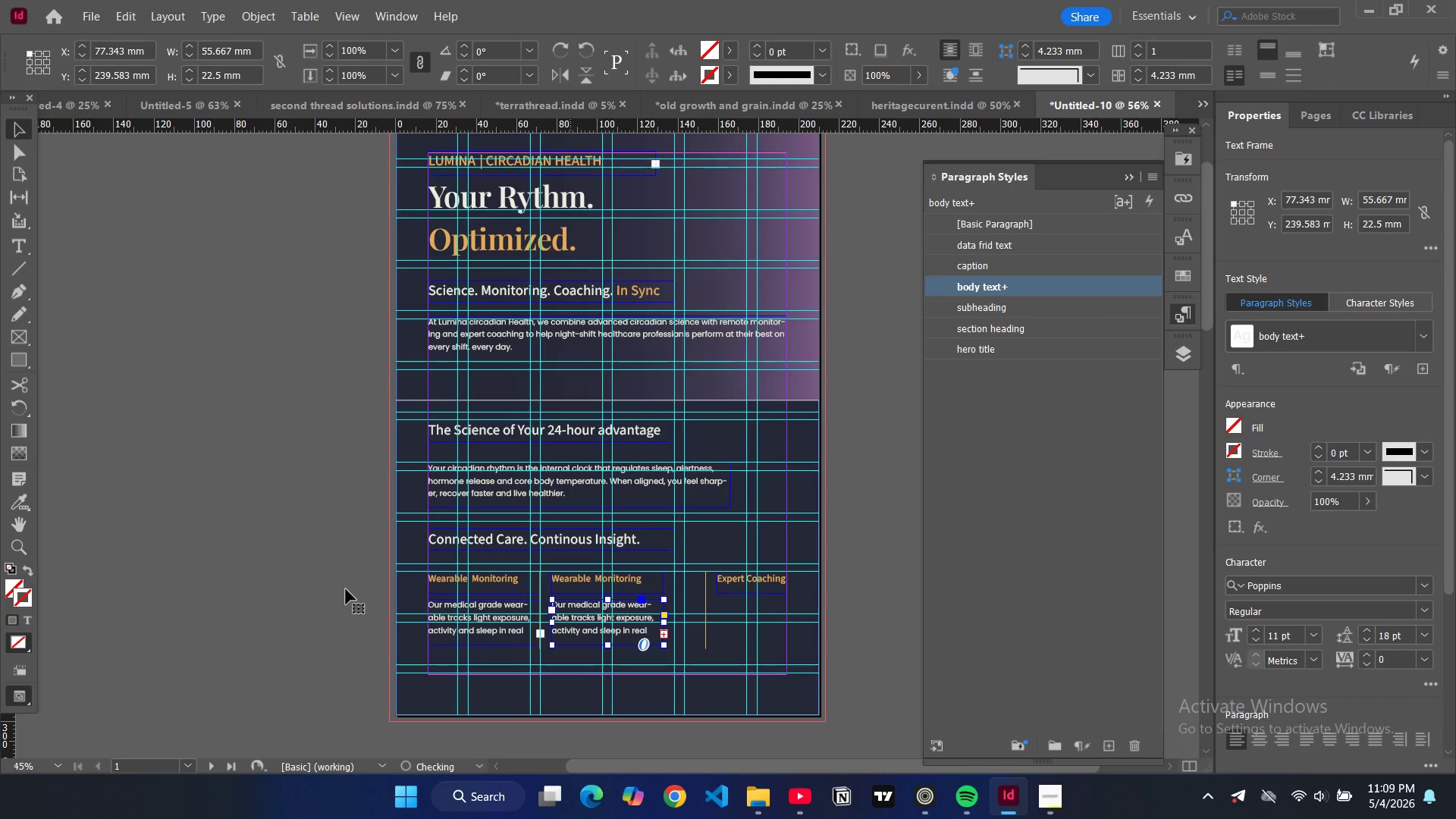 
left_click([346, 589])
 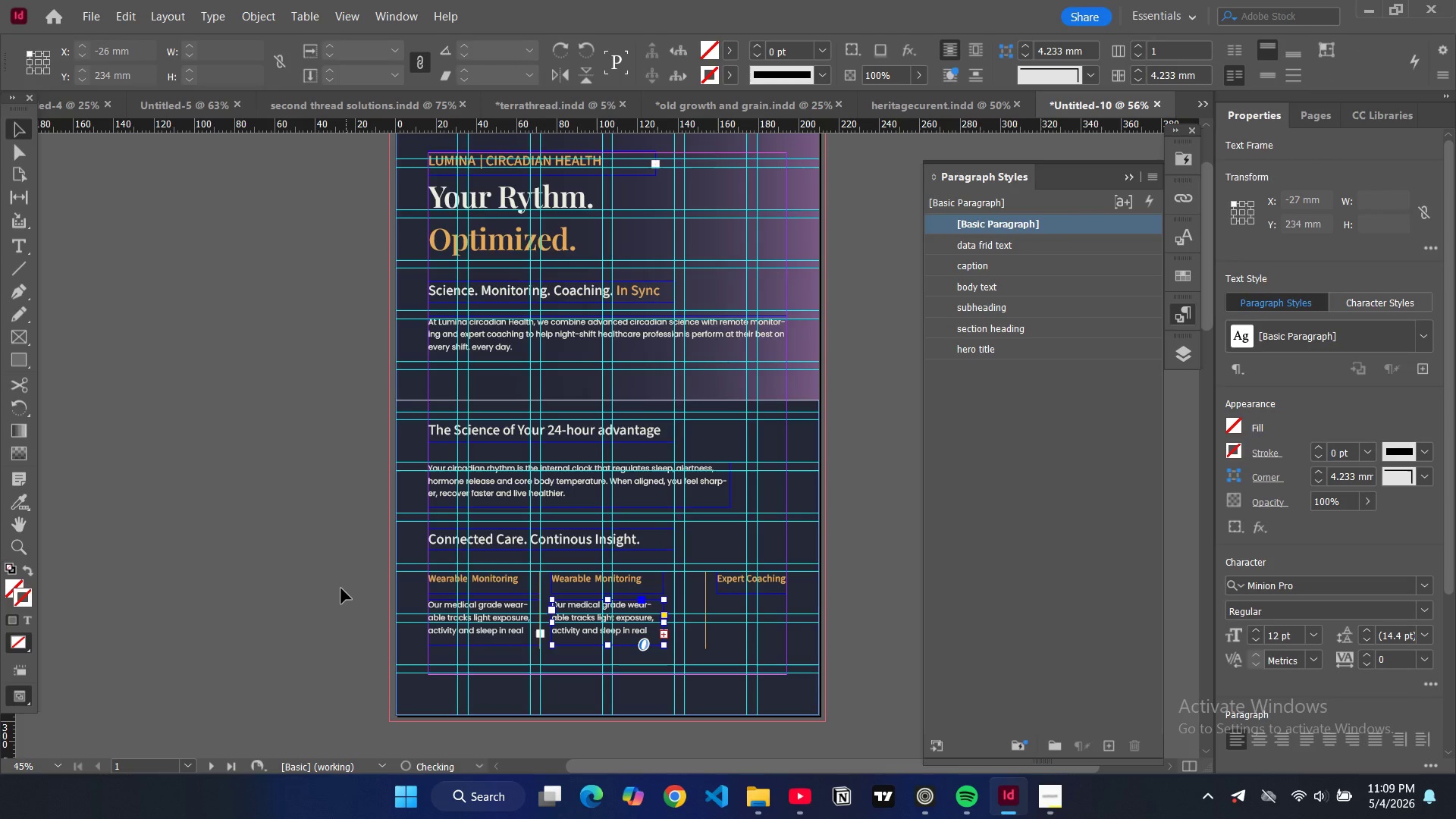 
key(W)
 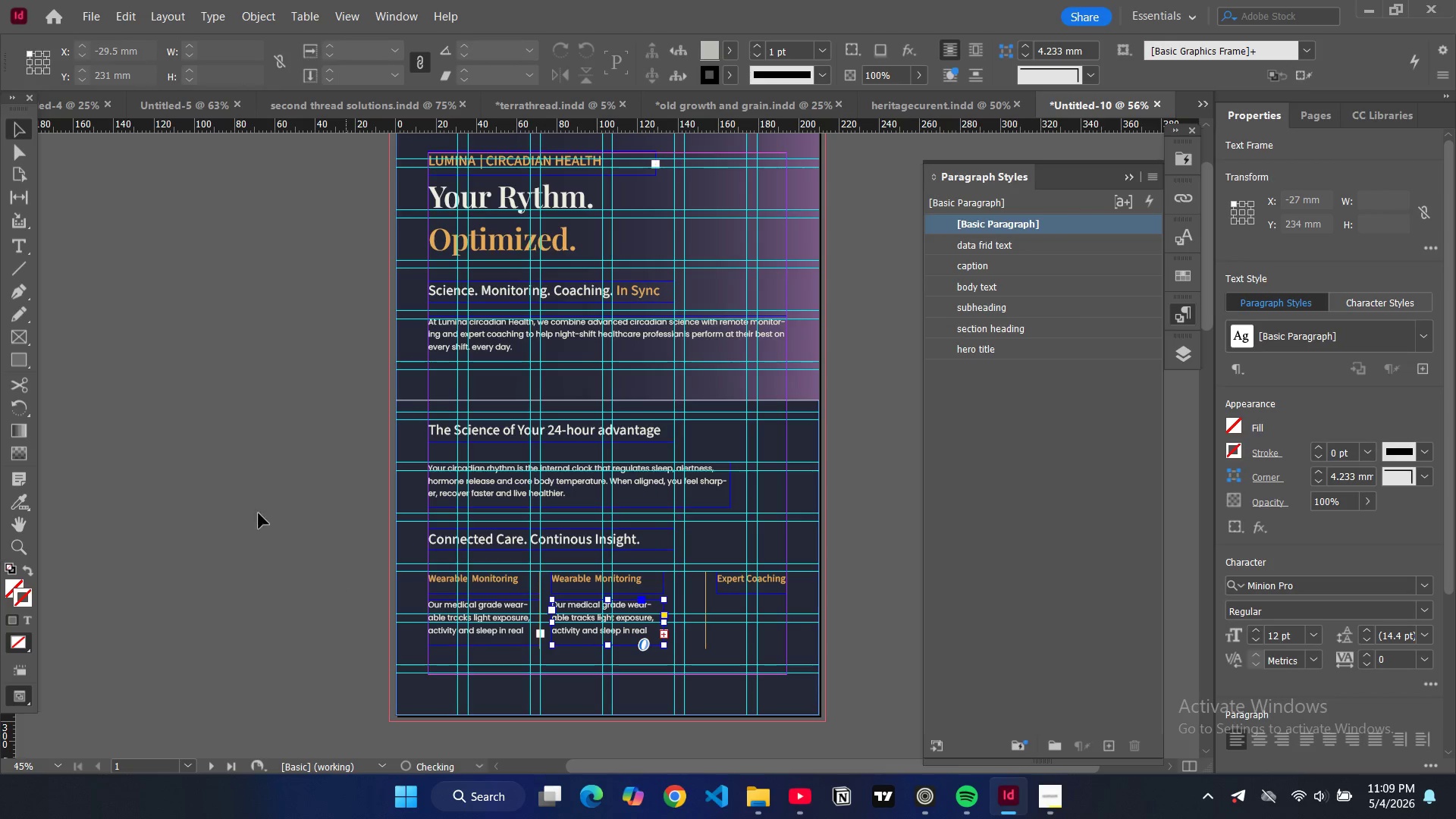 
left_click([256, 510])
 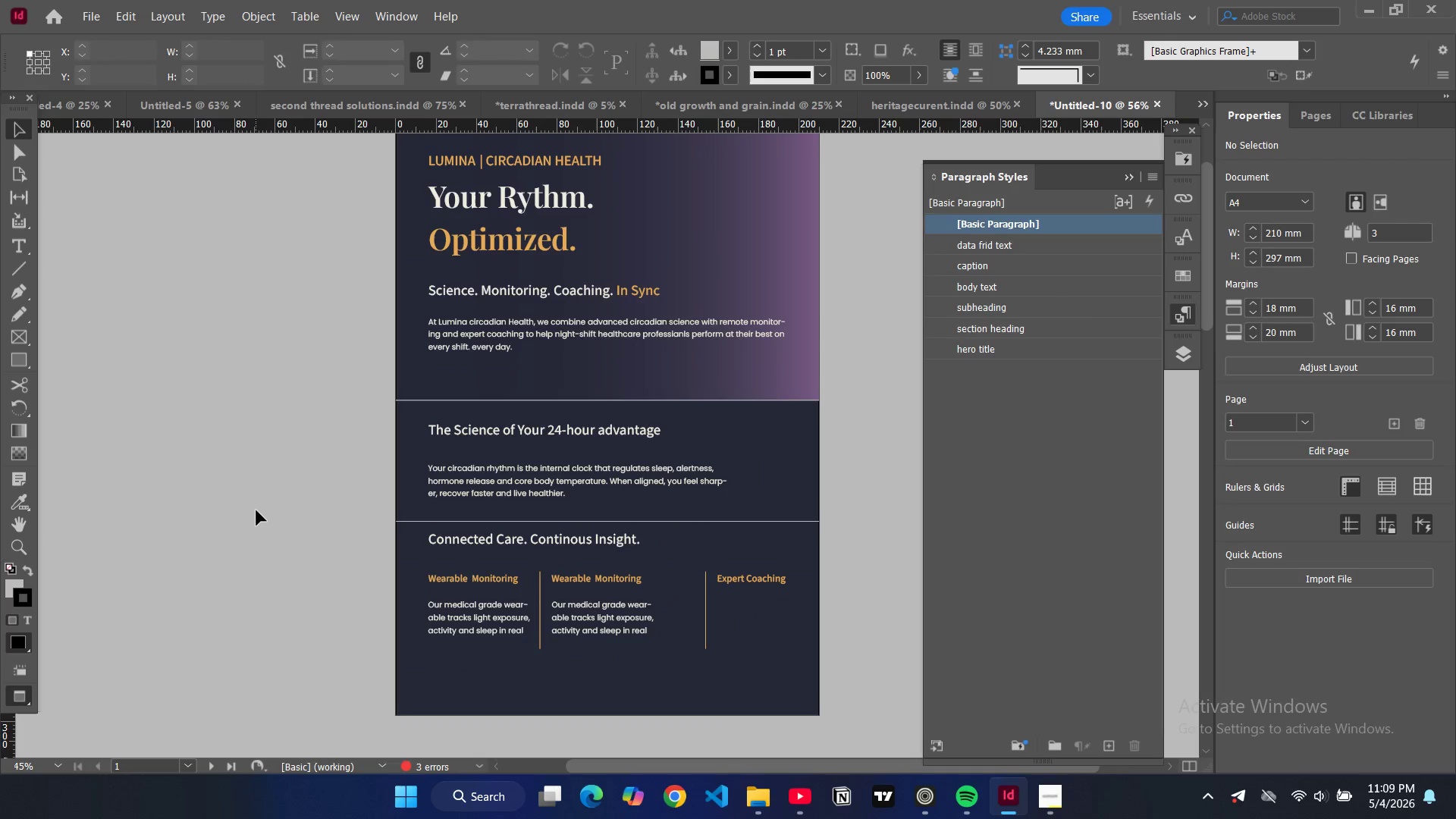 
key(W)
 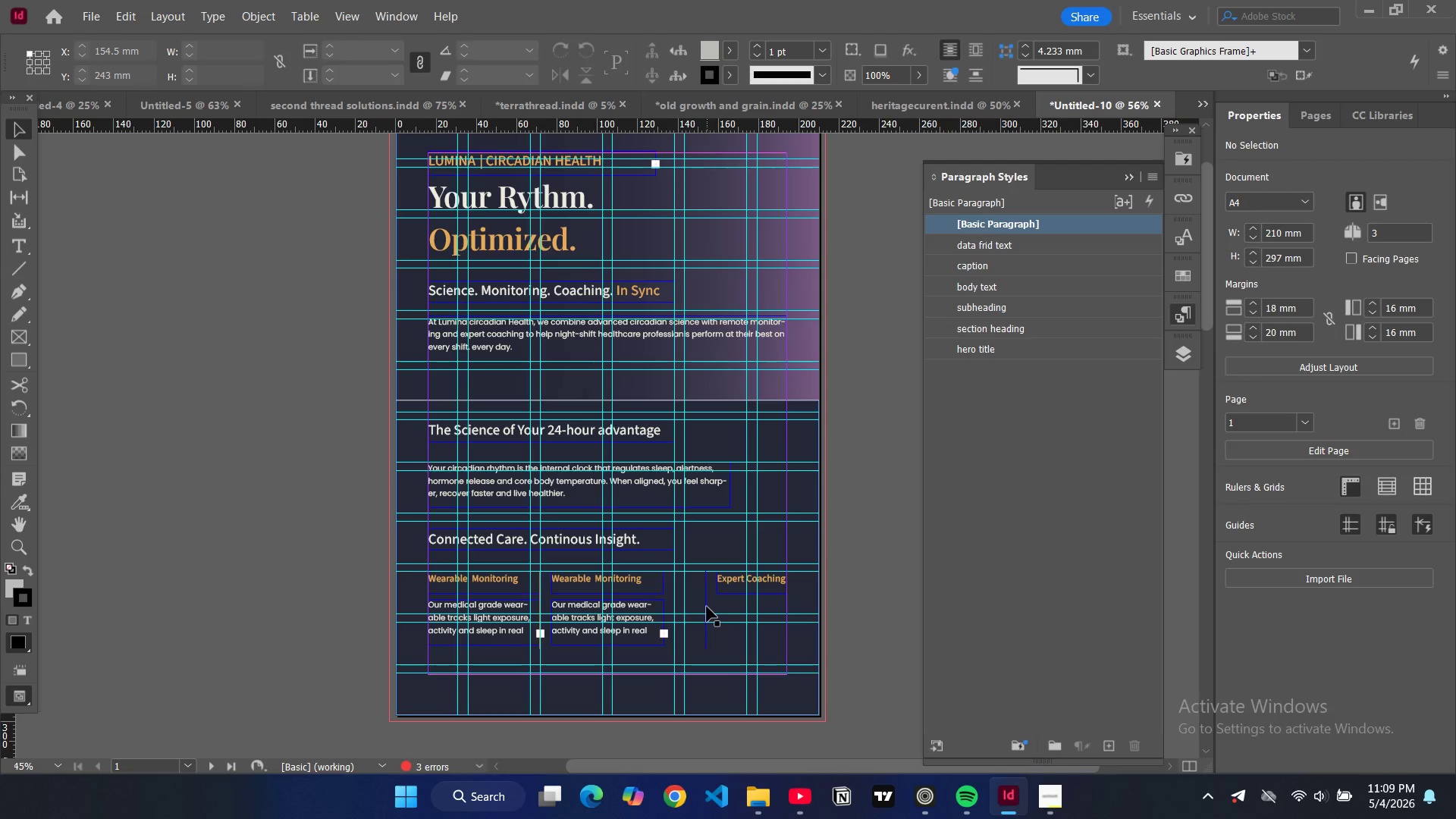 
left_click([706, 607])
 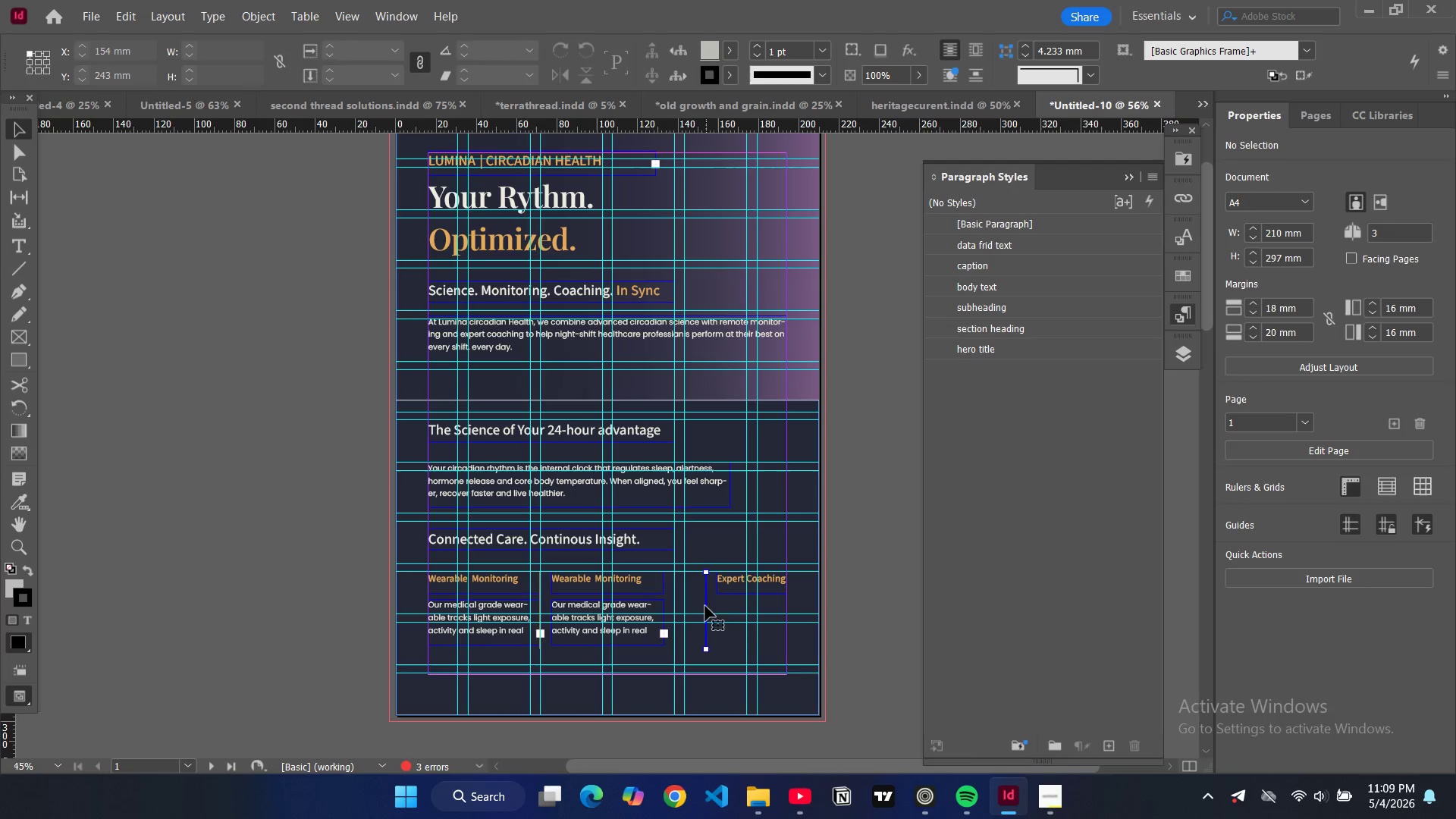 
left_click_drag(start_coordinate=[706, 606], to_coordinate=[674, 607])
 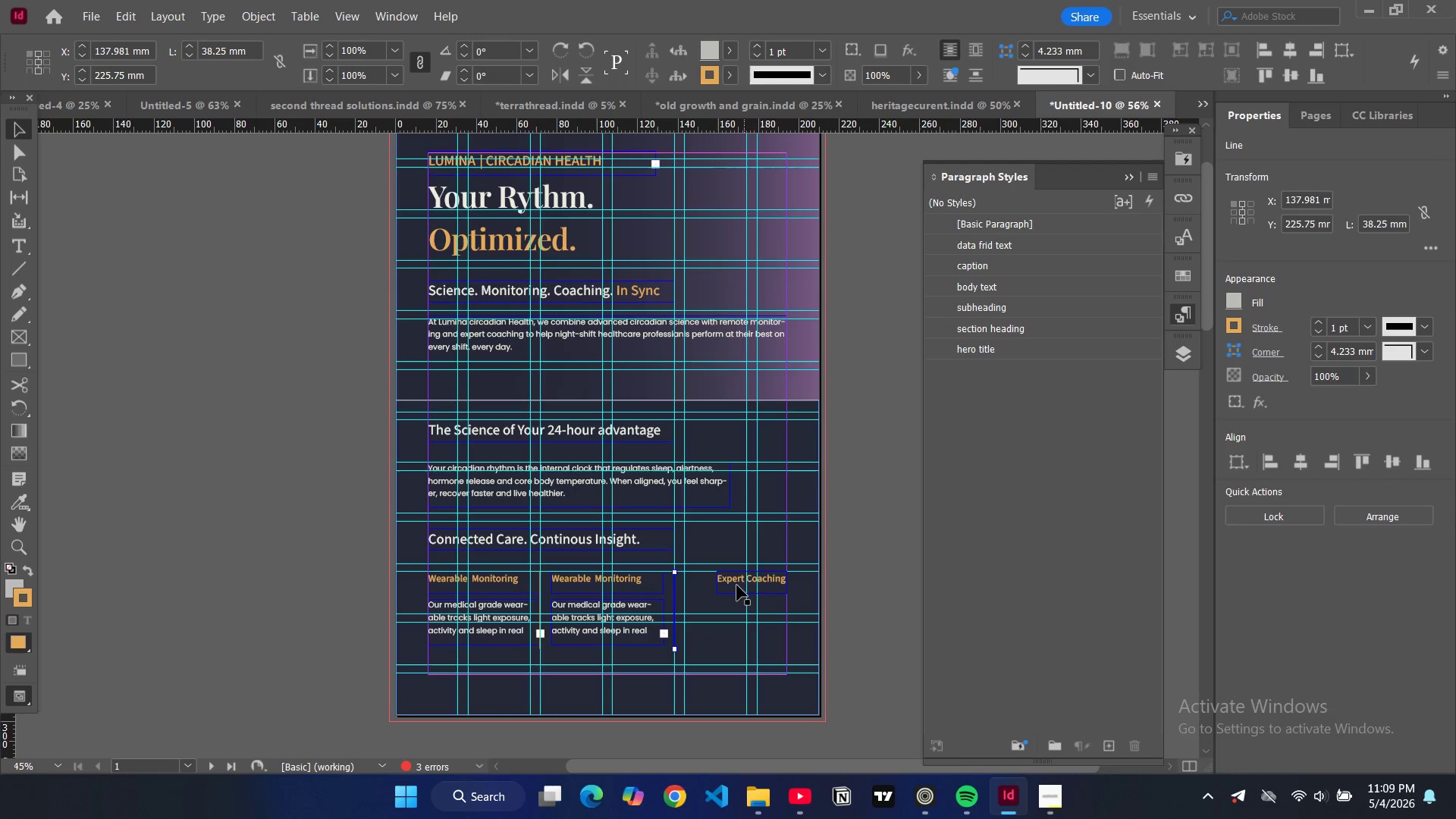 
left_click([736, 585])
 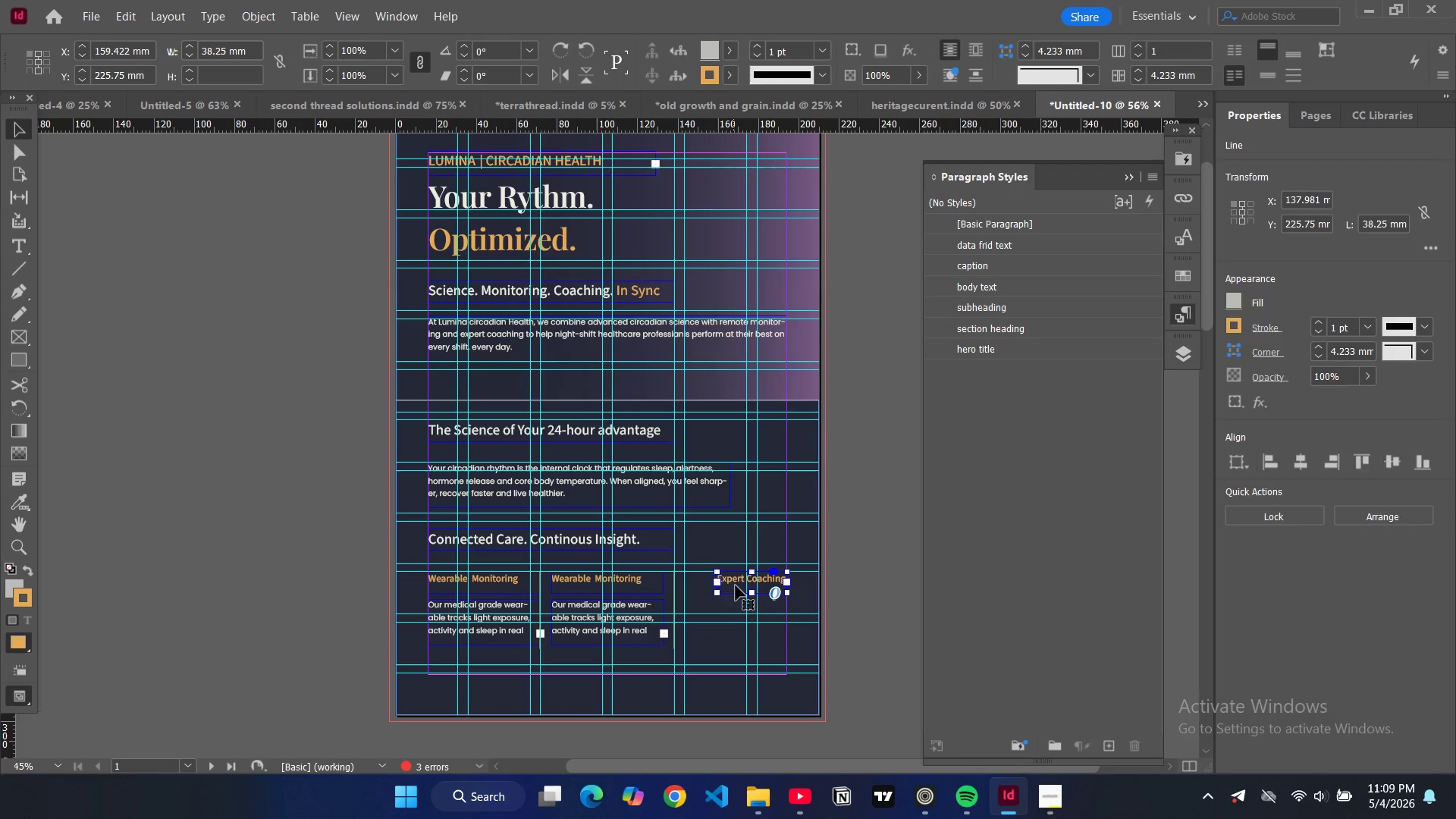 
left_click_drag(start_coordinate=[736, 585], to_coordinate=[695, 588])
 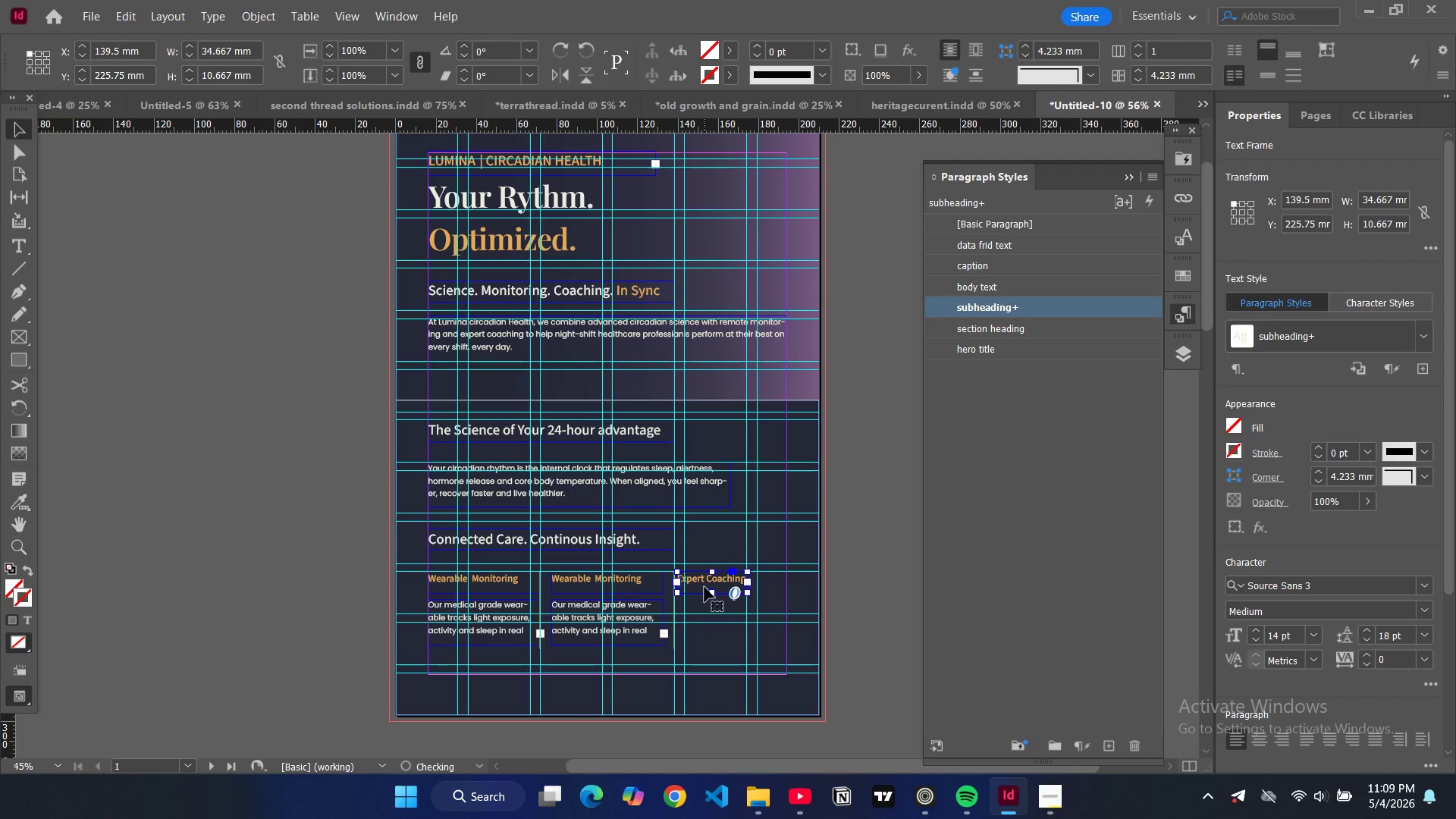 
left_click_drag(start_coordinate=[704, 587], to_coordinate=[711, 587])
 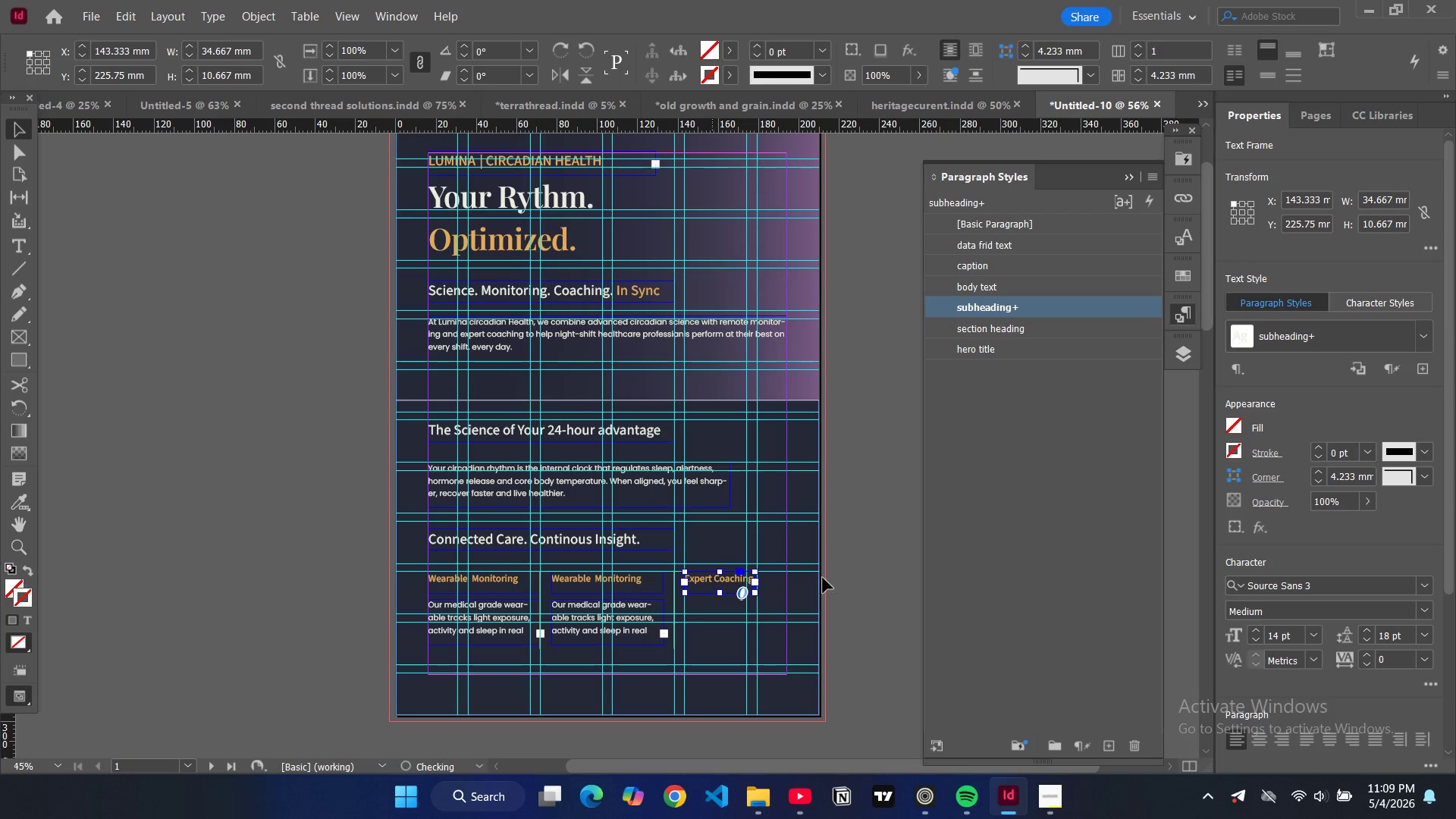 
left_click([823, 578])
 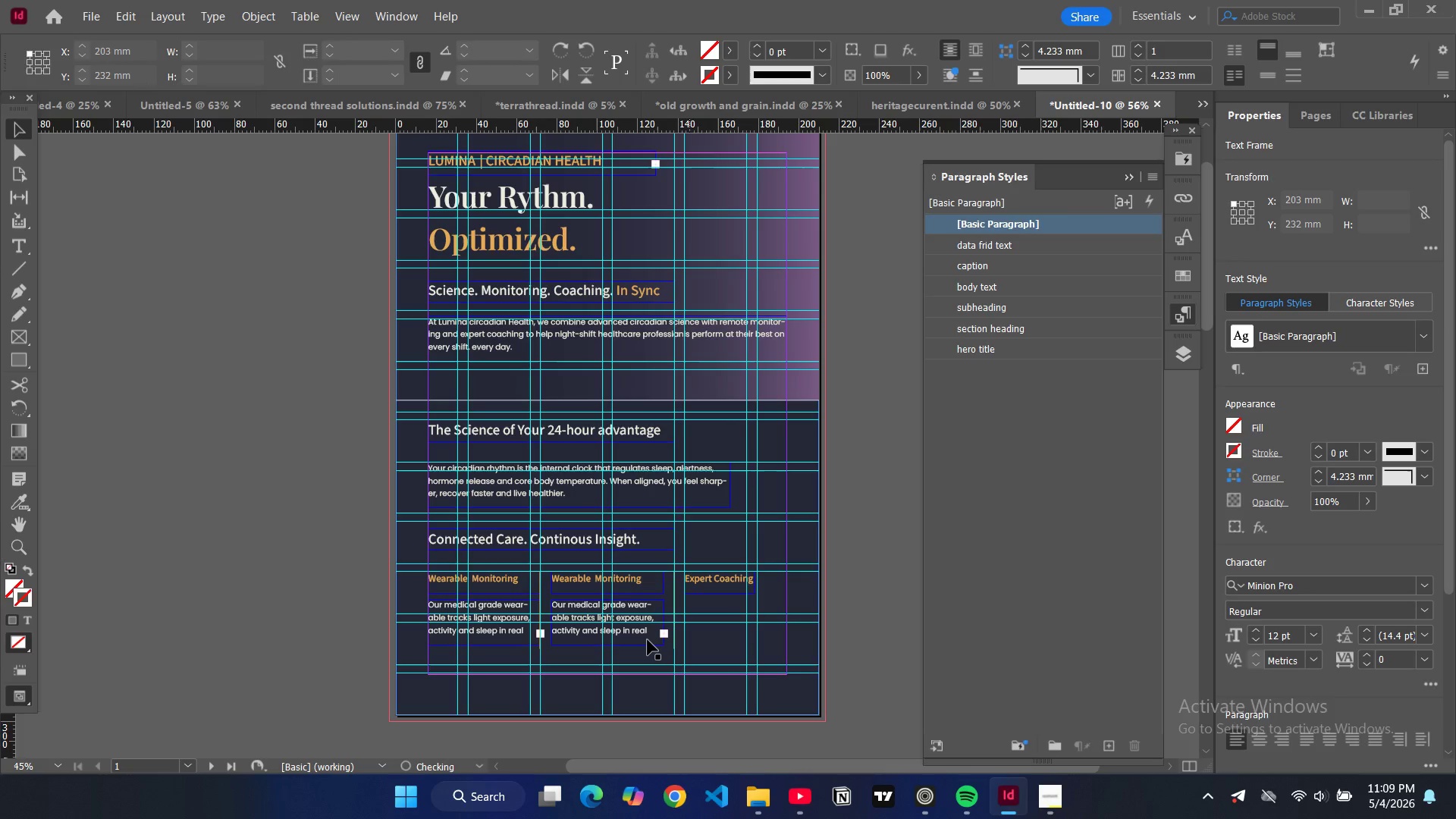 
left_click([648, 640])
 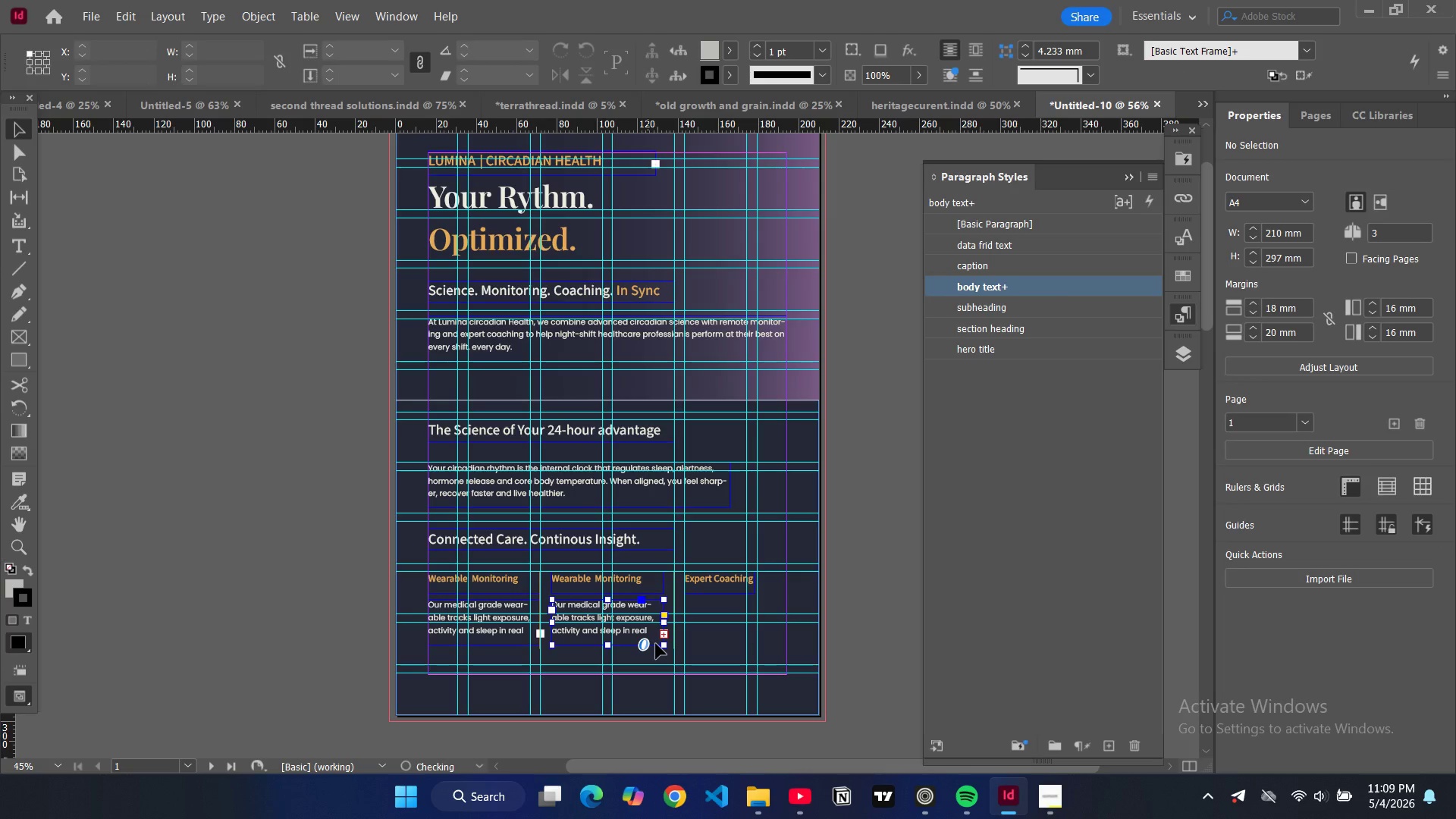 
key(Control+C)
 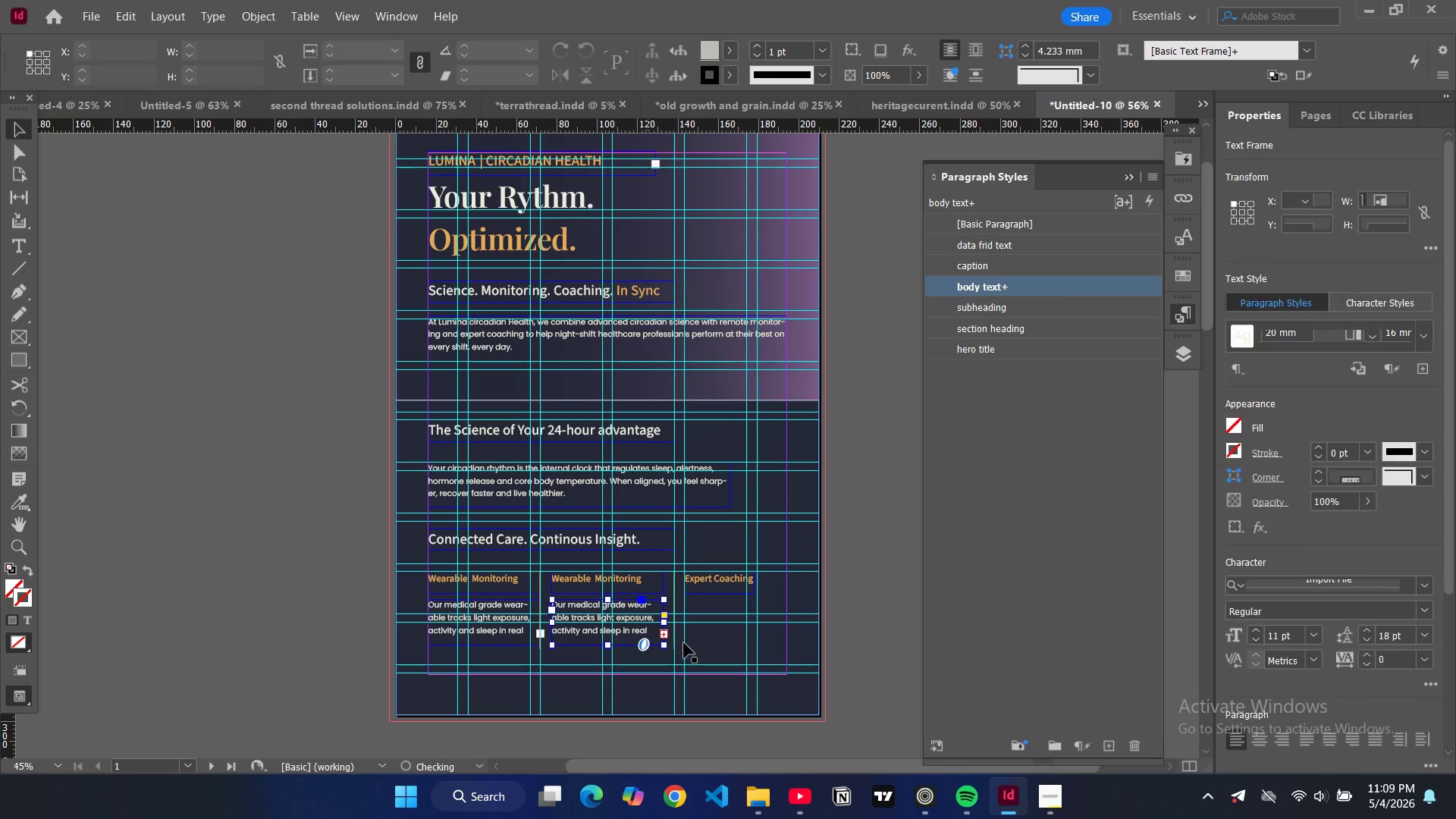 
key(Control+V)
 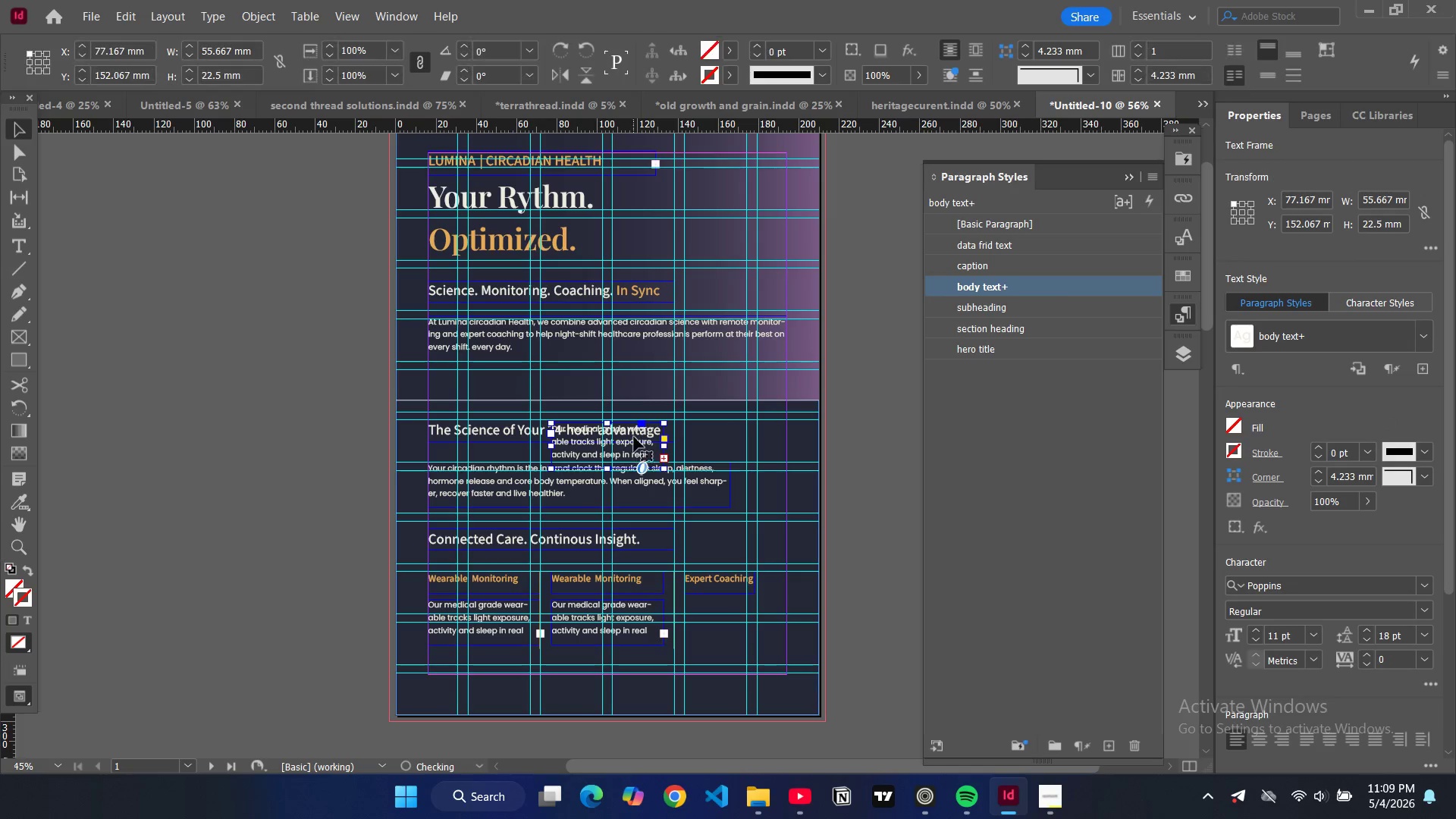 
left_click_drag(start_coordinate=[634, 438], to_coordinate=[769, 617])
 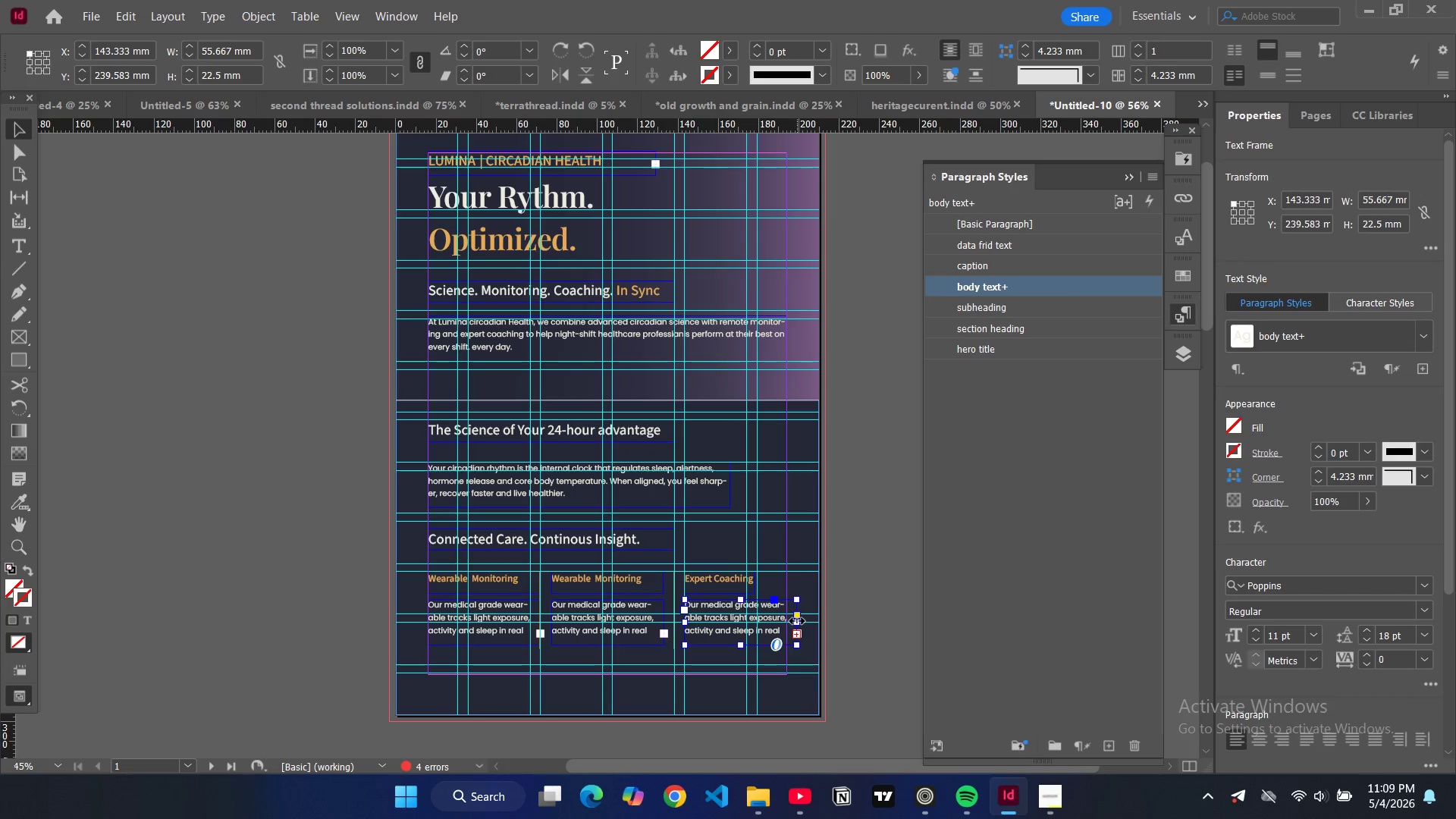 
left_click_drag(start_coordinate=[797, 623], to_coordinate=[787, 623])
 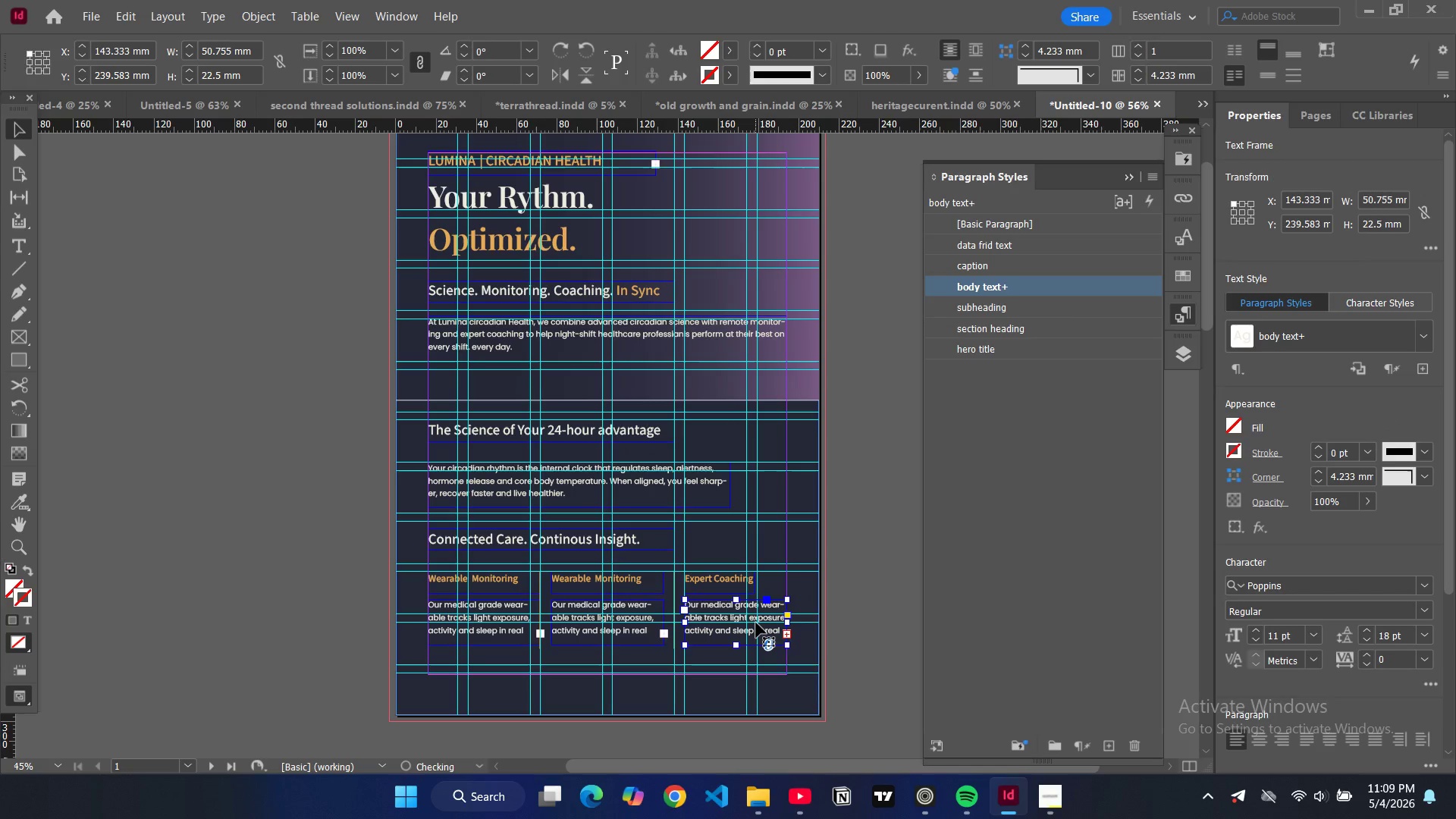 
double_click([756, 623])
 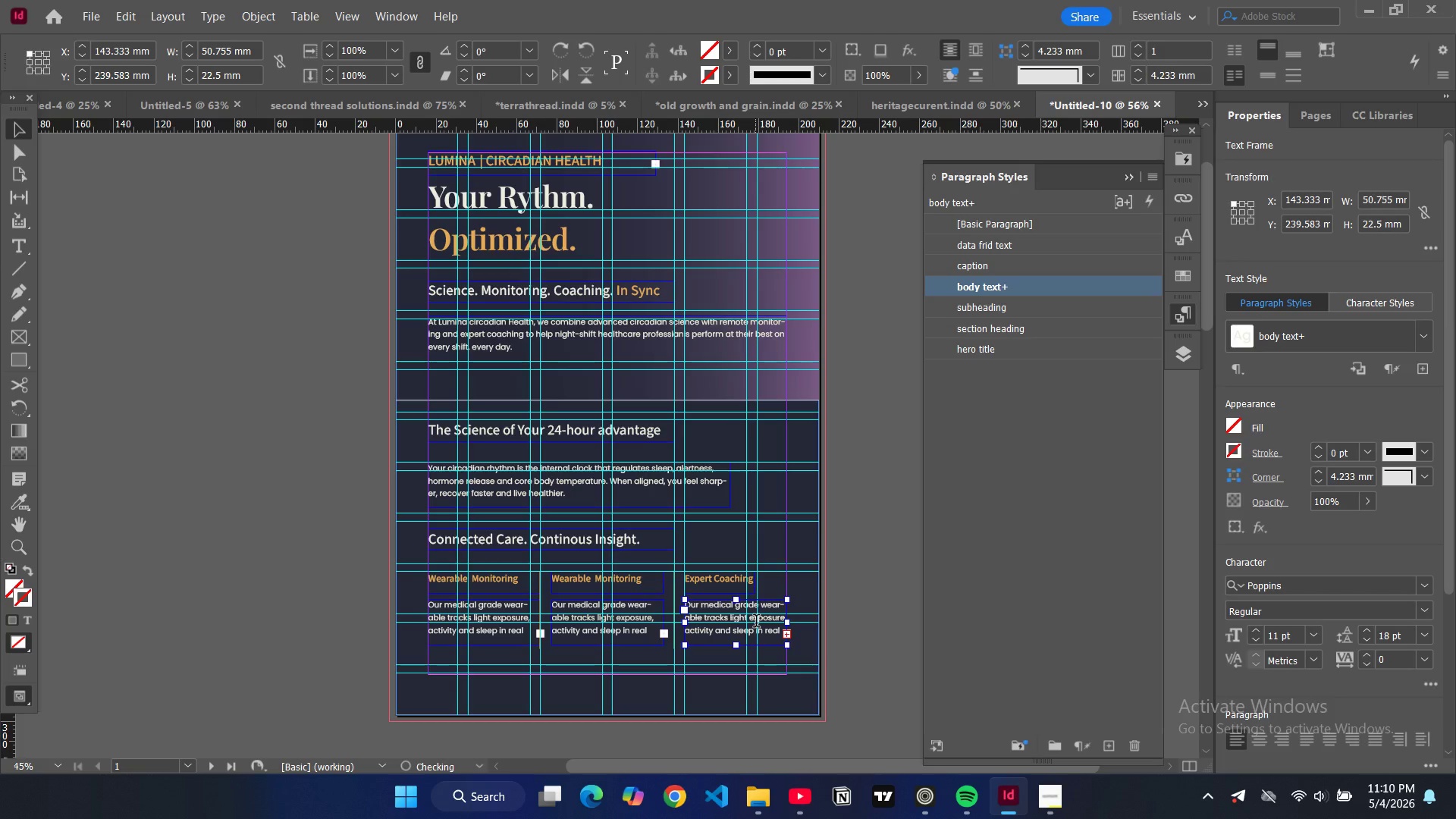 
hold_key(key=ControlLeft, duration=0.47)
 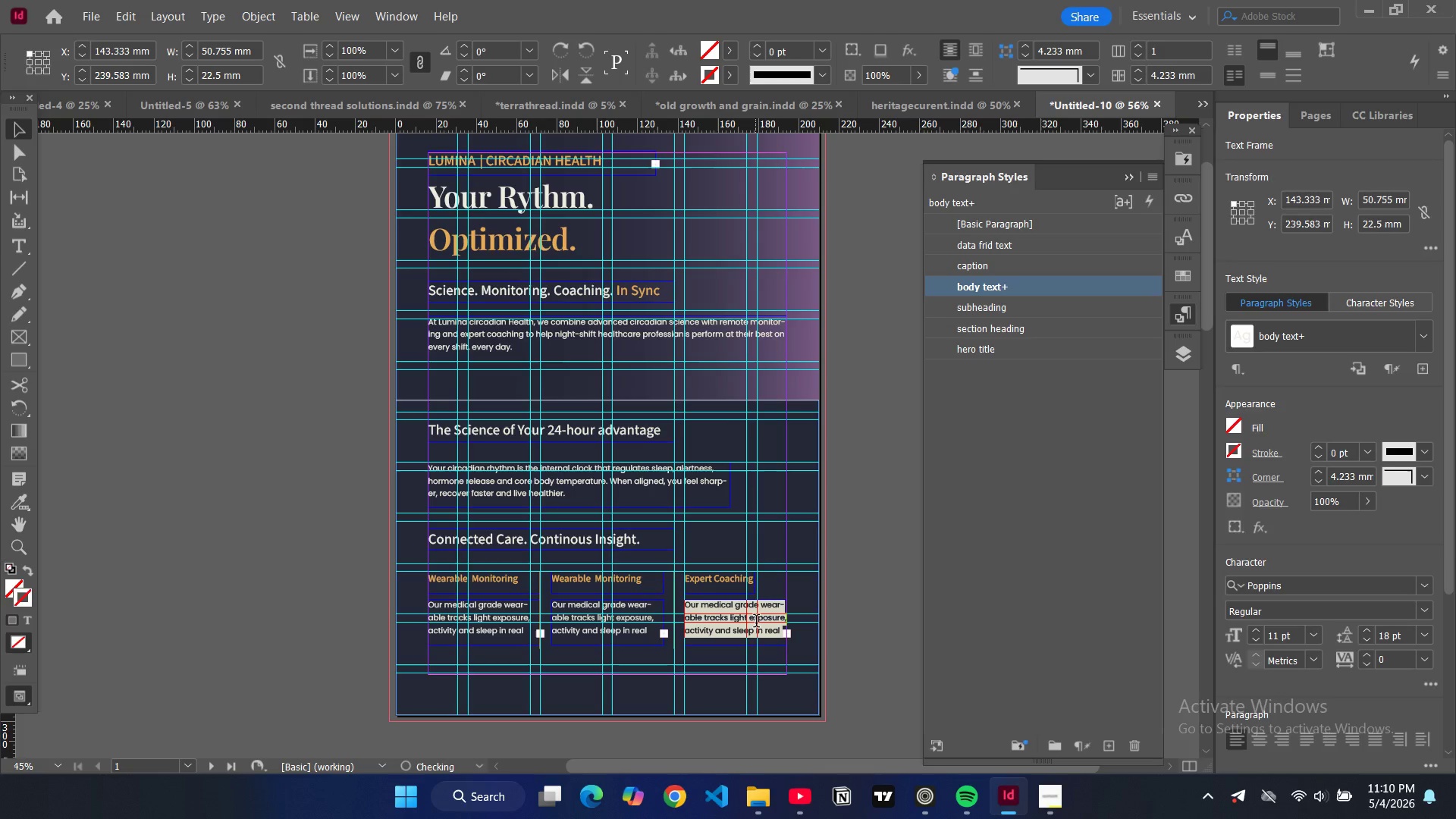 
type(aYour dedicated circadian coach translates insights into personalized strategies that for)
key(Backspace)
type(t your shift)
 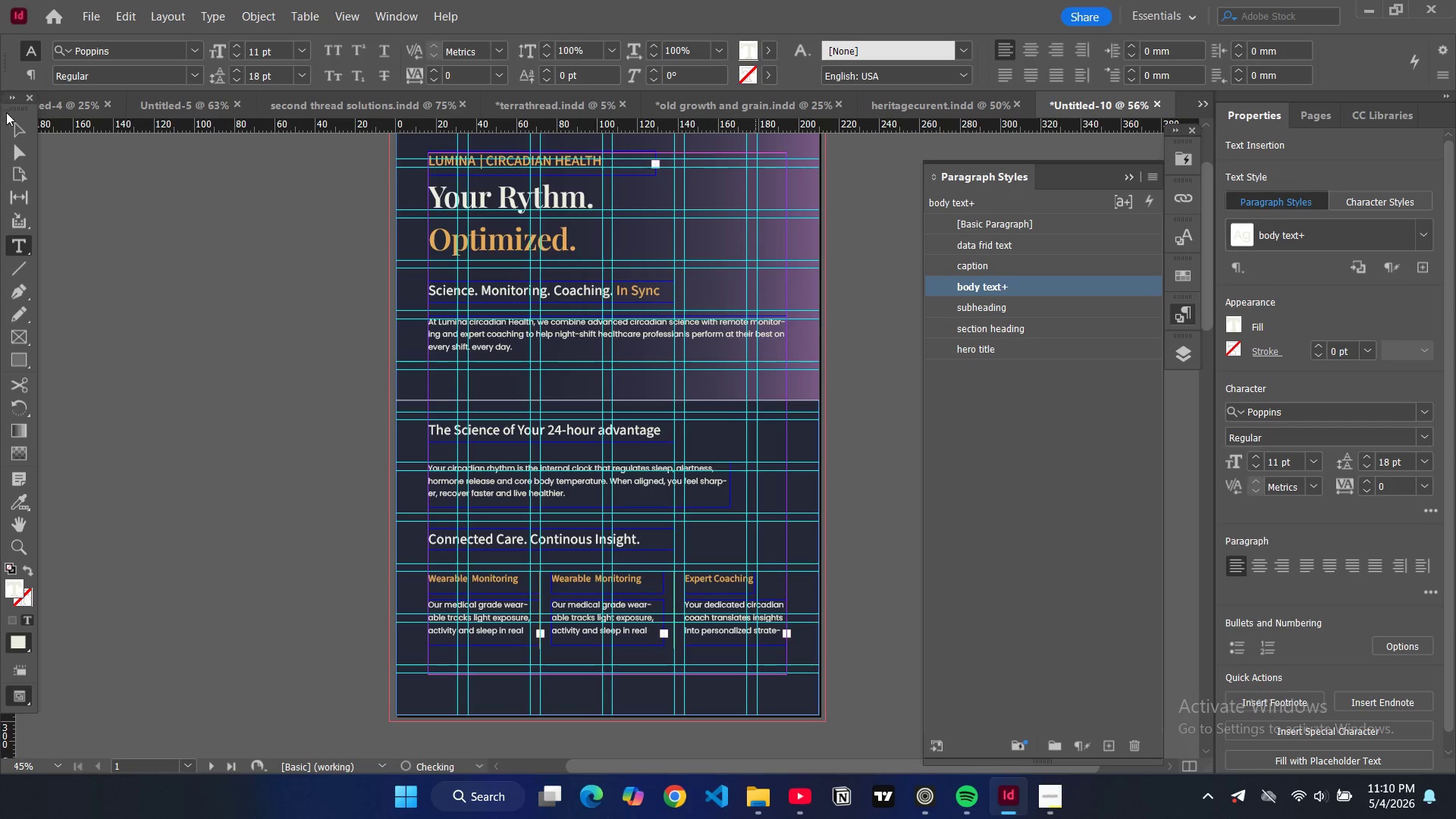 
left_click([14, 127])
 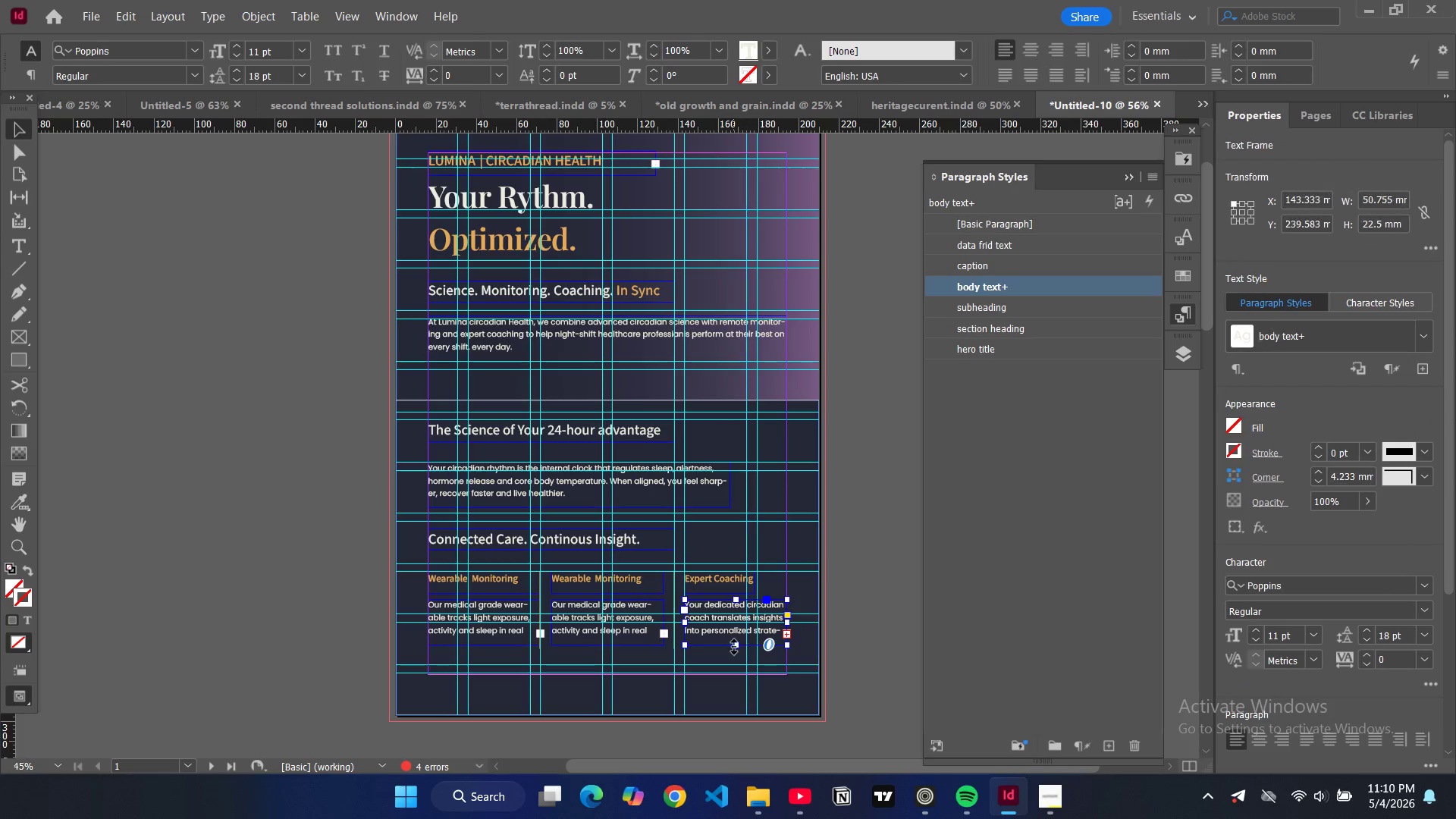 
left_click_drag(start_coordinate=[734, 643], to_coordinate=[741, 664])
 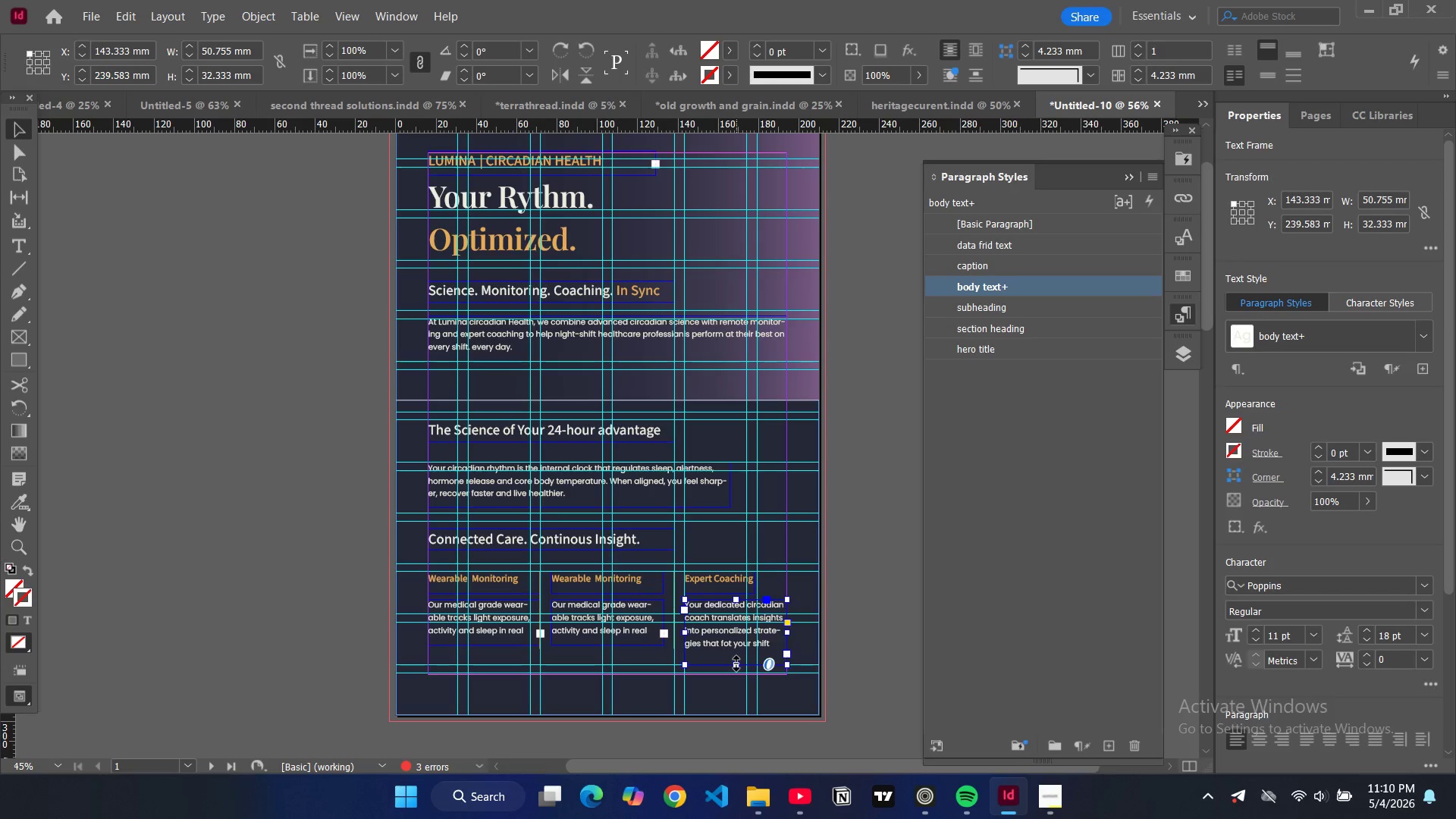 
left_click_drag(start_coordinate=[736, 664], to_coordinate=[738, 654])
 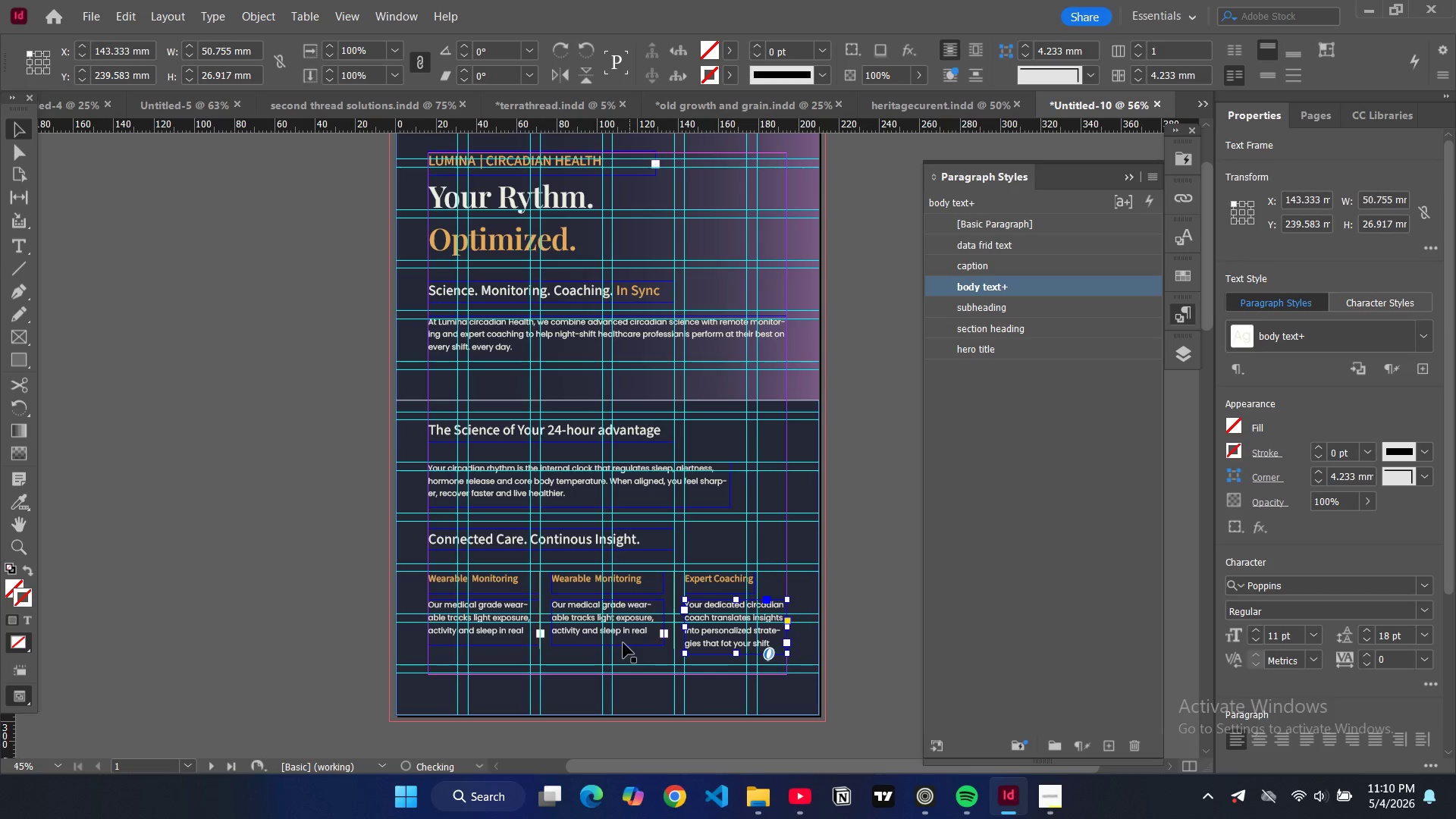 
left_click([623, 643])
 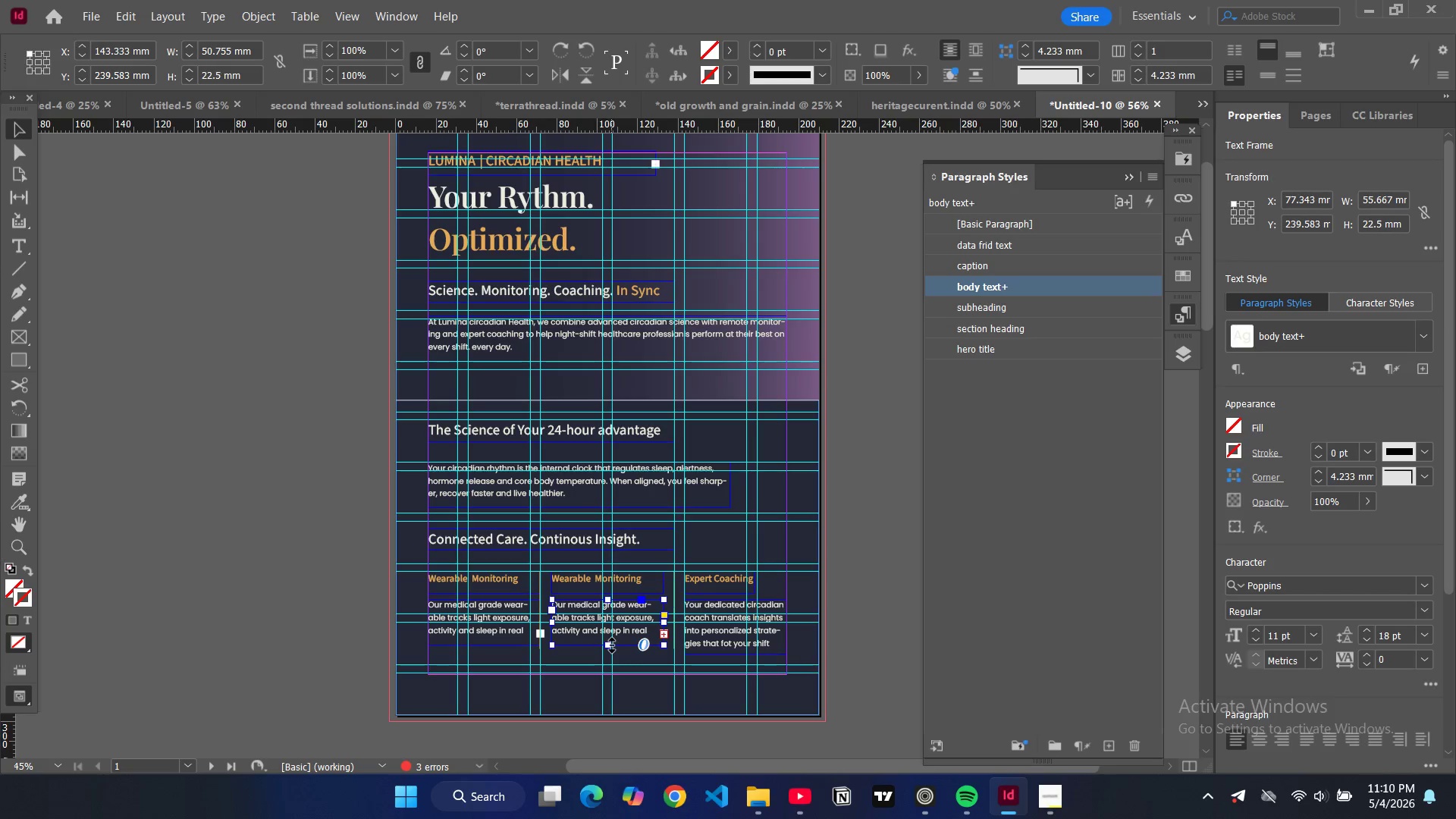 
left_click_drag(start_coordinate=[612, 645], to_coordinate=[617, 652])
 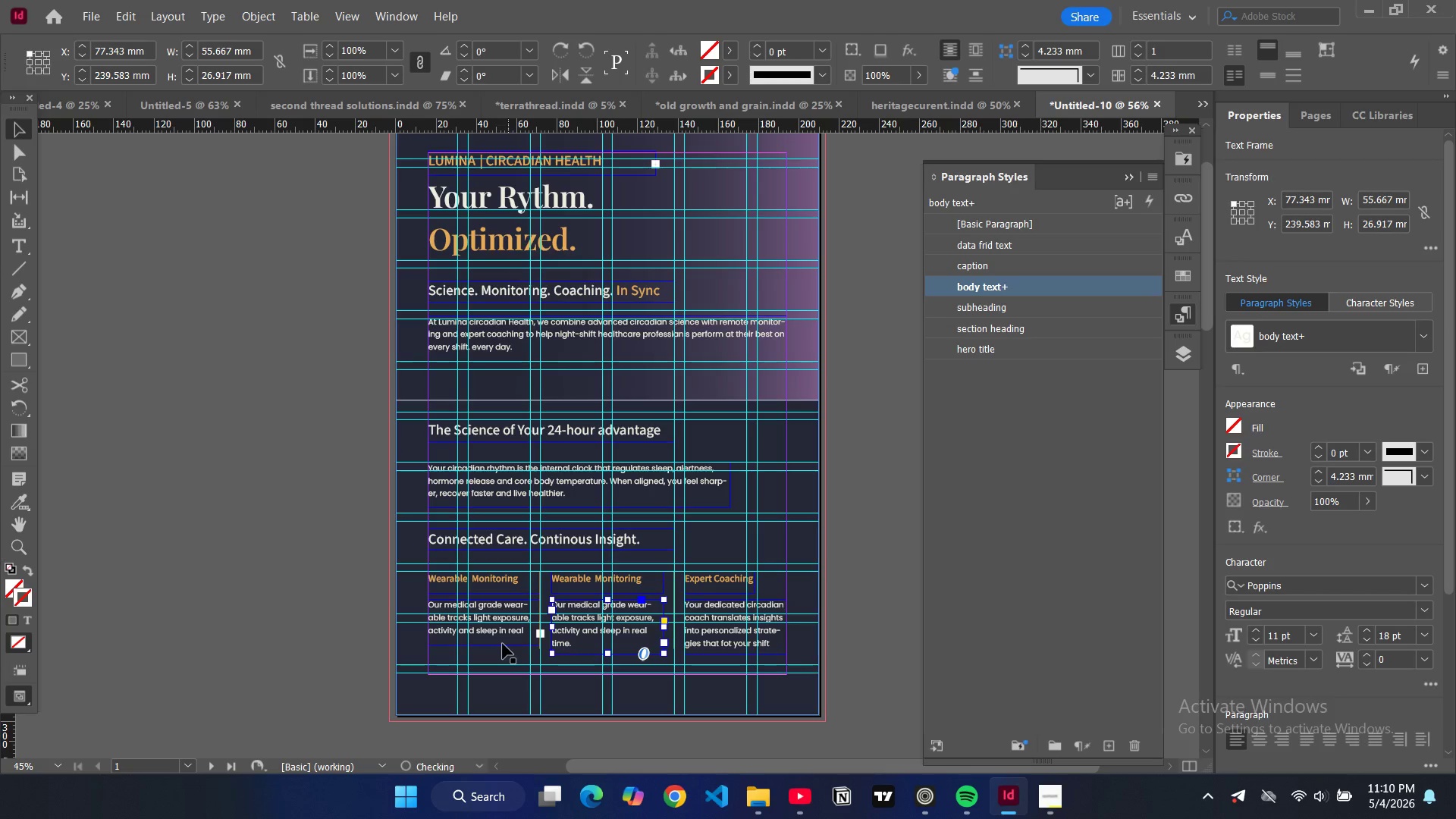 
left_click([503, 644])
 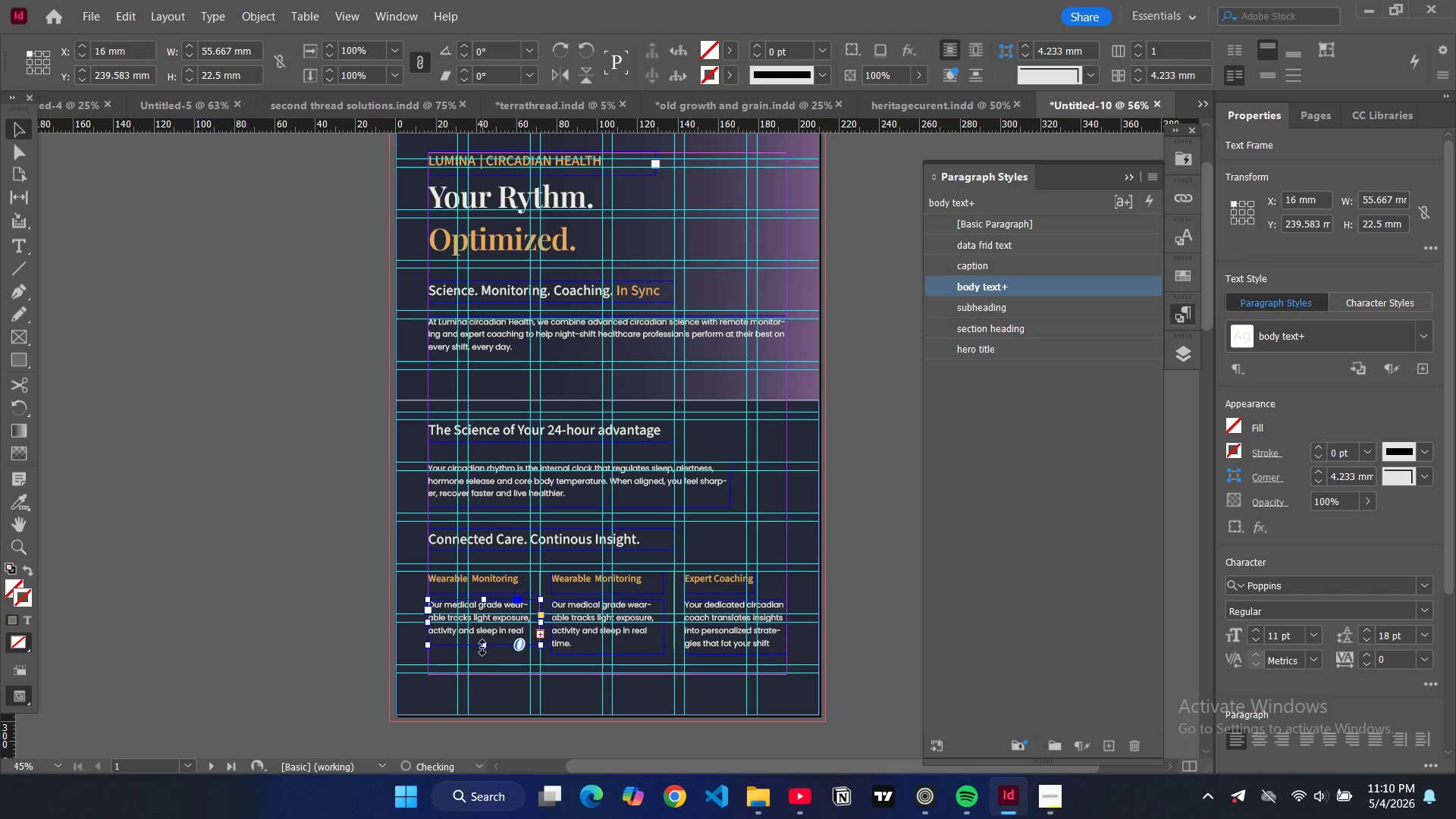 
left_click_drag(start_coordinate=[482, 648], to_coordinate=[488, 652])
 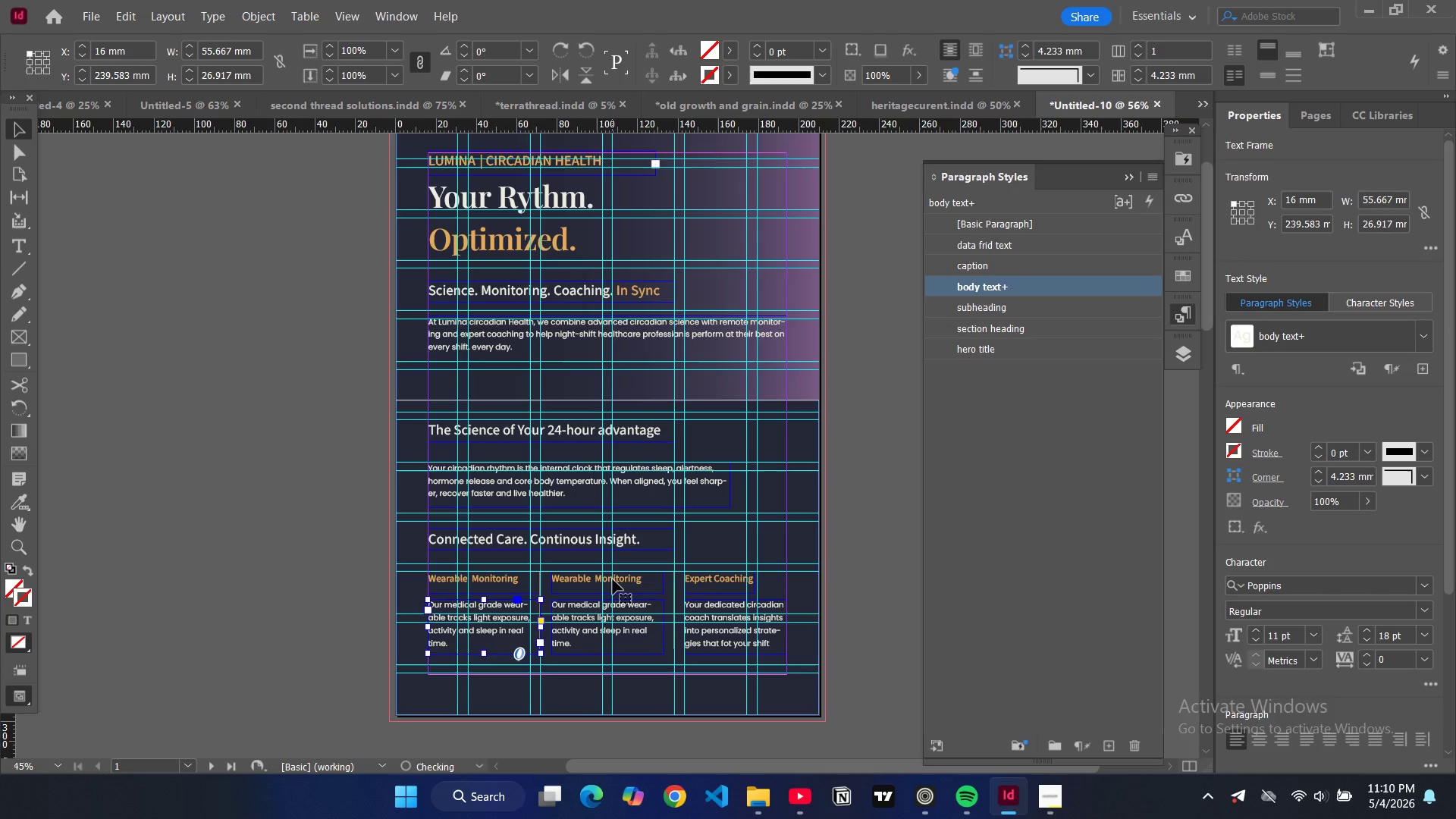 
double_click([613, 579])
 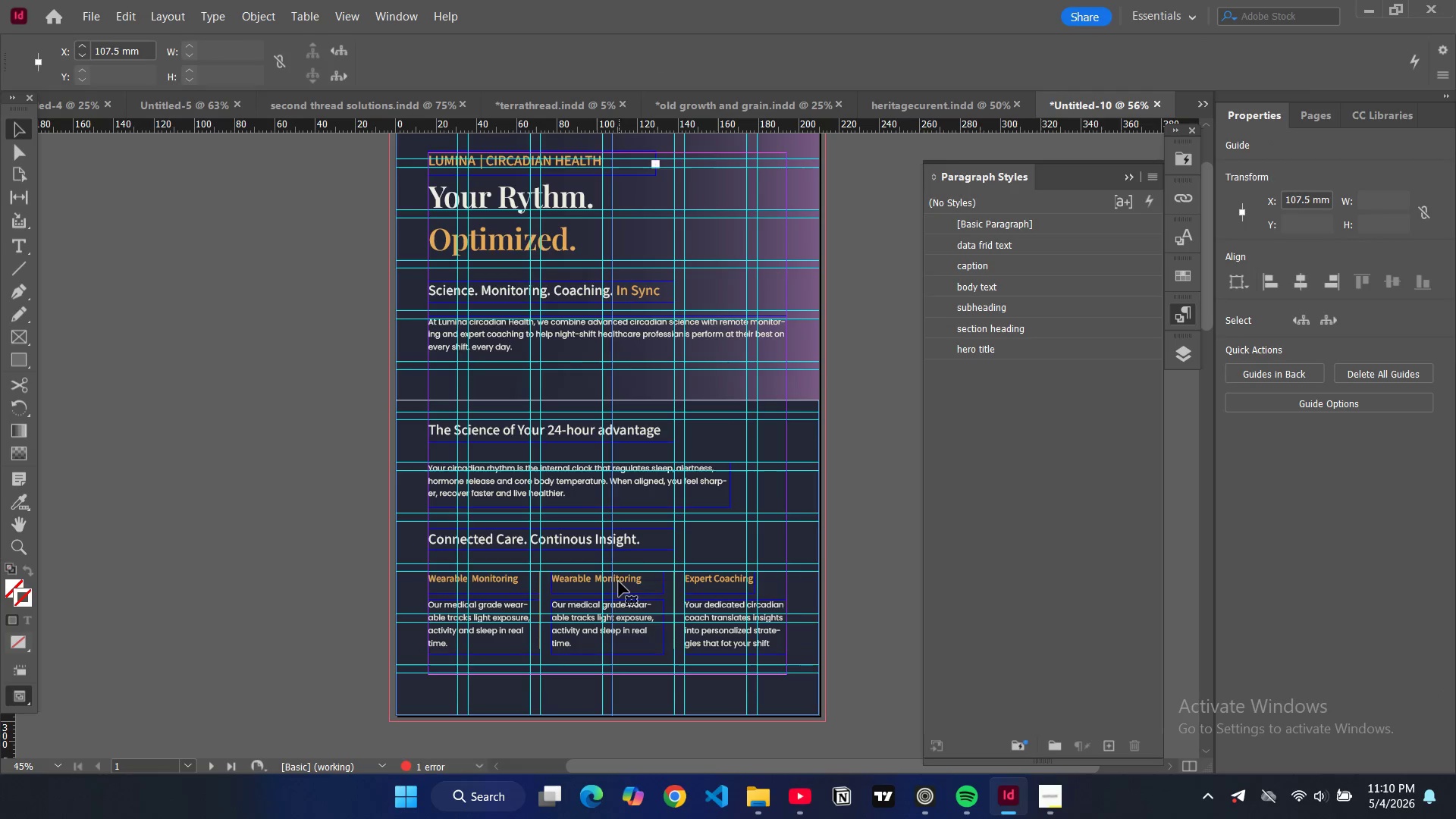 
double_click([619, 582])
 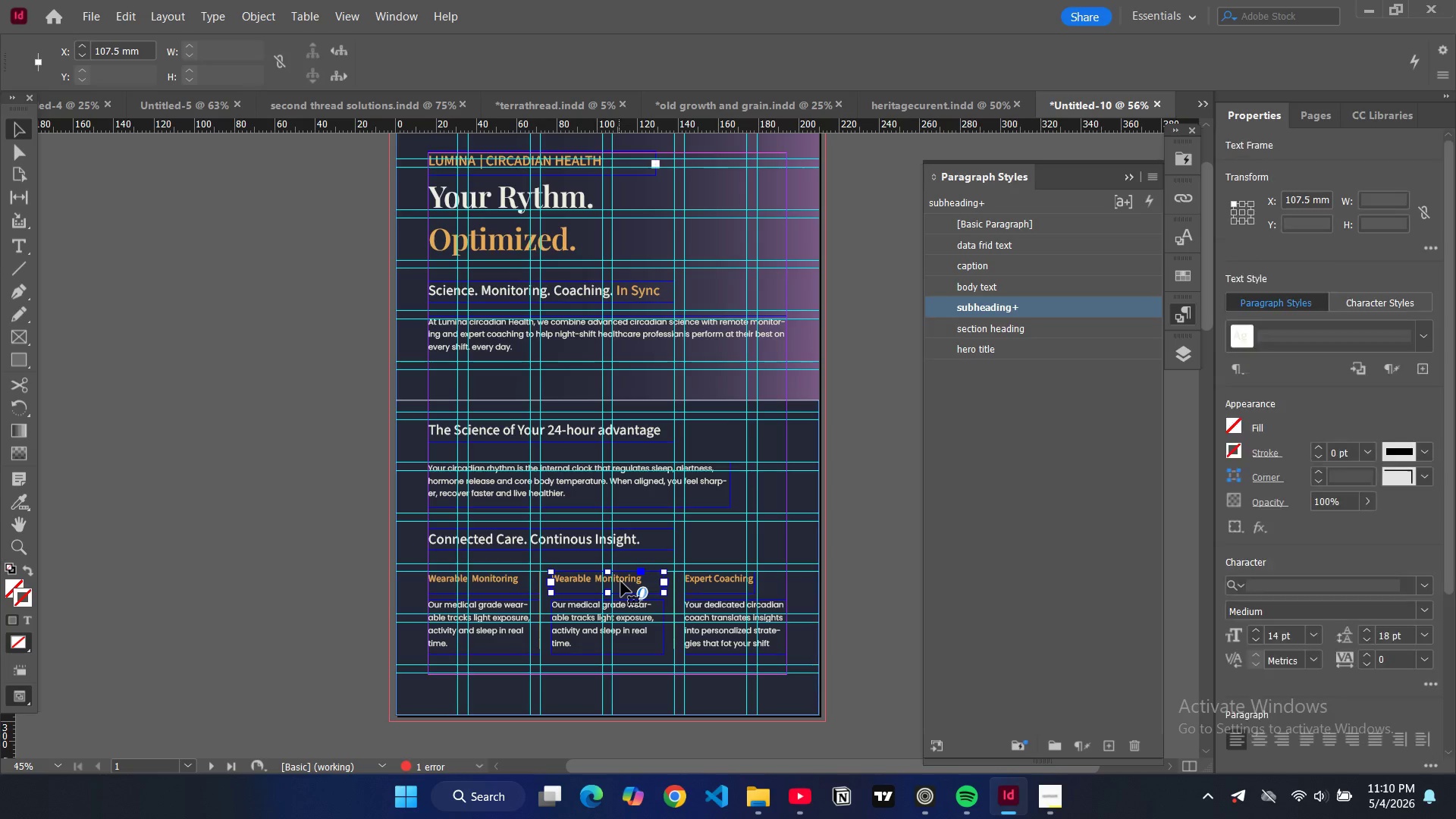 
double_click([621, 582])
 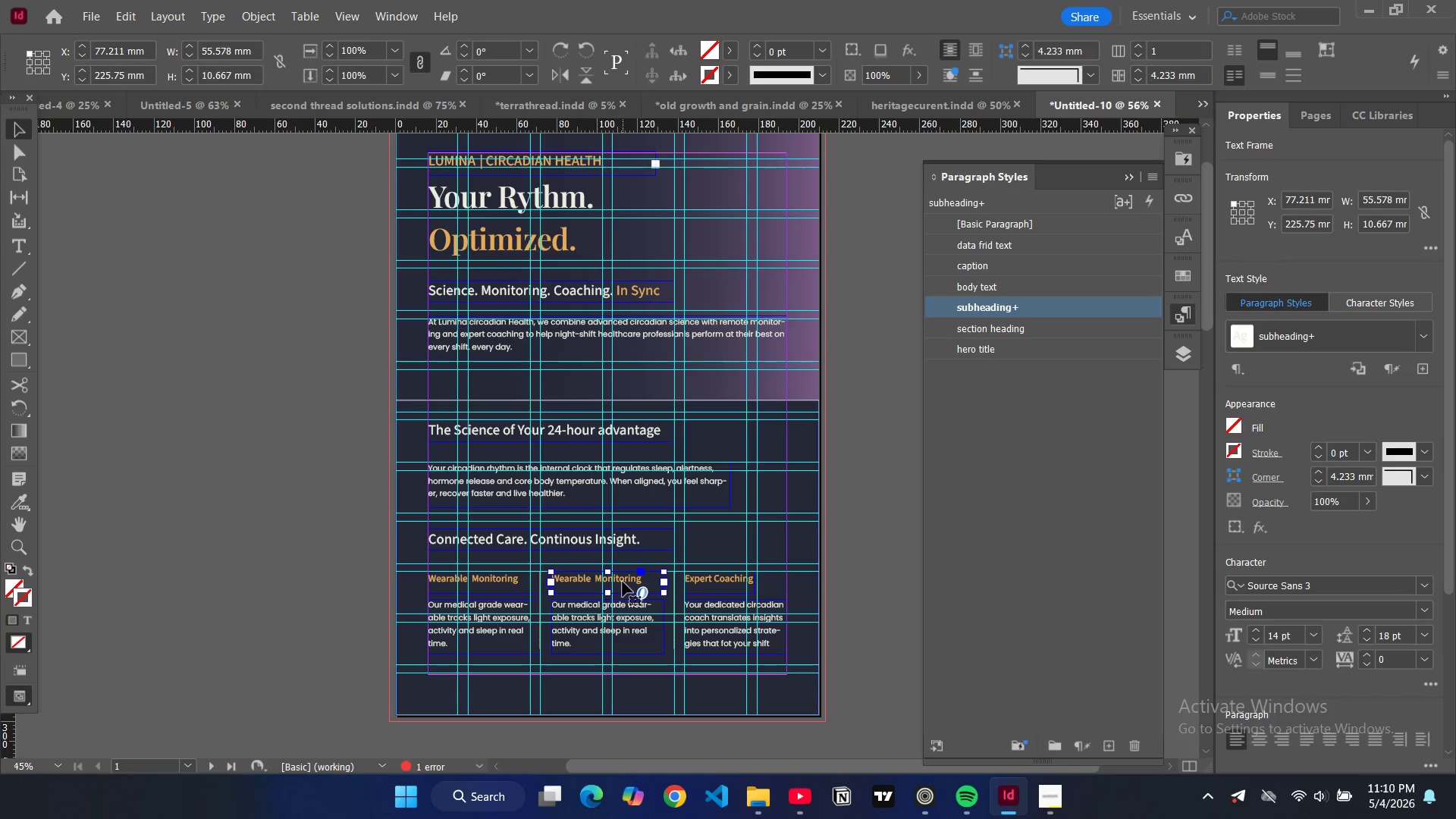 
double_click([623, 582])
 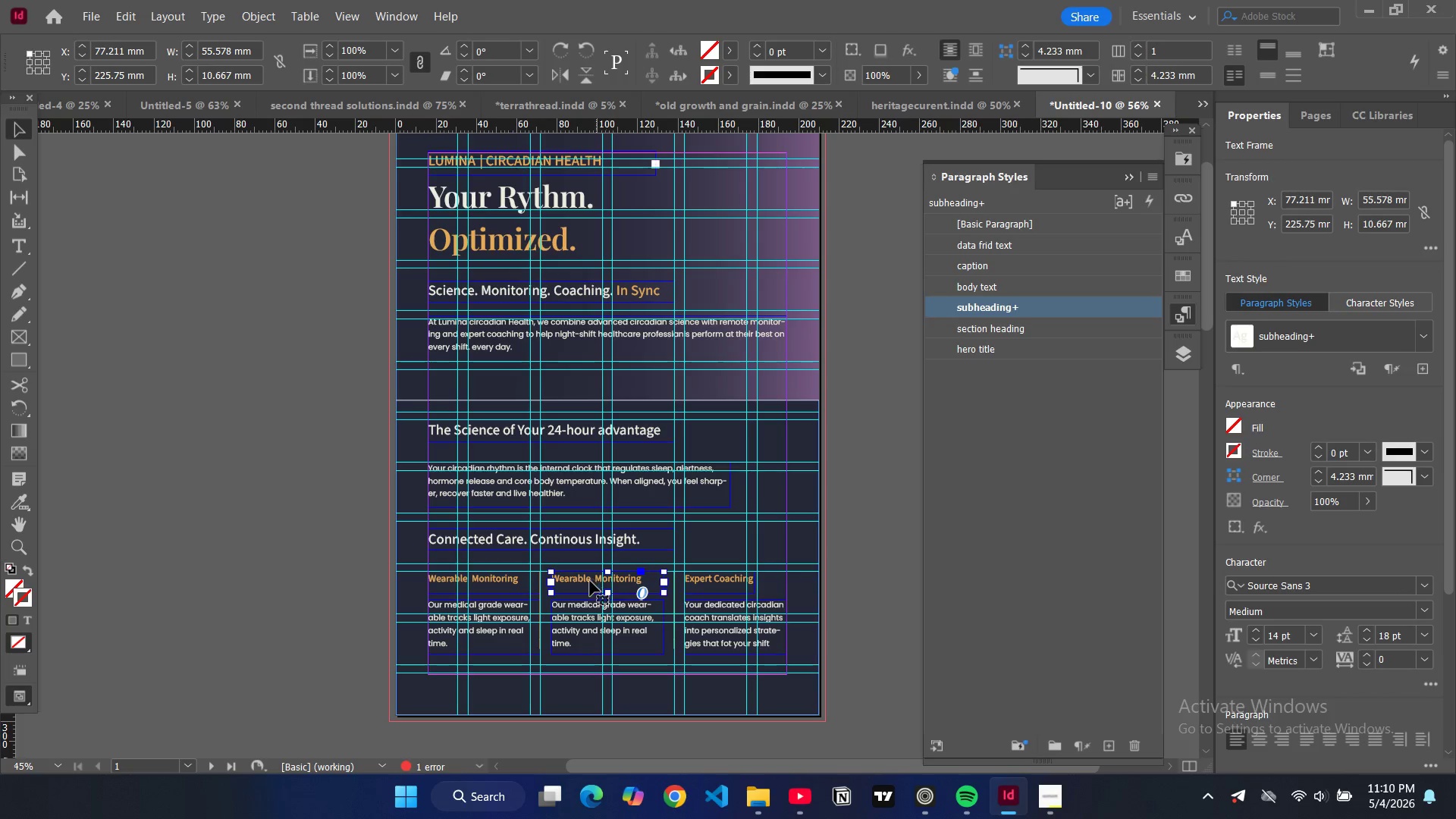 
double_click([590, 581])
 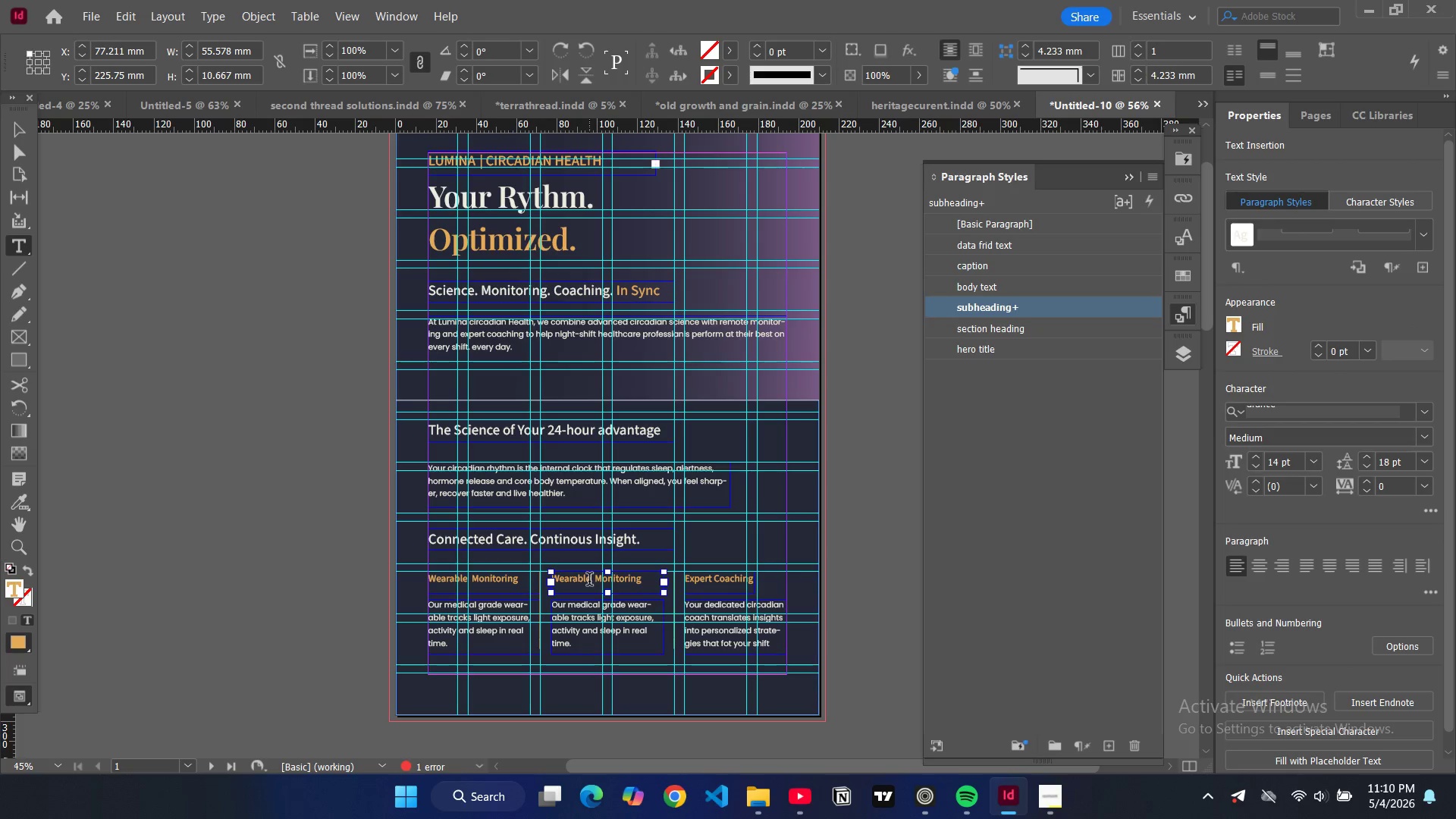 
key(Control+ControlLeft)
 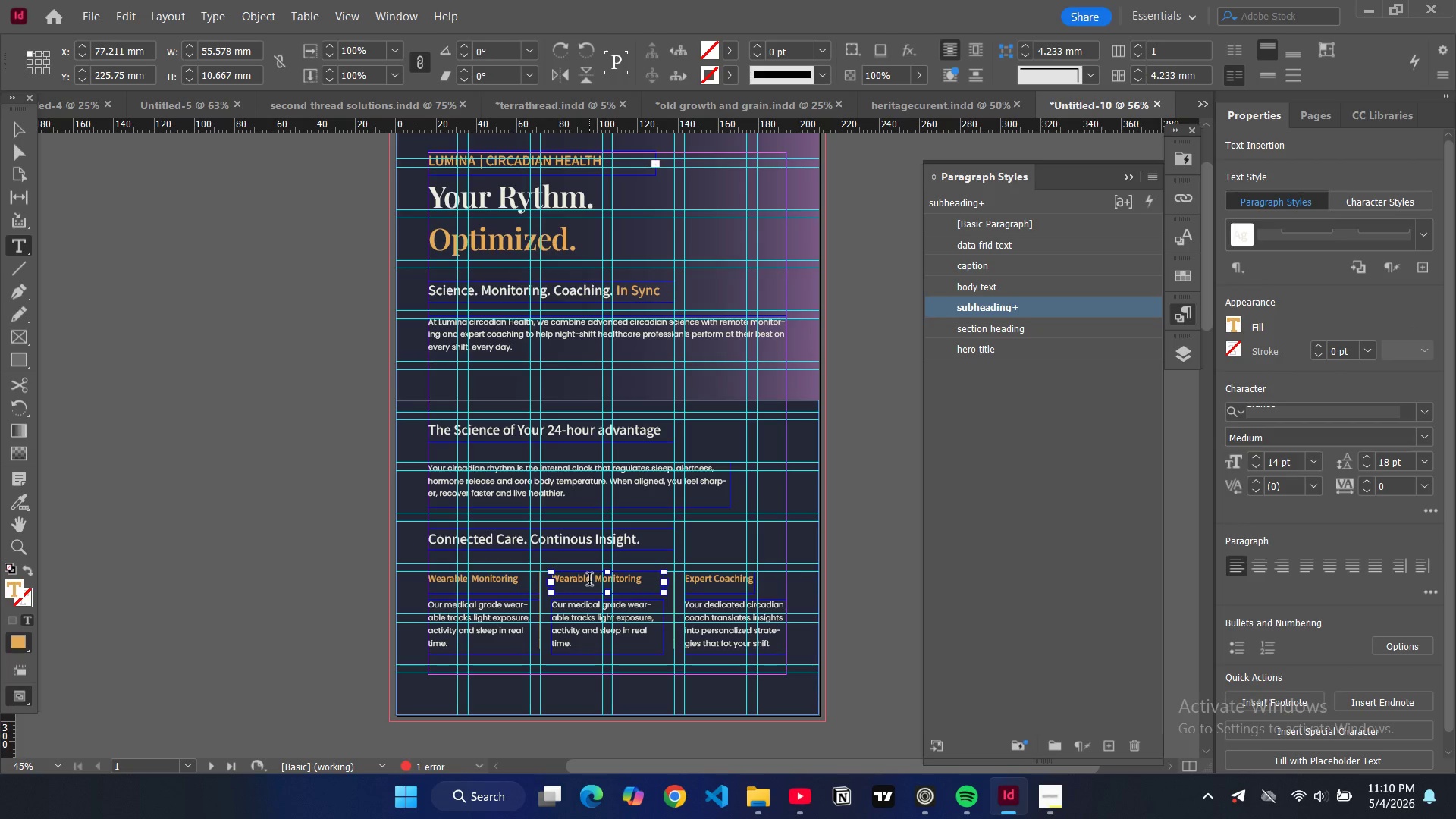 
key(Control+A)
 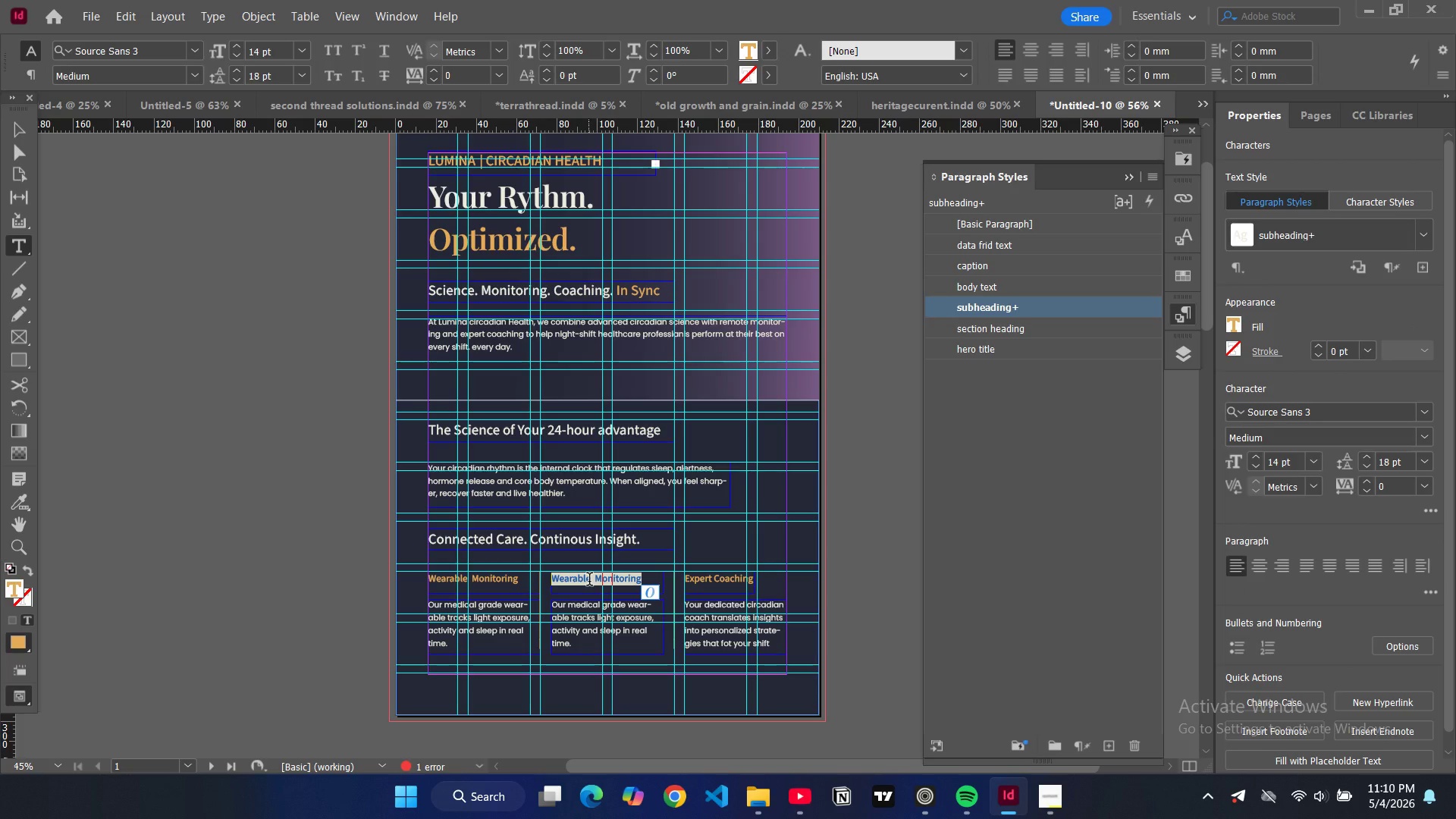 
type(ad)
key(Backspace)
key(Backspace)
type(Data driven insights)
 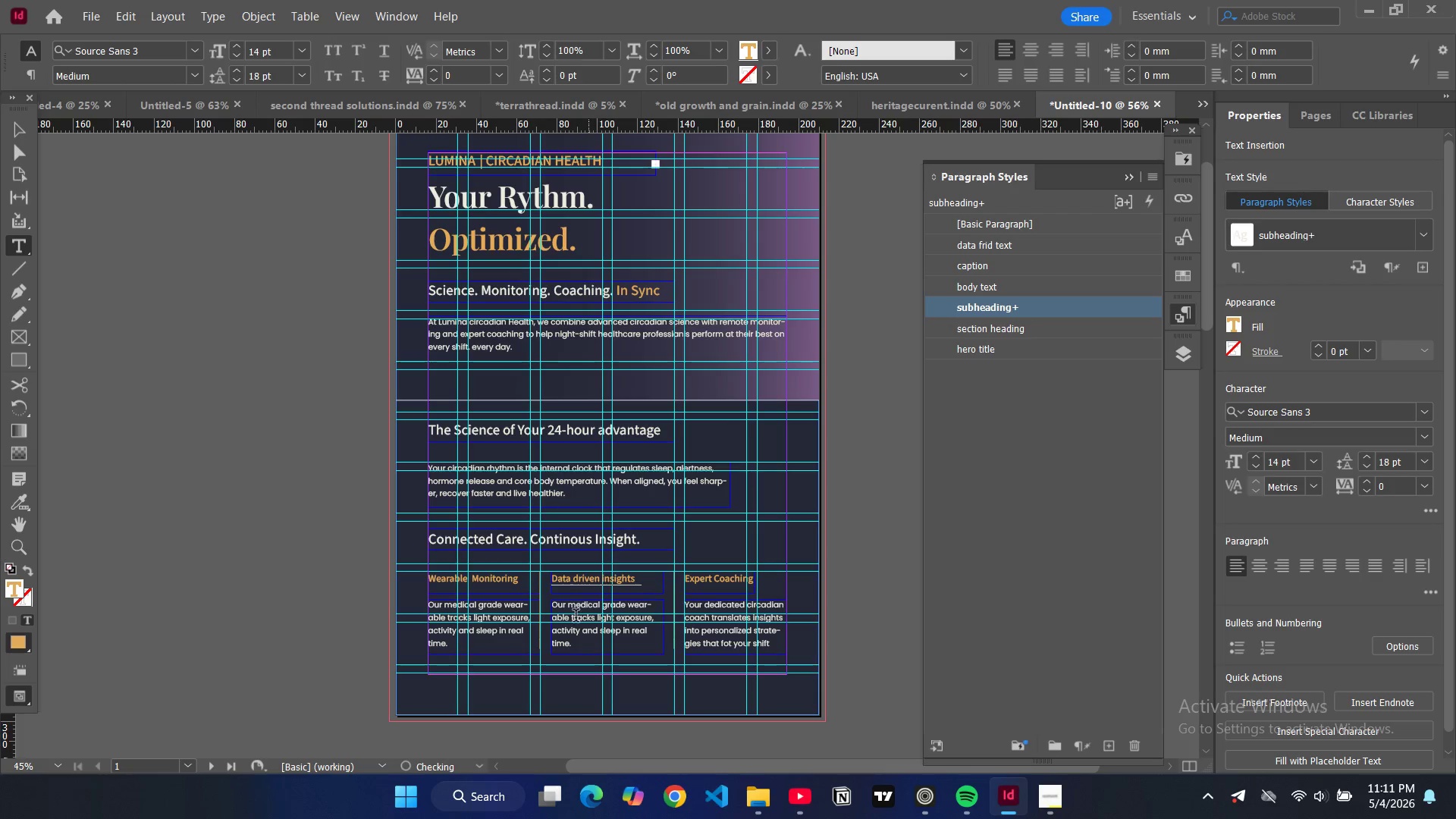 
double_click([576, 617])
 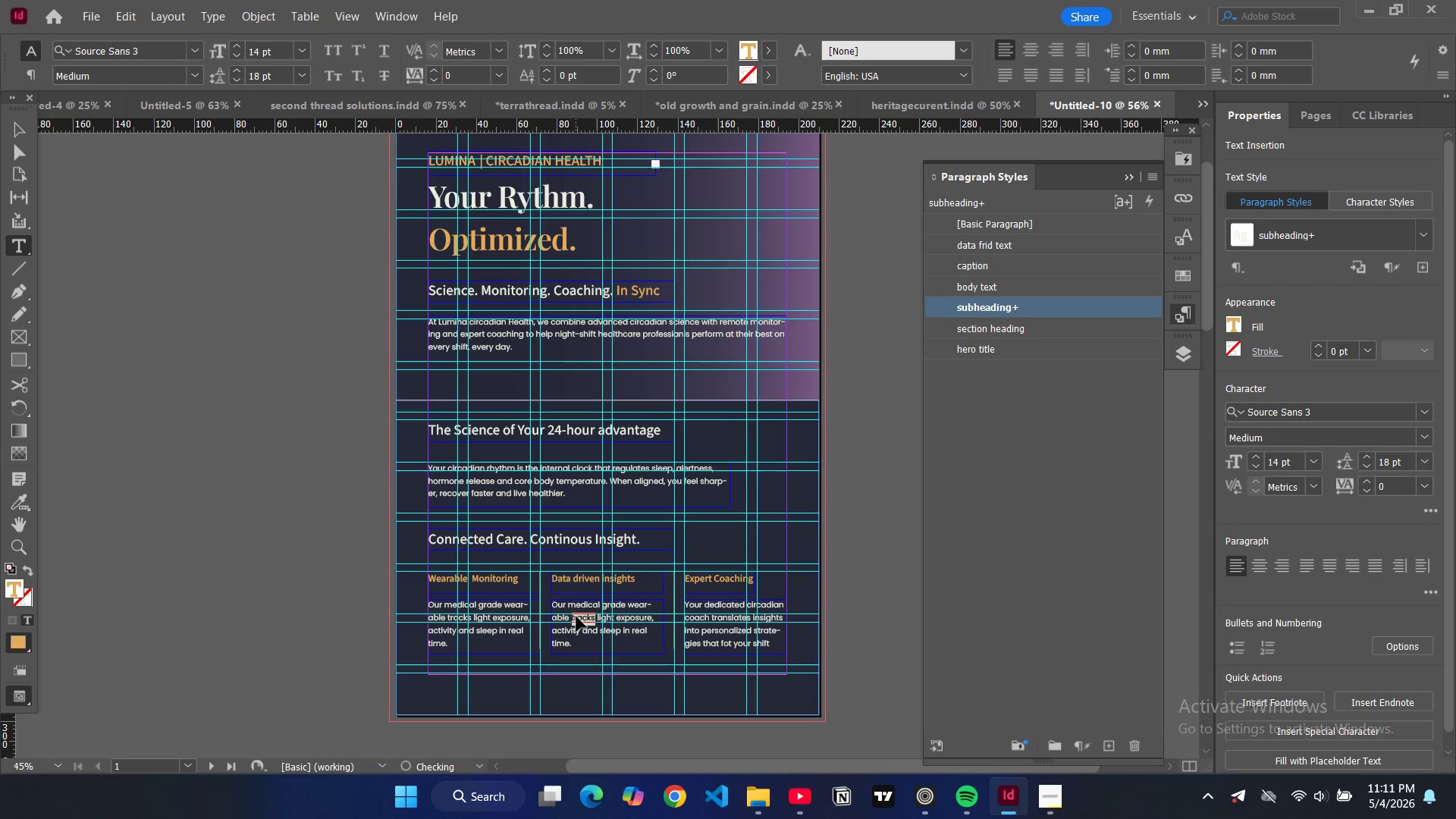 
key(Control+A)
 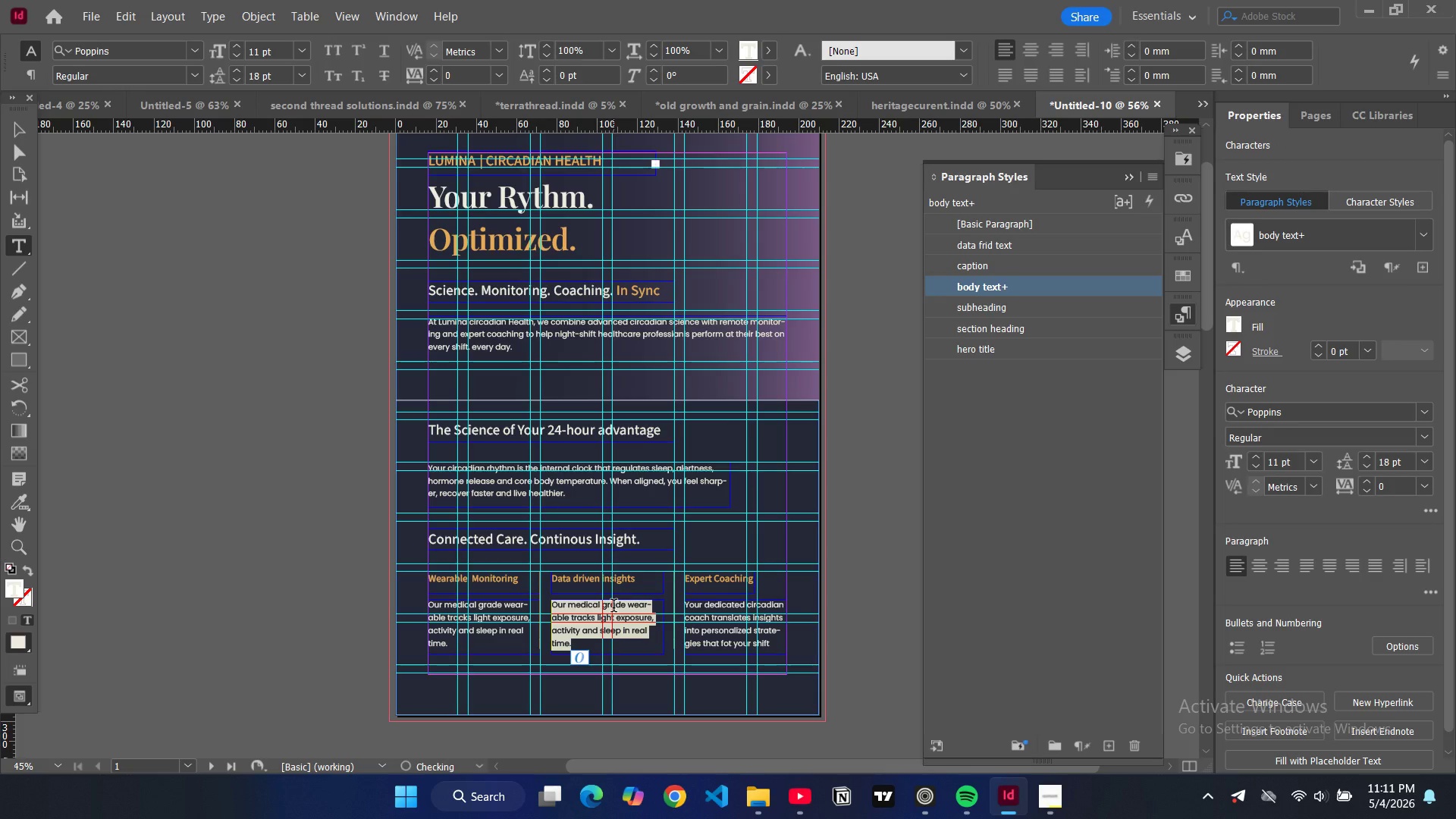 
type(Your data syncs securely to the Lumina App, revealing patterns that impact your circadian health.)
 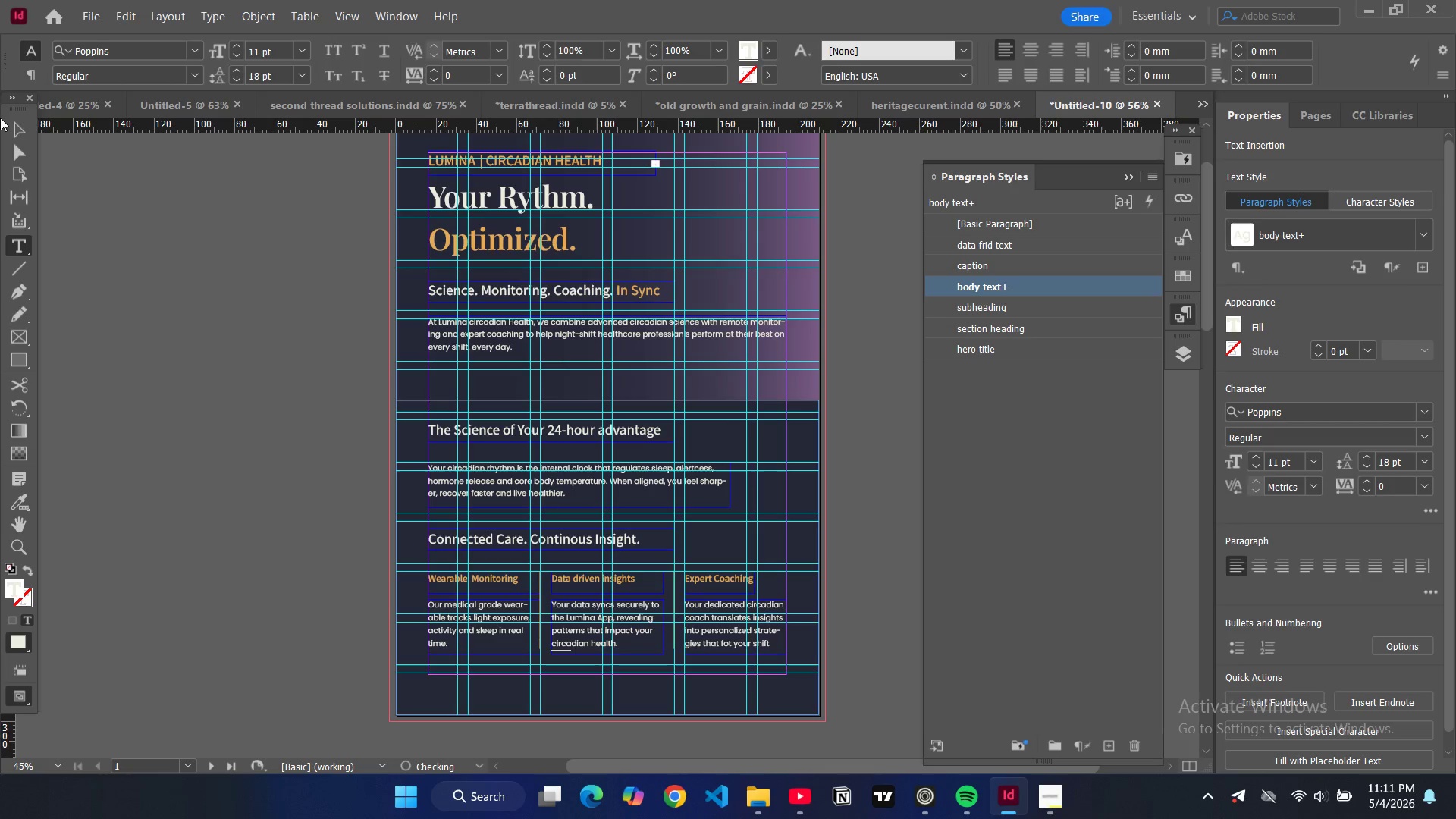 
left_click([18, 134])
 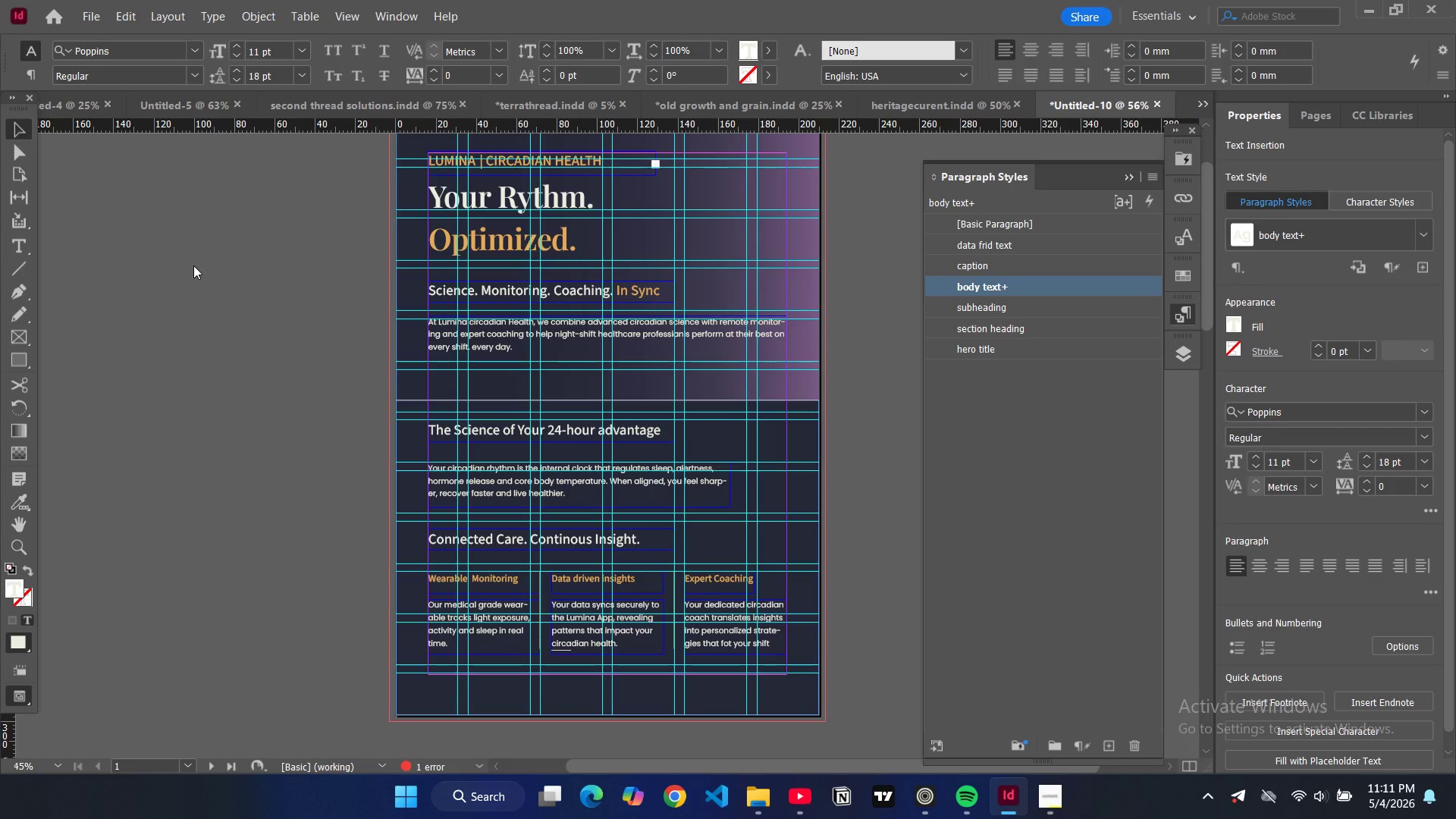 
left_click([193, 265])
 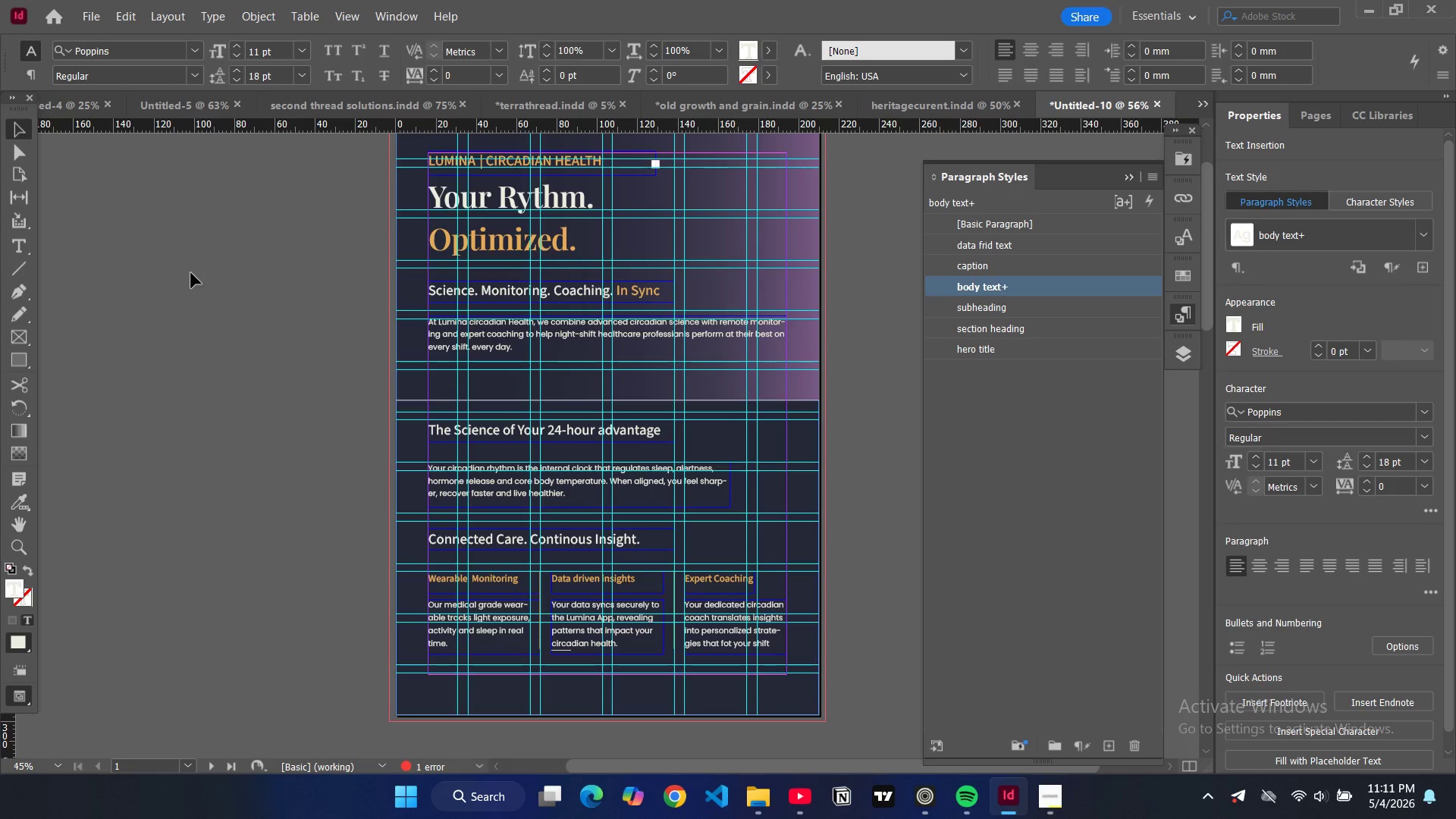 
type(ww)
 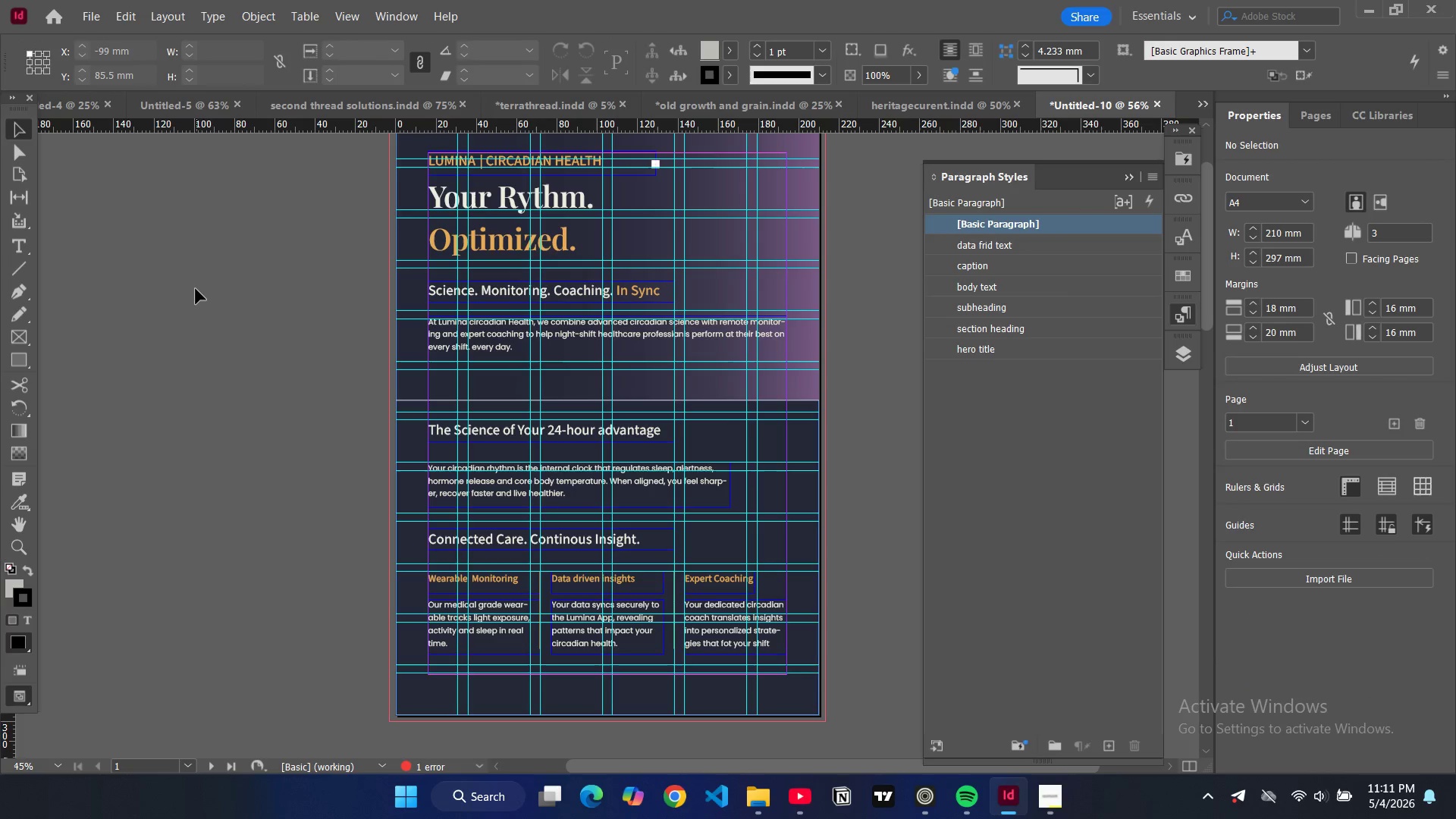 
left_click([196, 289])
 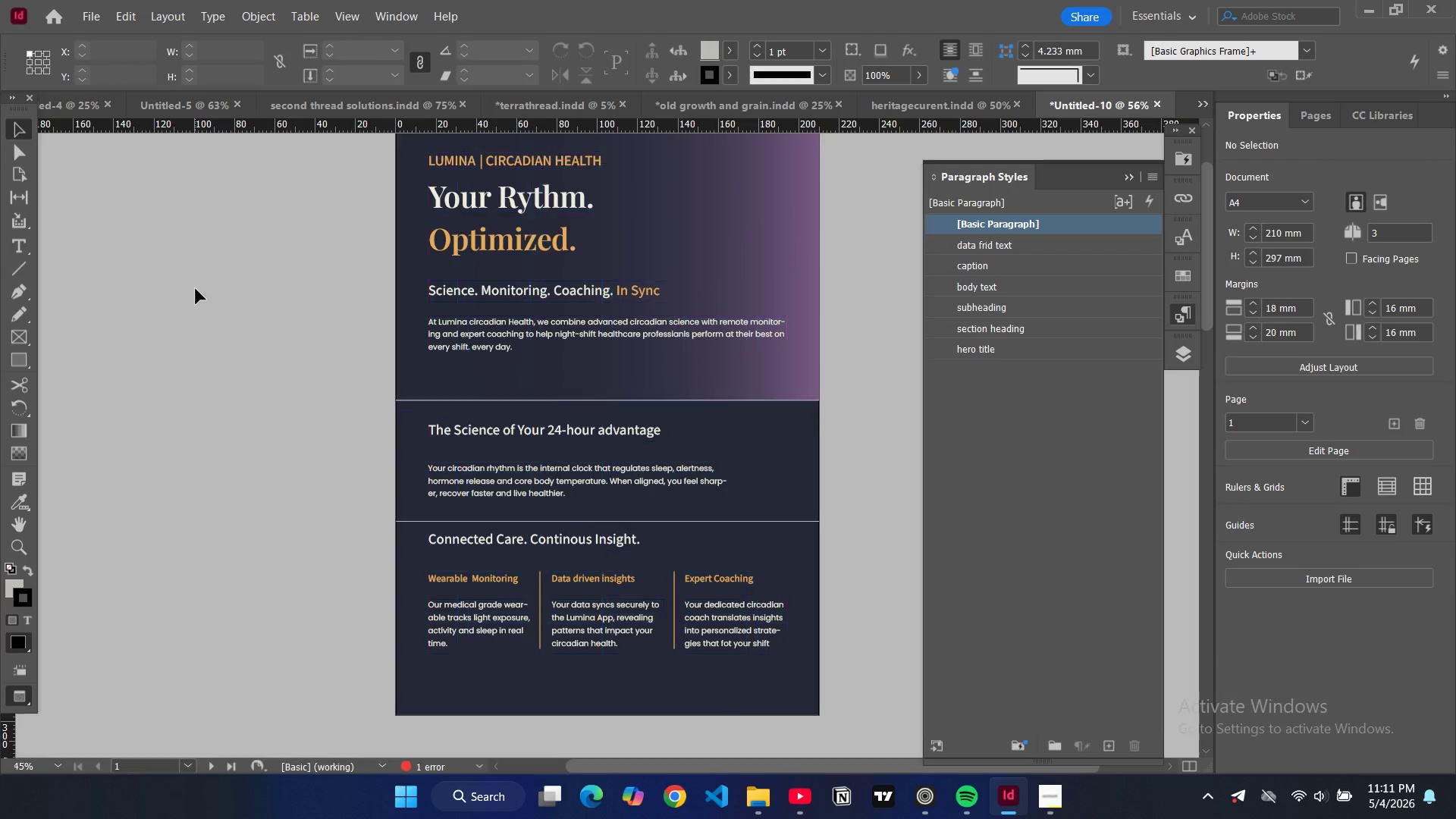 
type(ww)
 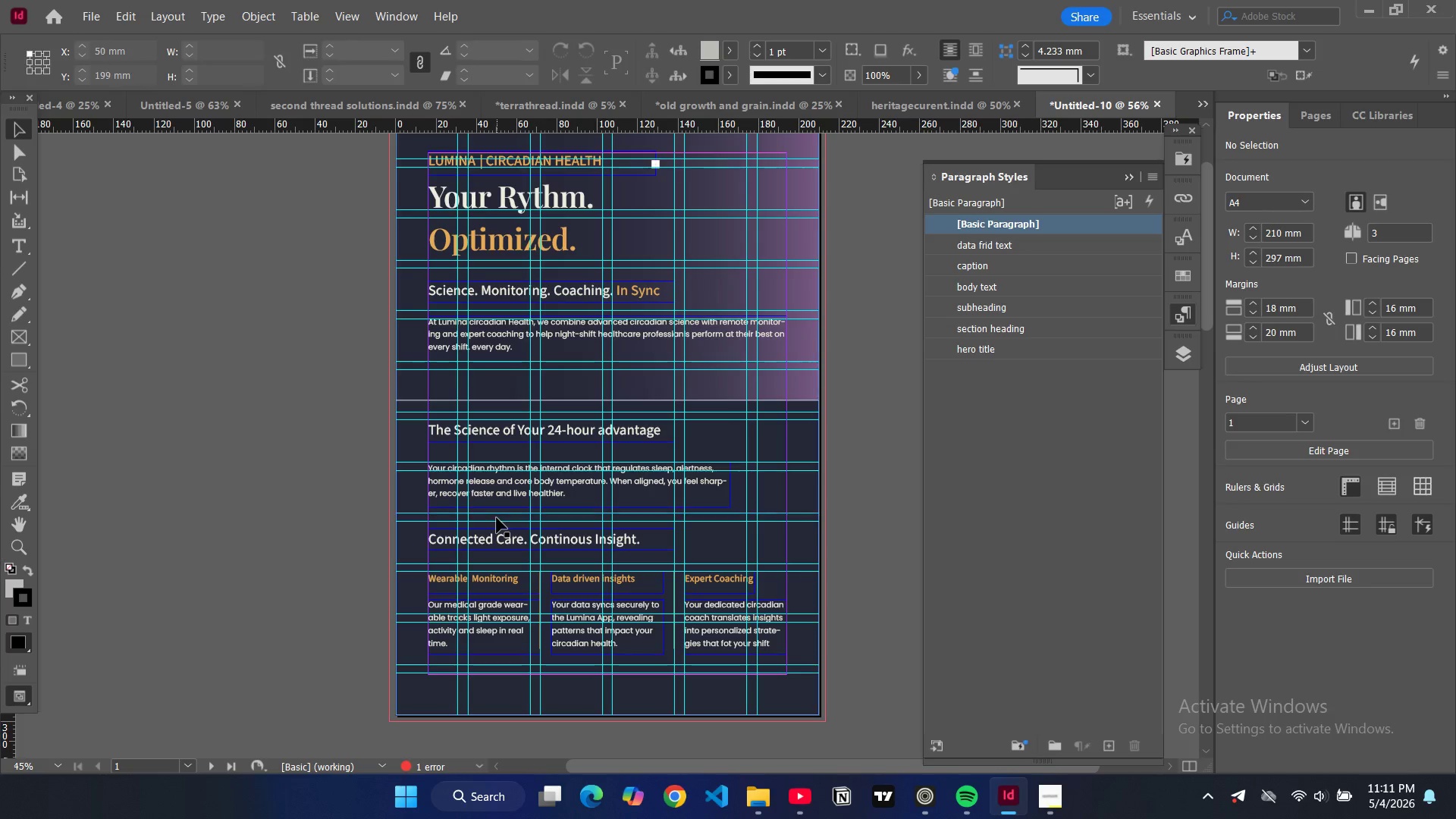 
key(W)
 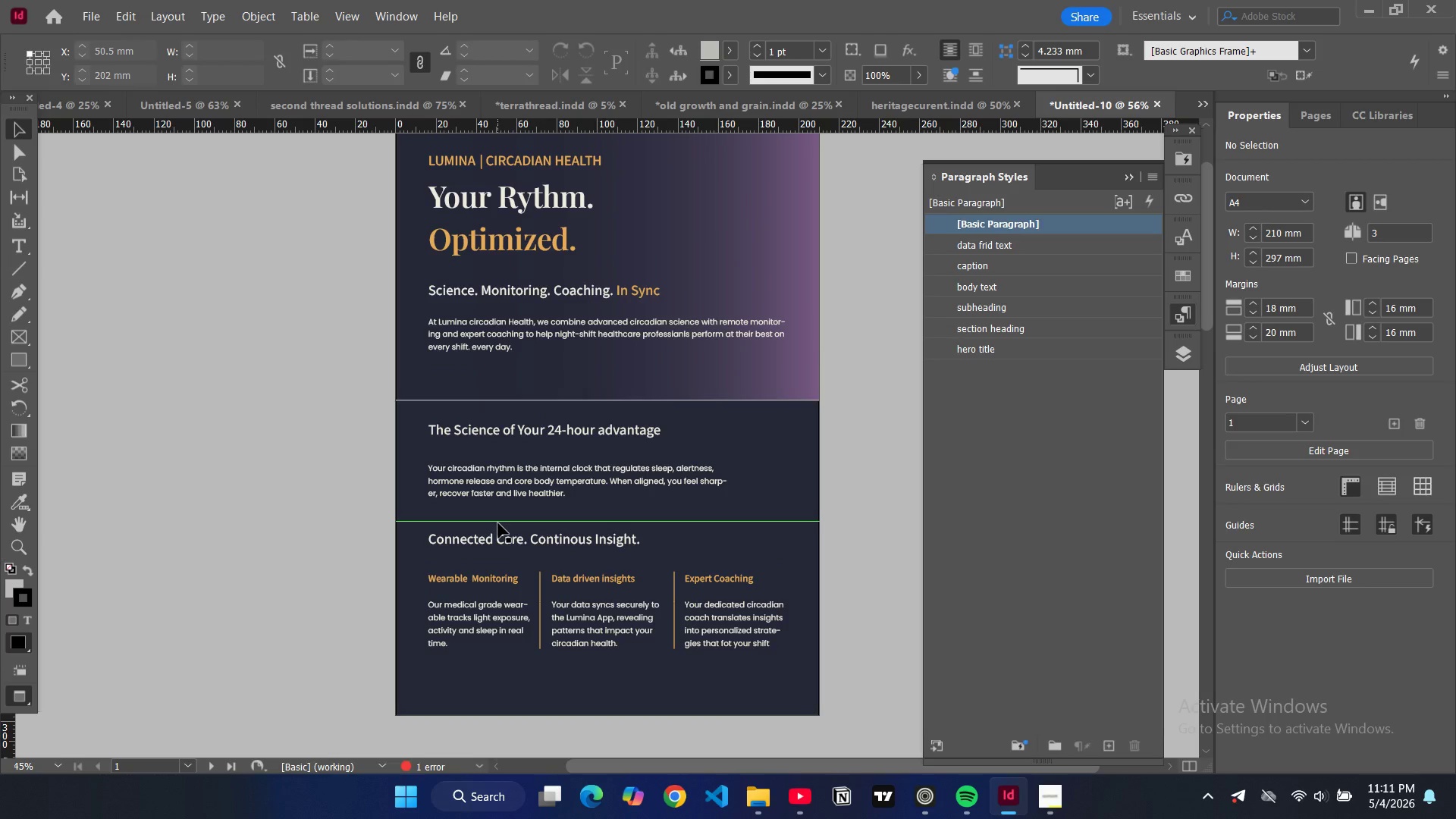 
left_click([498, 523])
 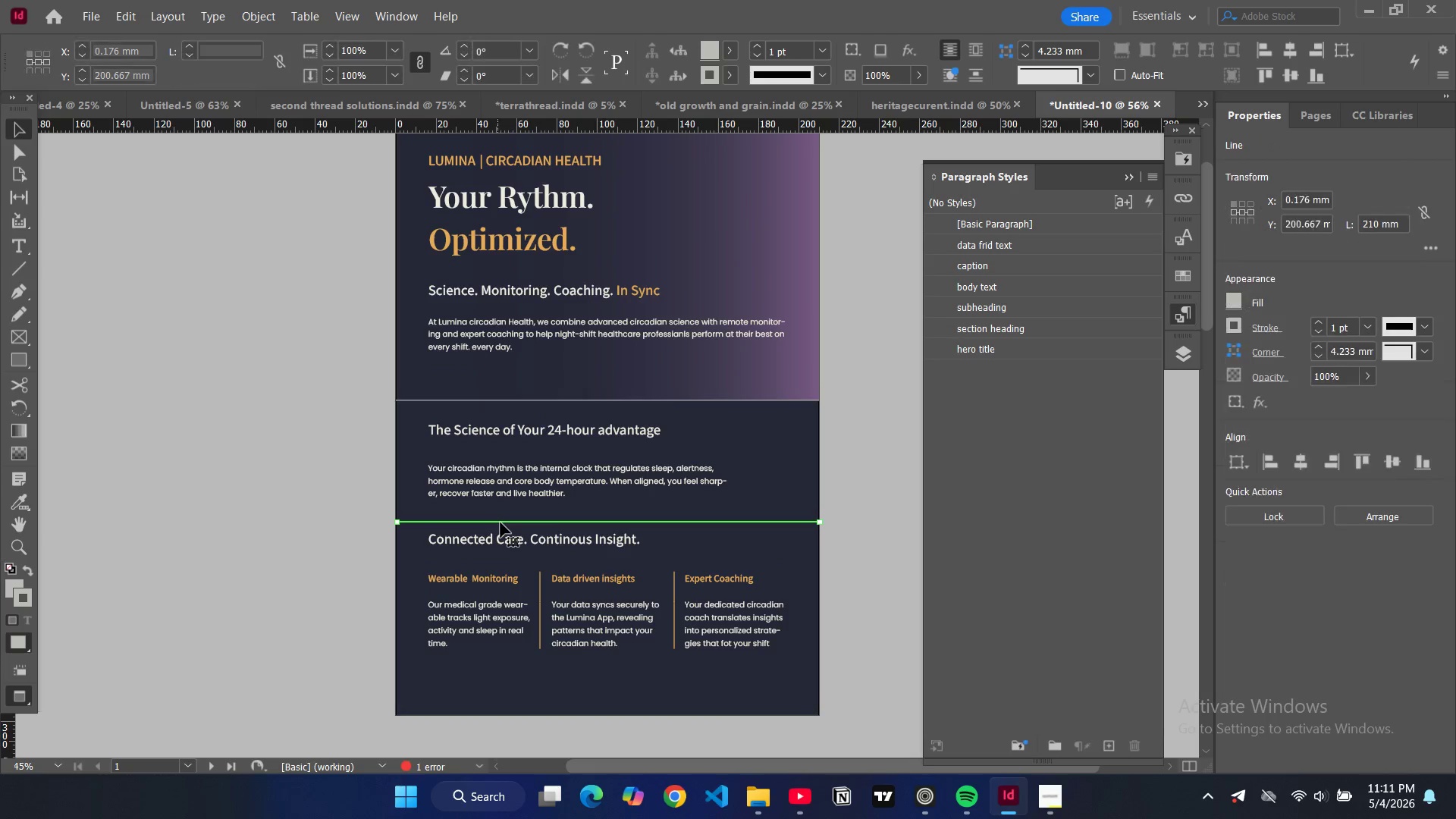 
left_click_drag(start_coordinate=[500, 522], to_coordinate=[500, 516])
 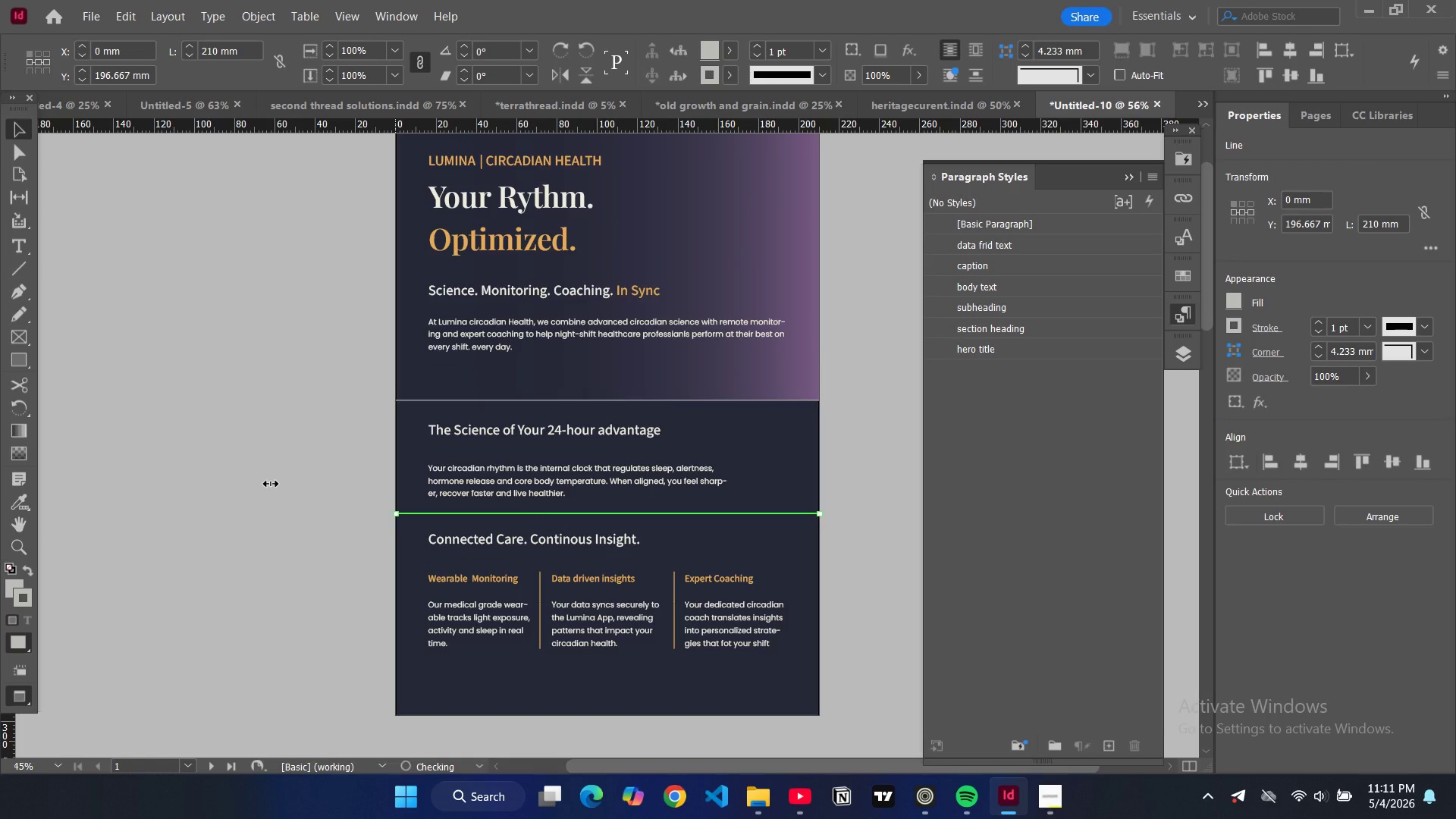 
left_click([271, 484])
 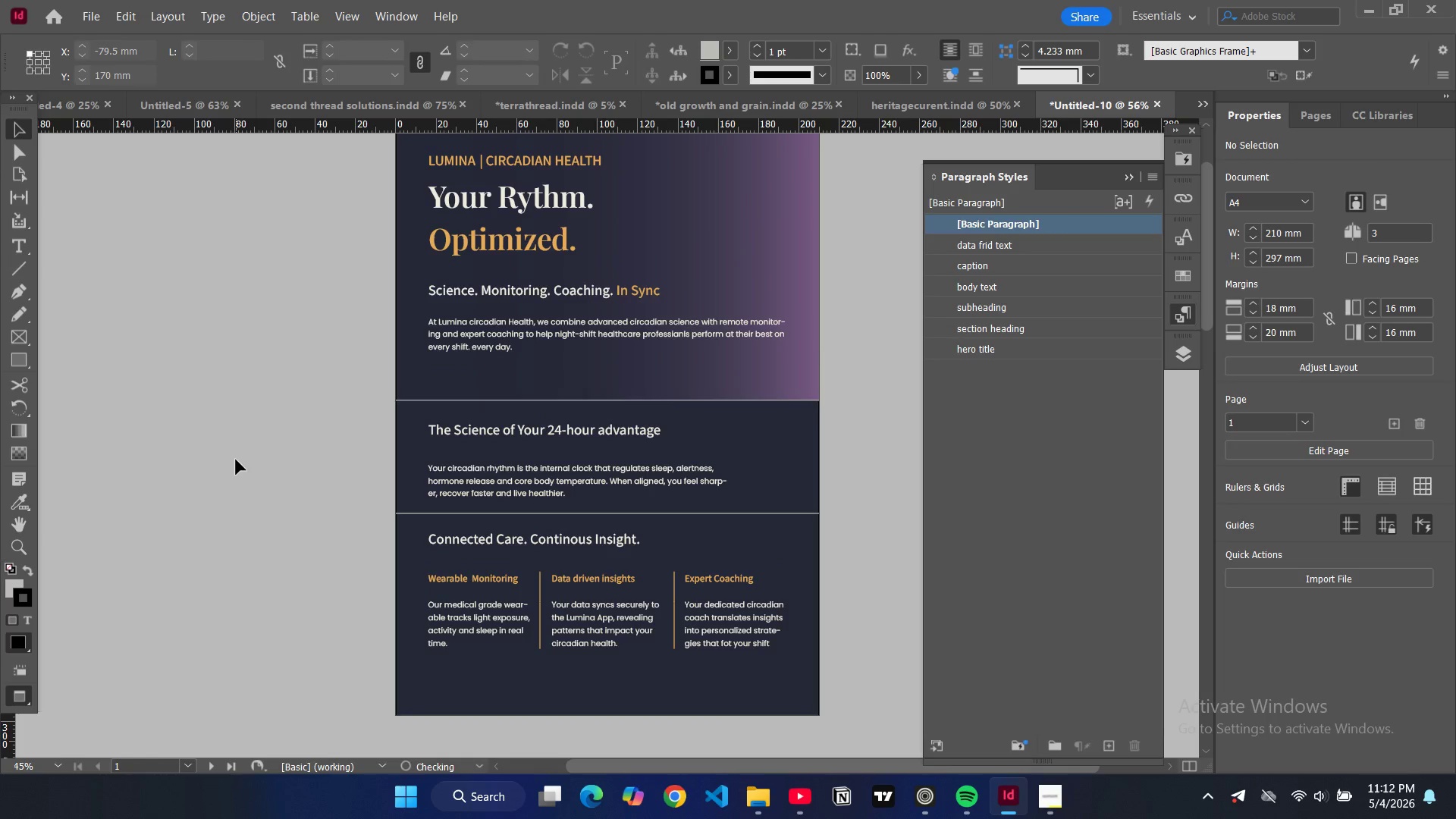 
key(W)
 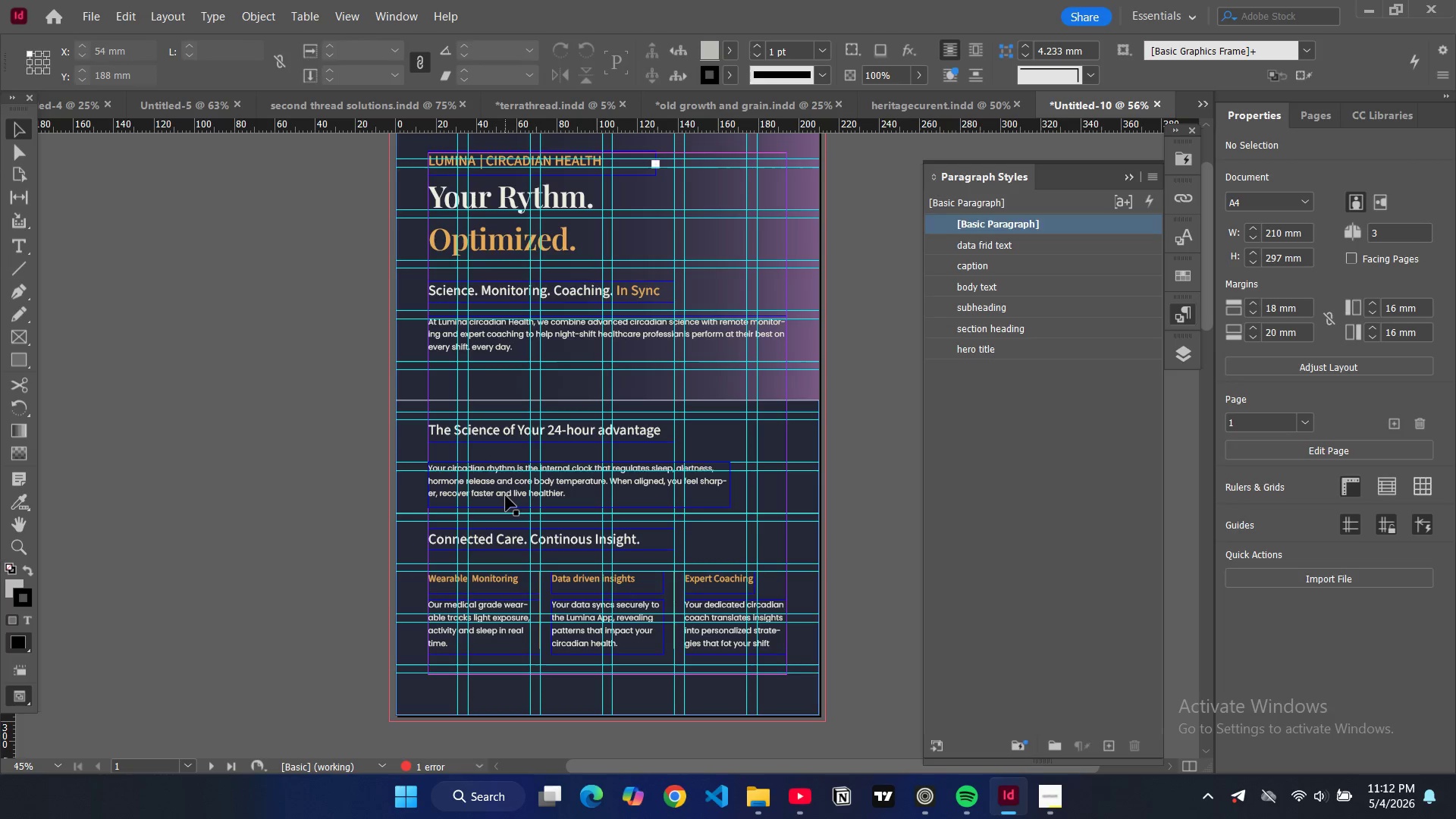 
left_click([506, 496])
 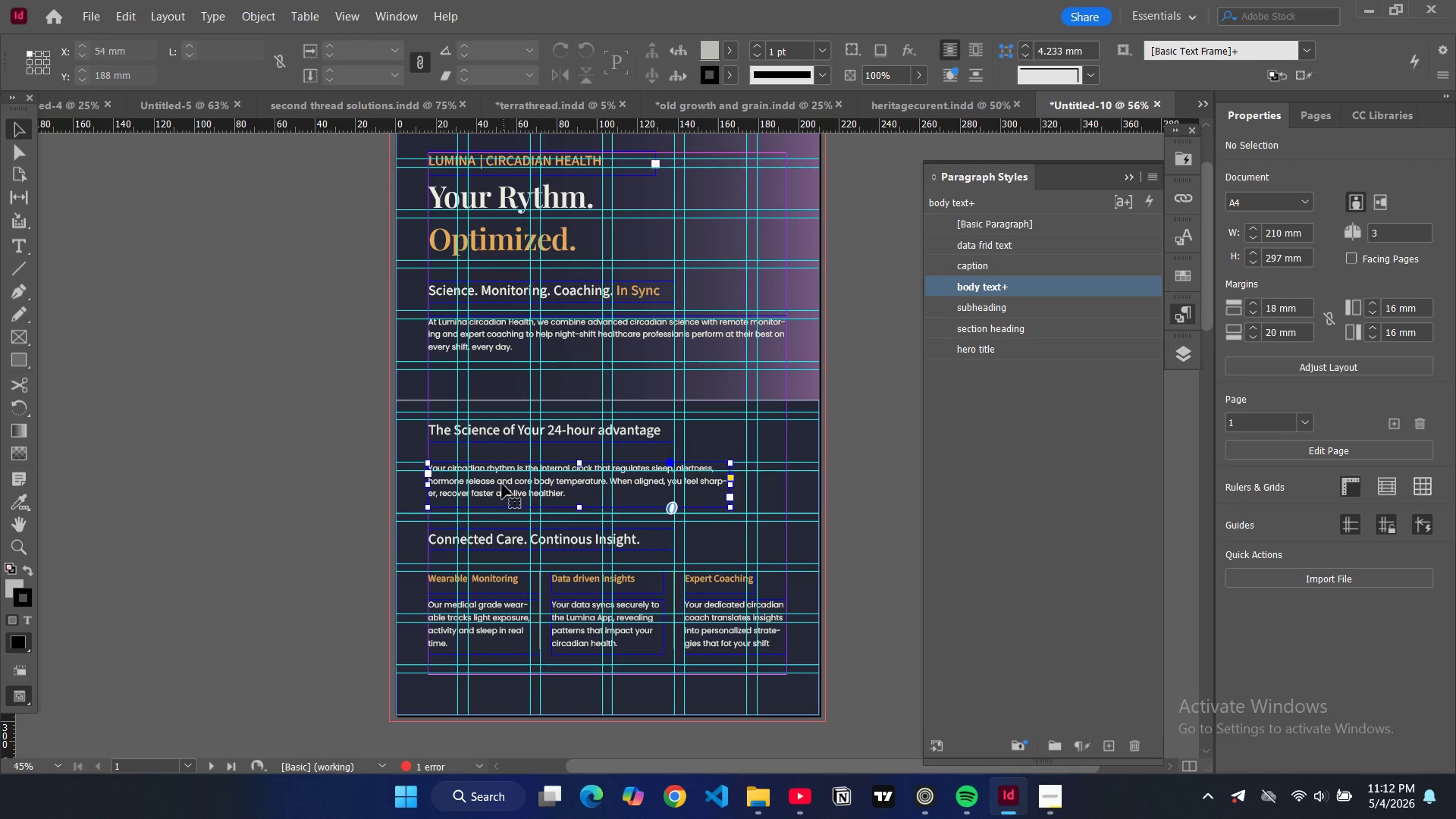 
left_click_drag(start_coordinate=[504, 488], to_coordinate=[504, 479])
 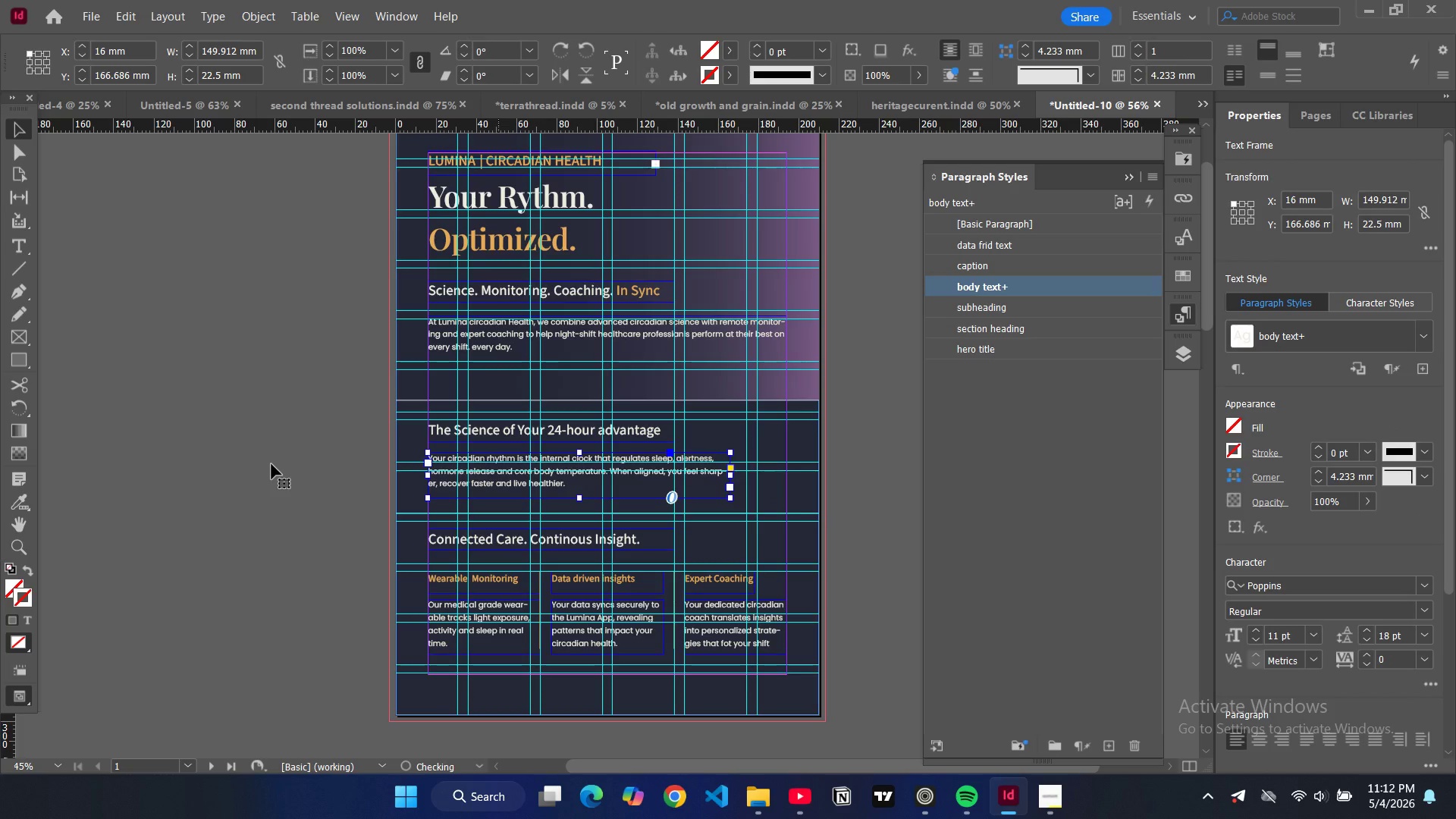 
left_click([271, 464])
 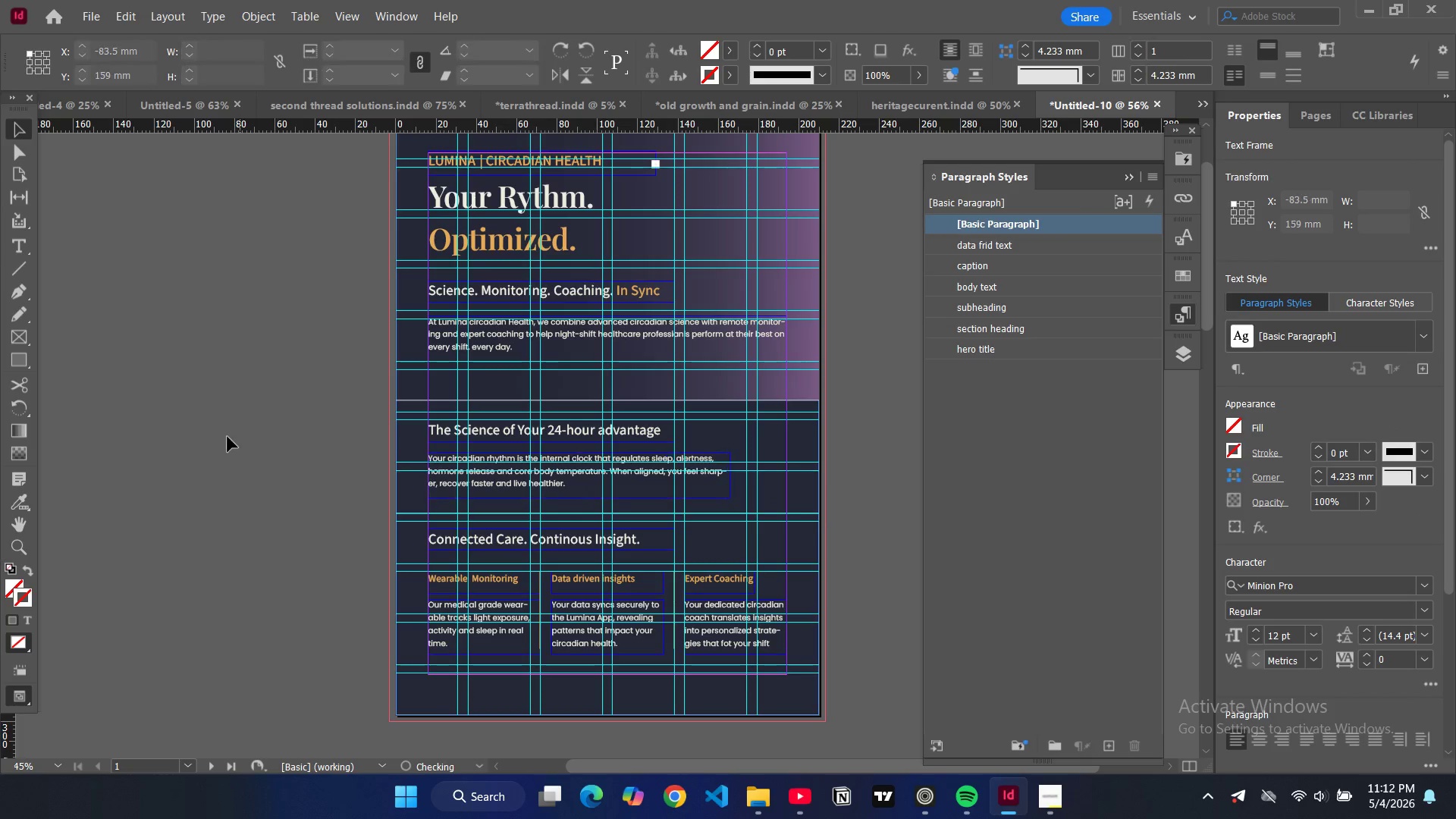 
key(W)
 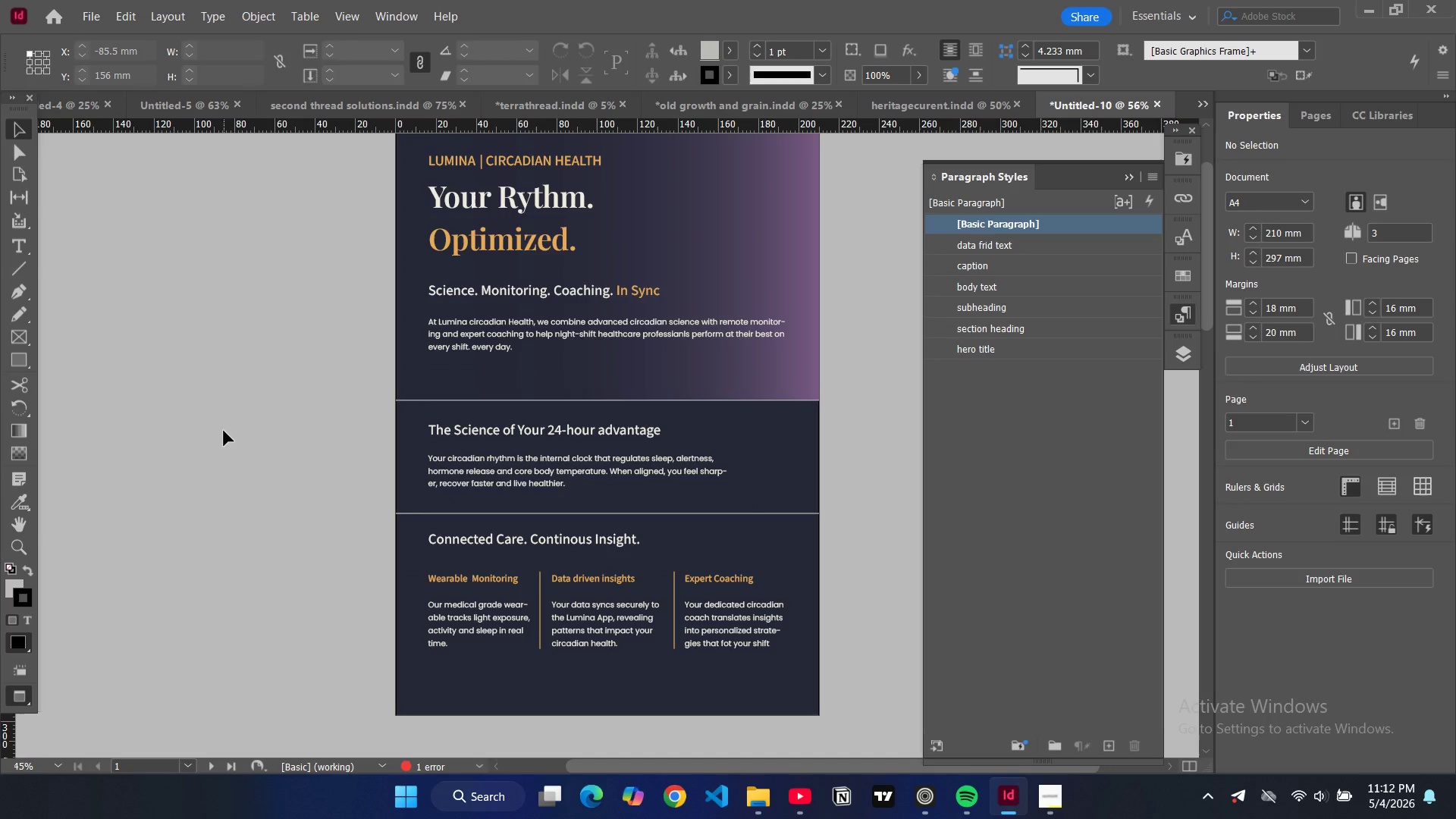 
scroll: coordinate [224, 431], scroll_direction: up, amount: 3.0
 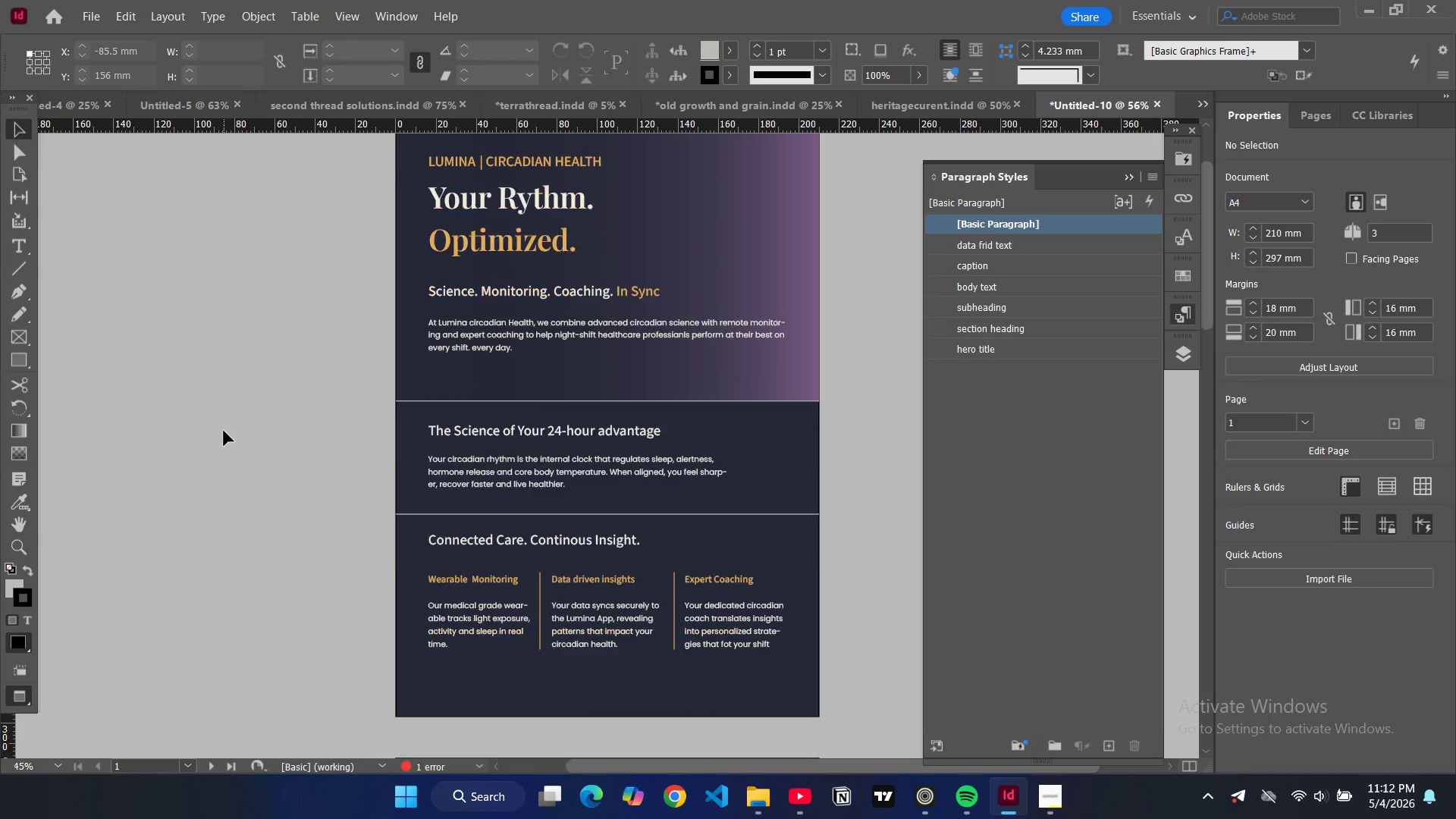 
scroll: coordinate [224, 431], scroll_direction: down, amount: 2.0
 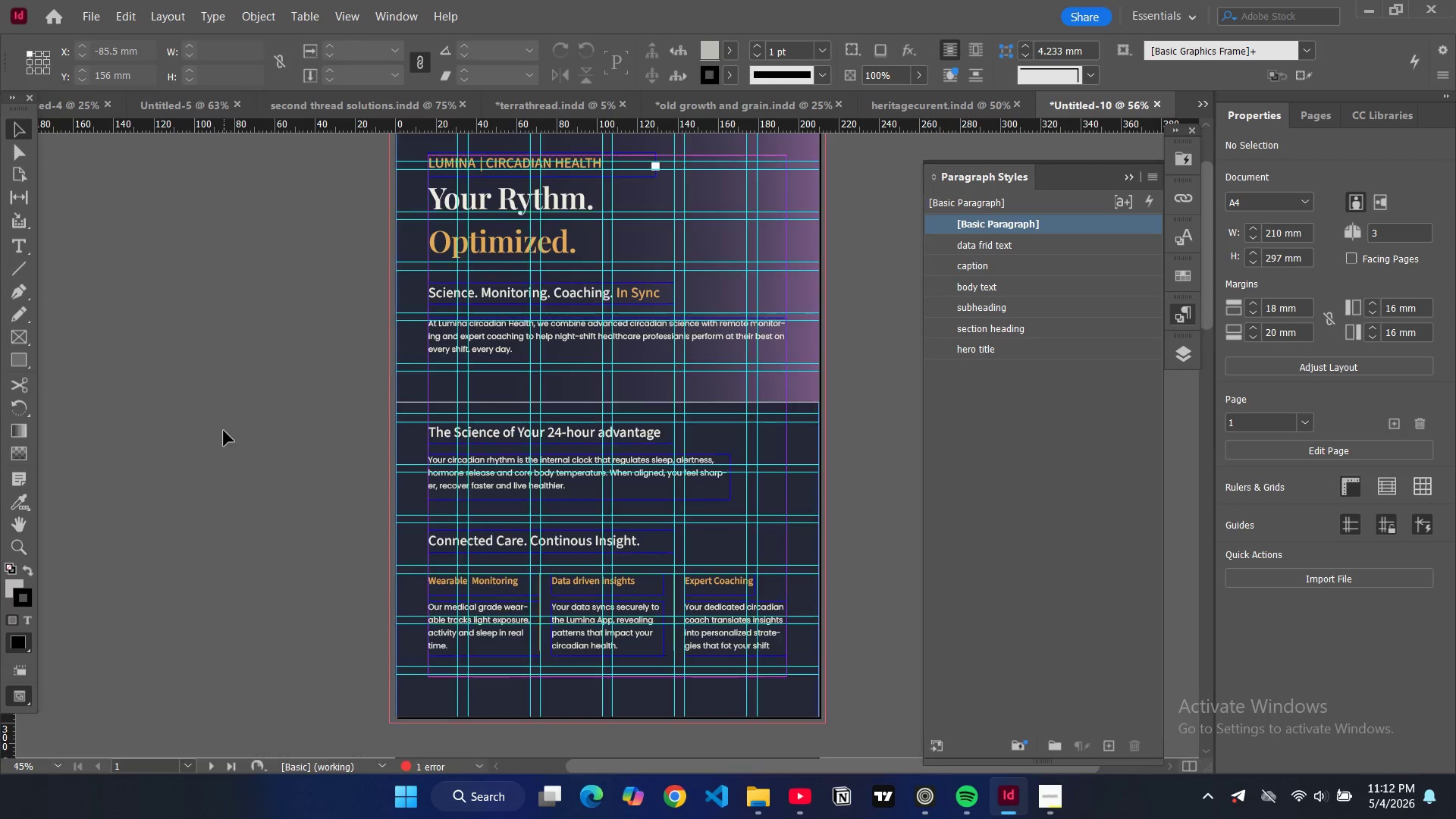 
key(W)
 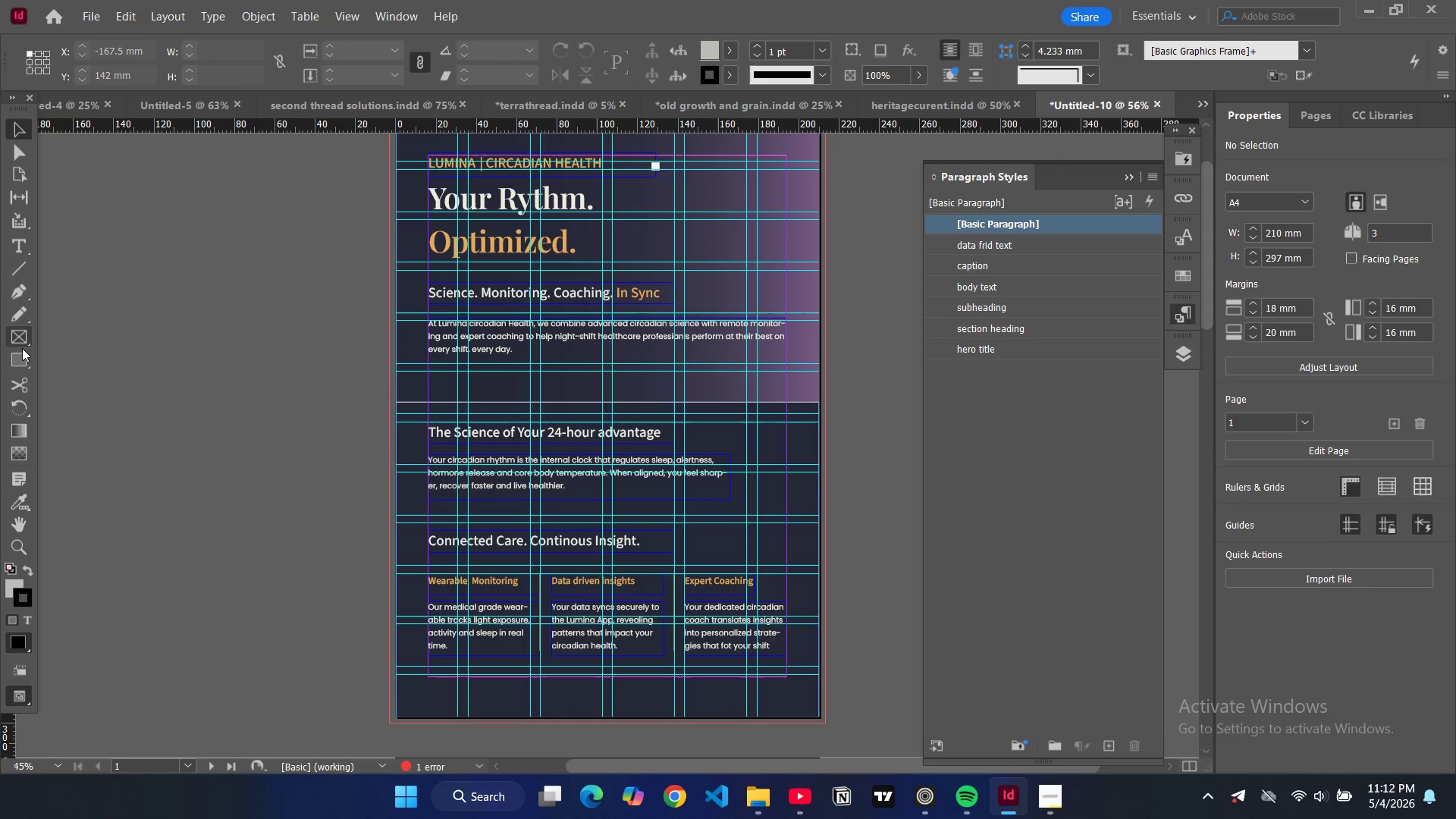 
left_click([12, 362])
 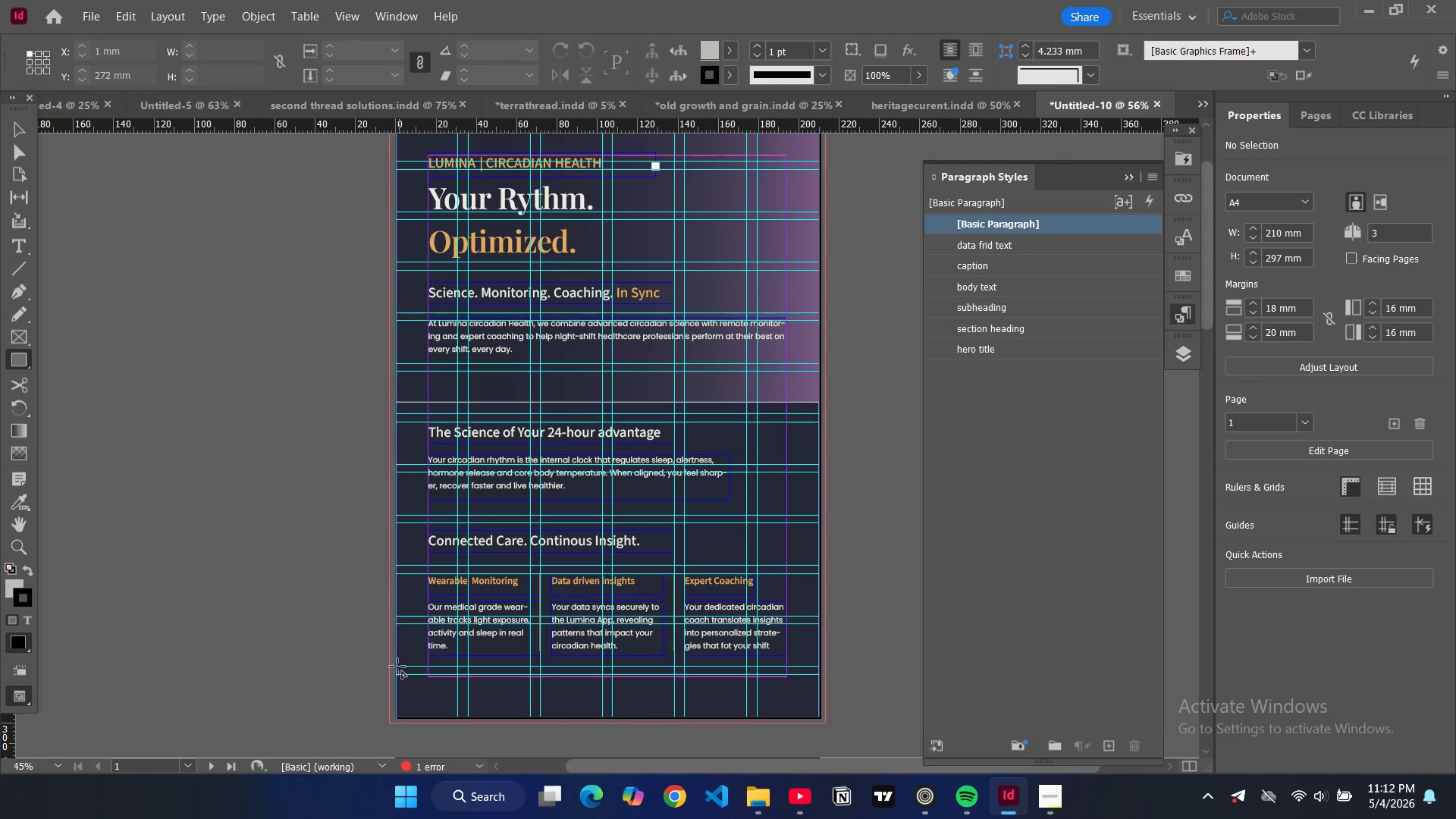 
left_click_drag(start_coordinate=[397, 667], to_coordinate=[821, 718])
 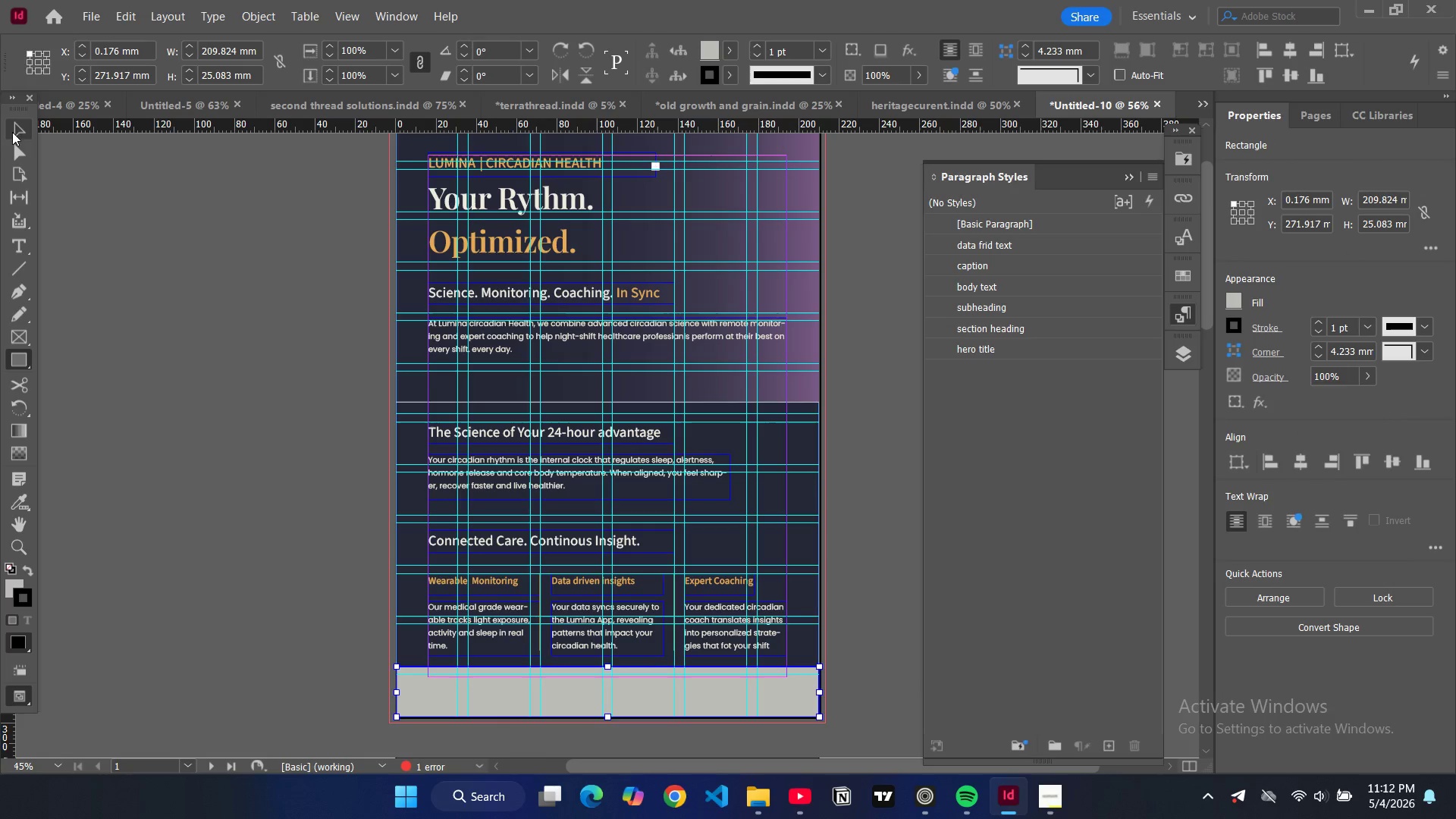 
left_click([15, 130])
 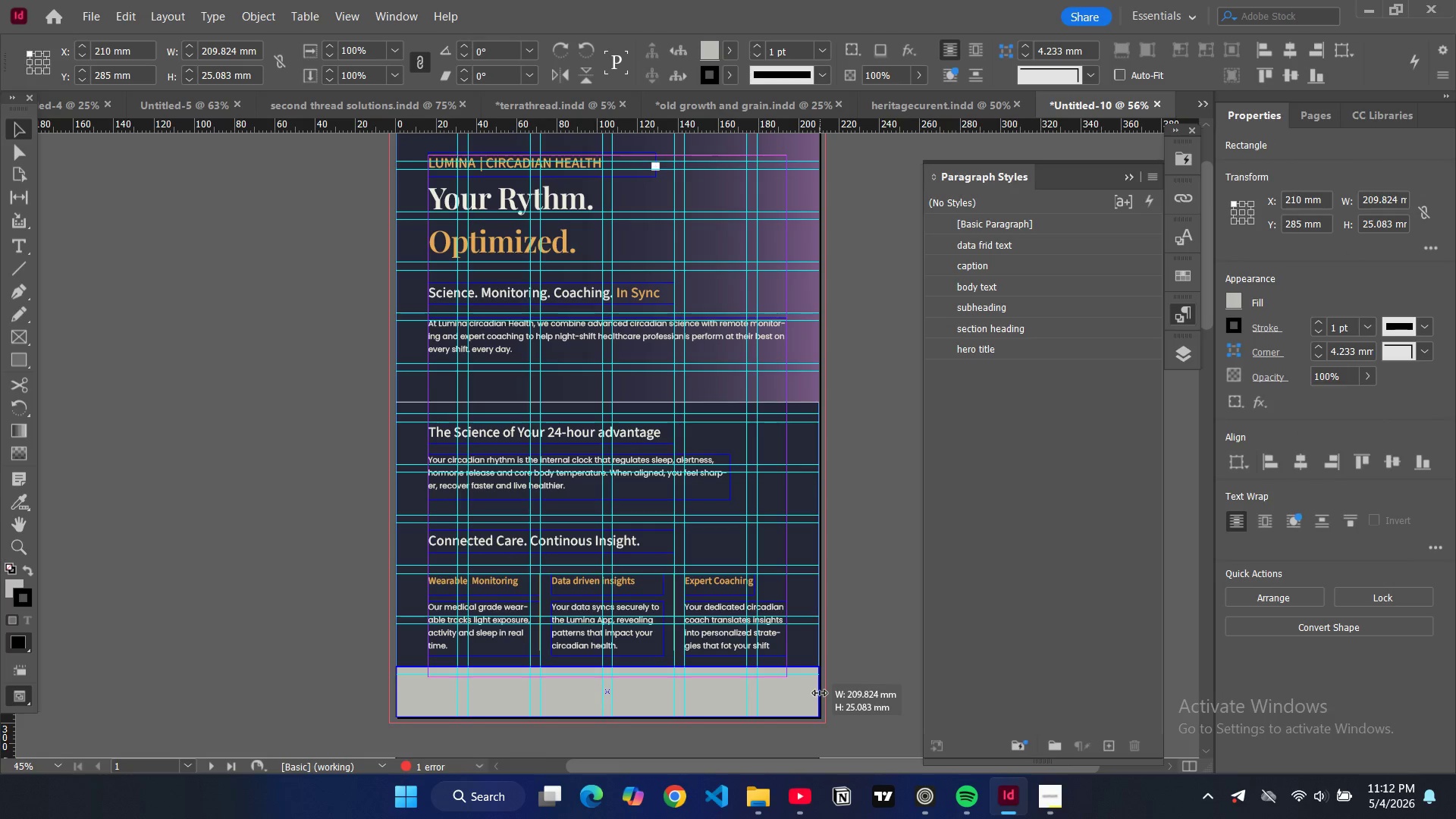 
left_click([877, 679])
 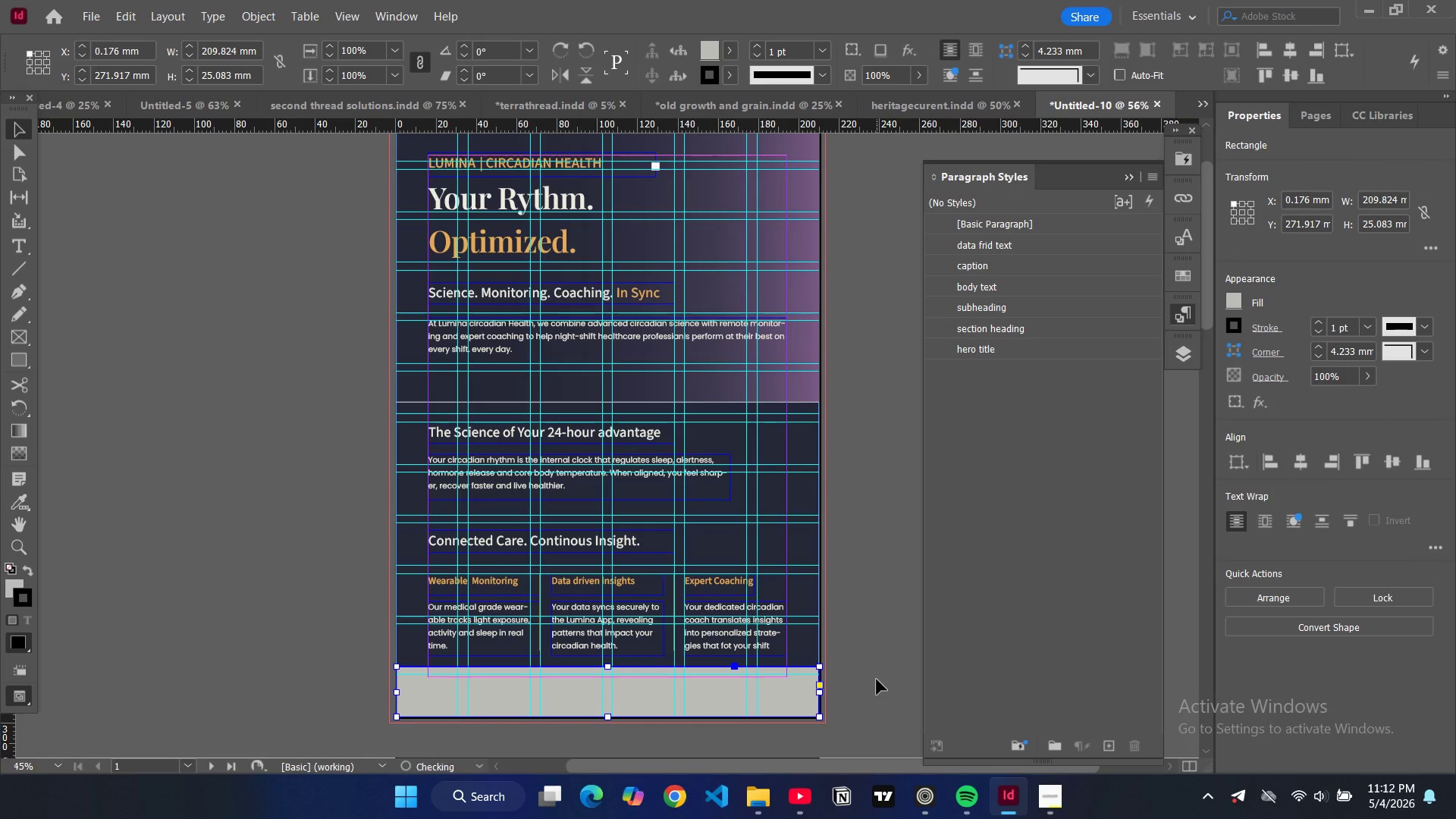 
type(ww)
 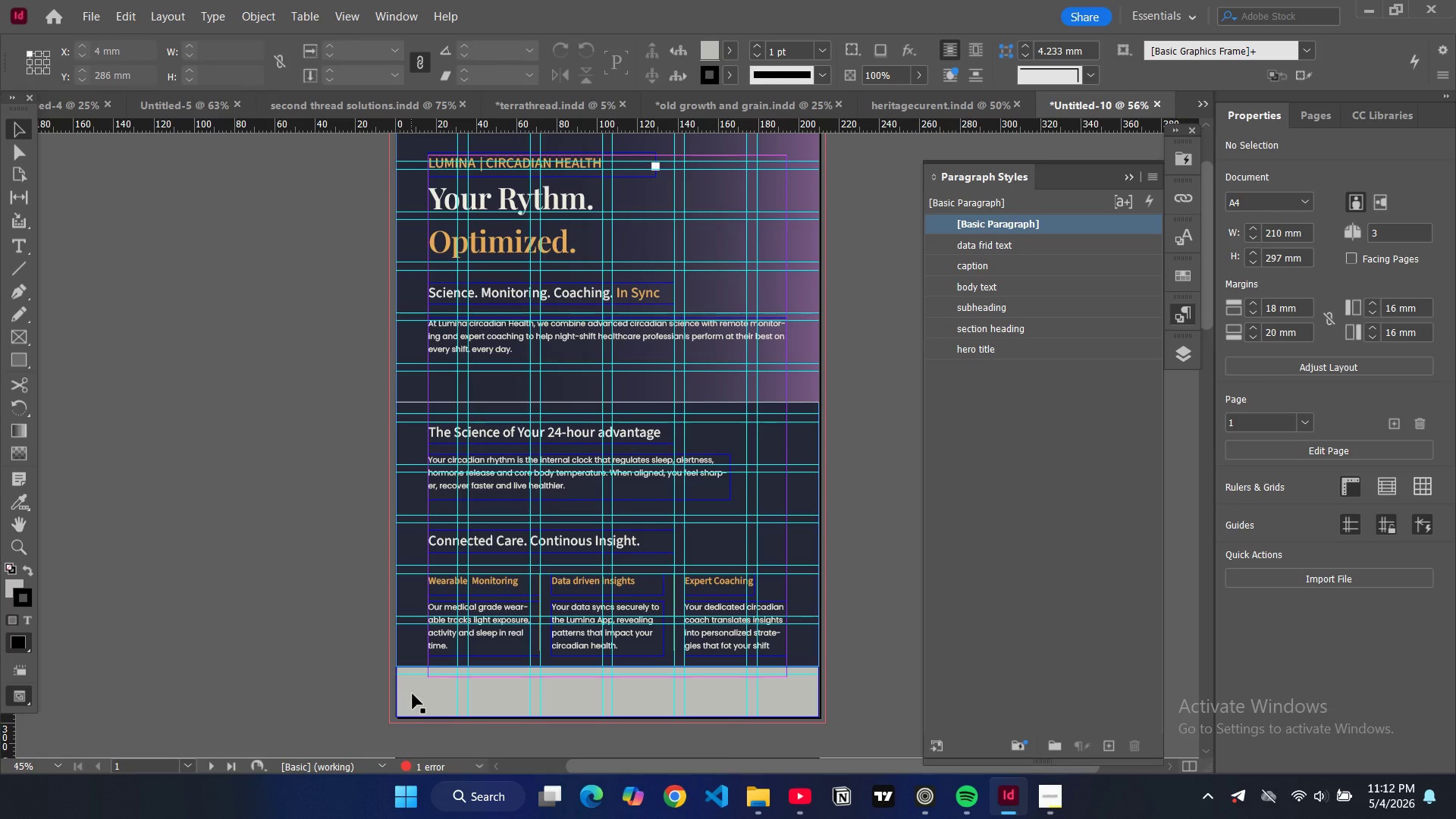 
left_click([413, 694])
 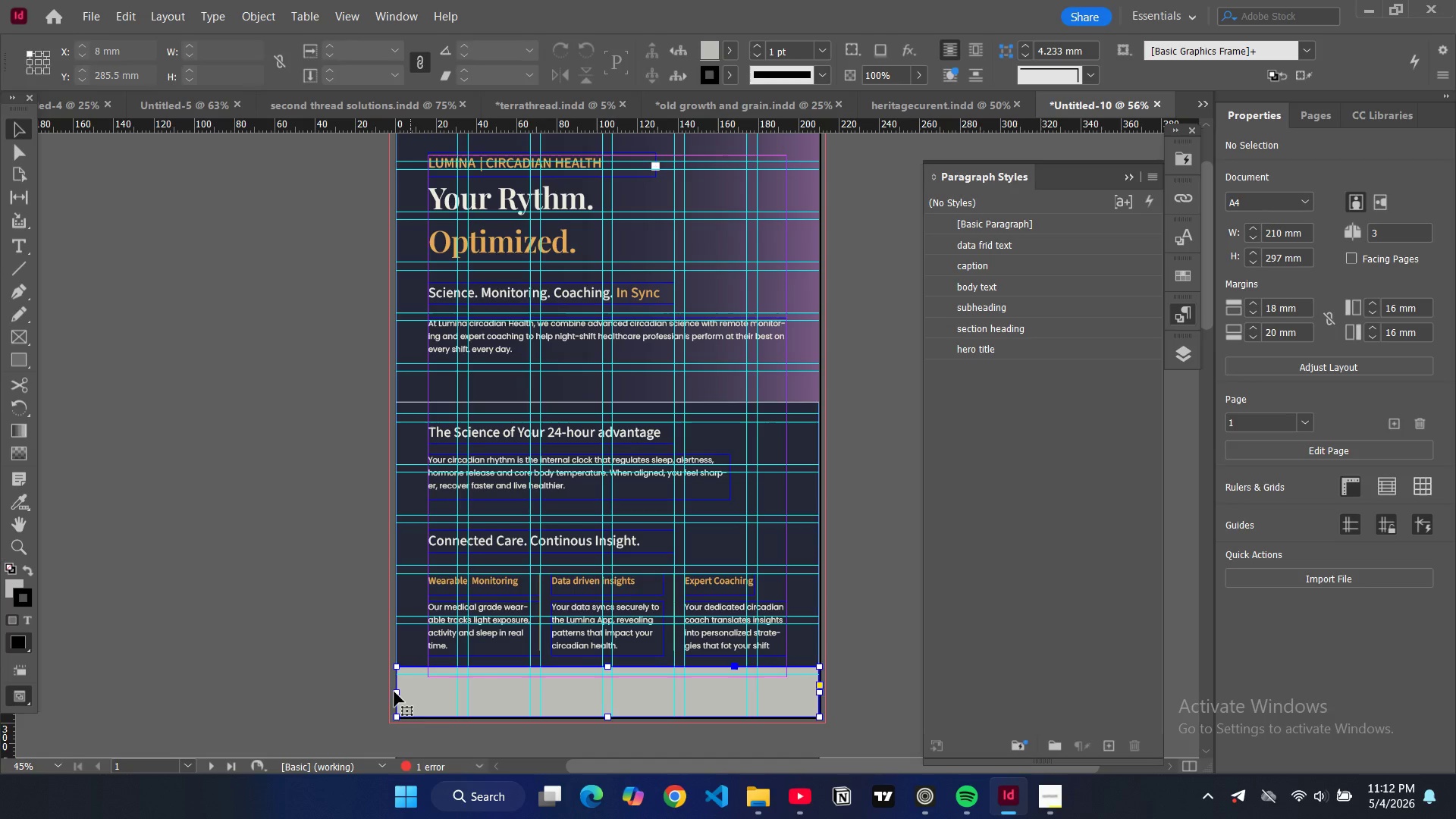 
left_click_drag(start_coordinate=[394, 692], to_coordinate=[388, 692])
 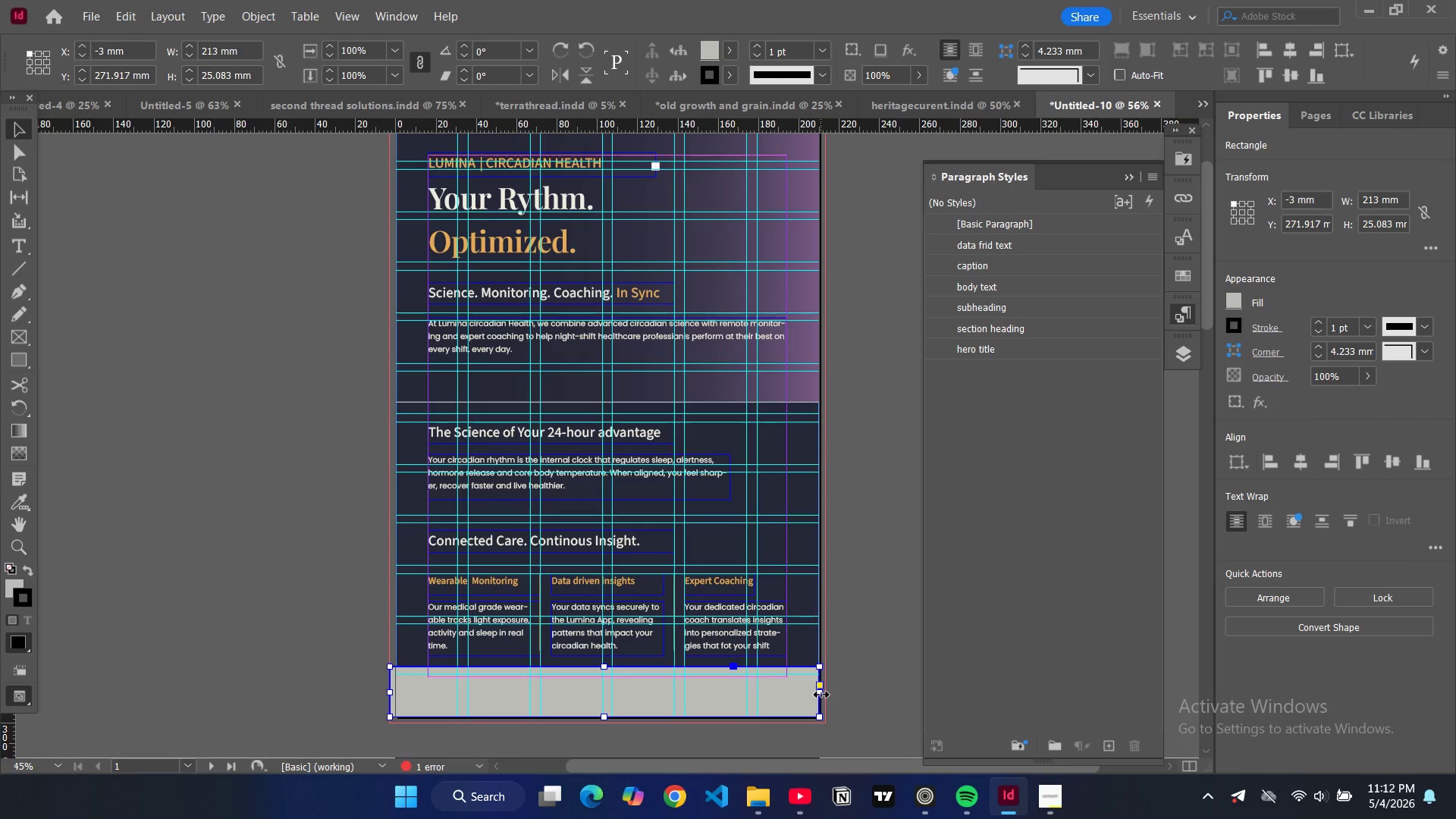 
left_click_drag(start_coordinate=[822, 695], to_coordinate=[828, 696])
 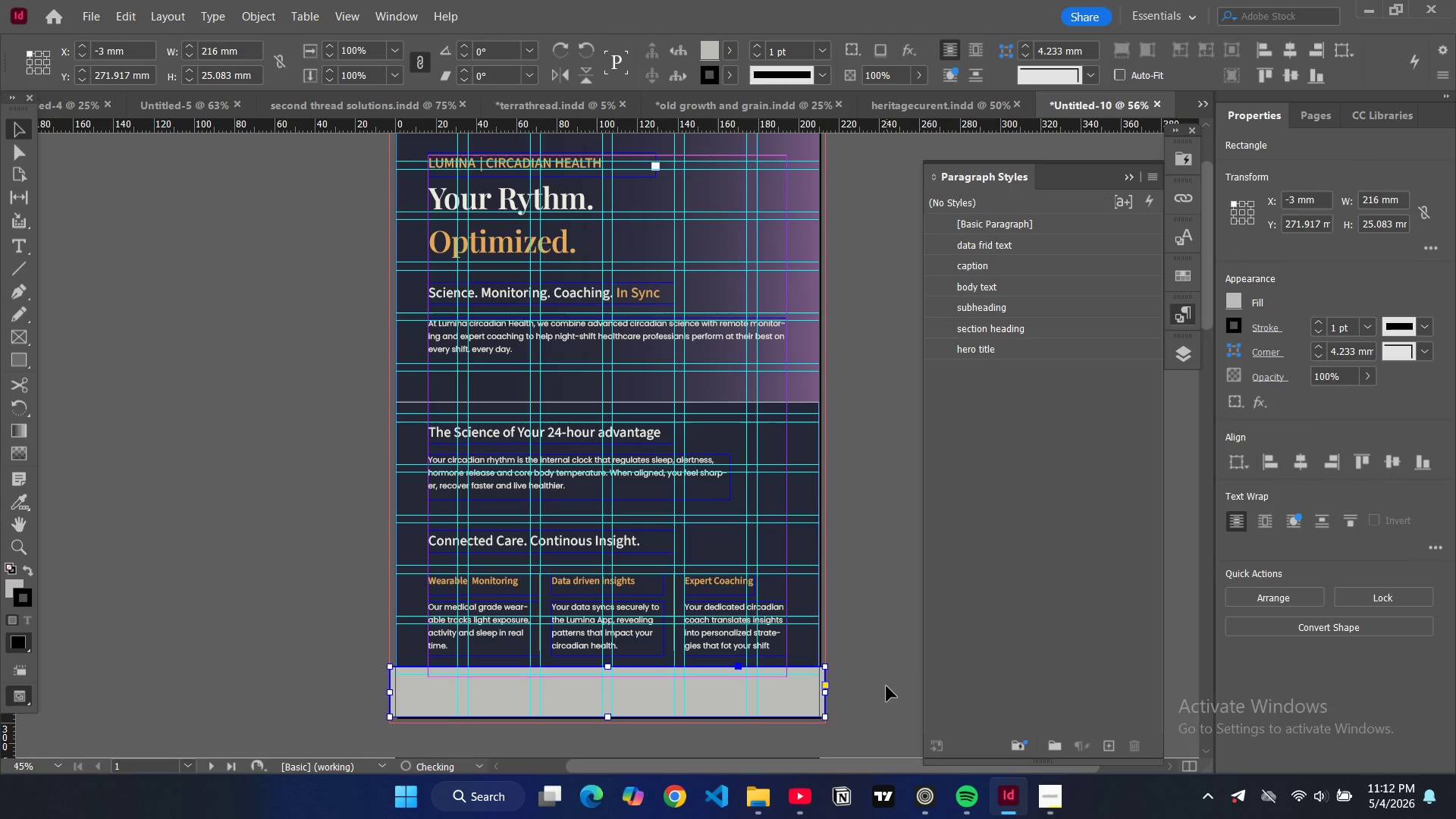 
left_click([886, 686])
 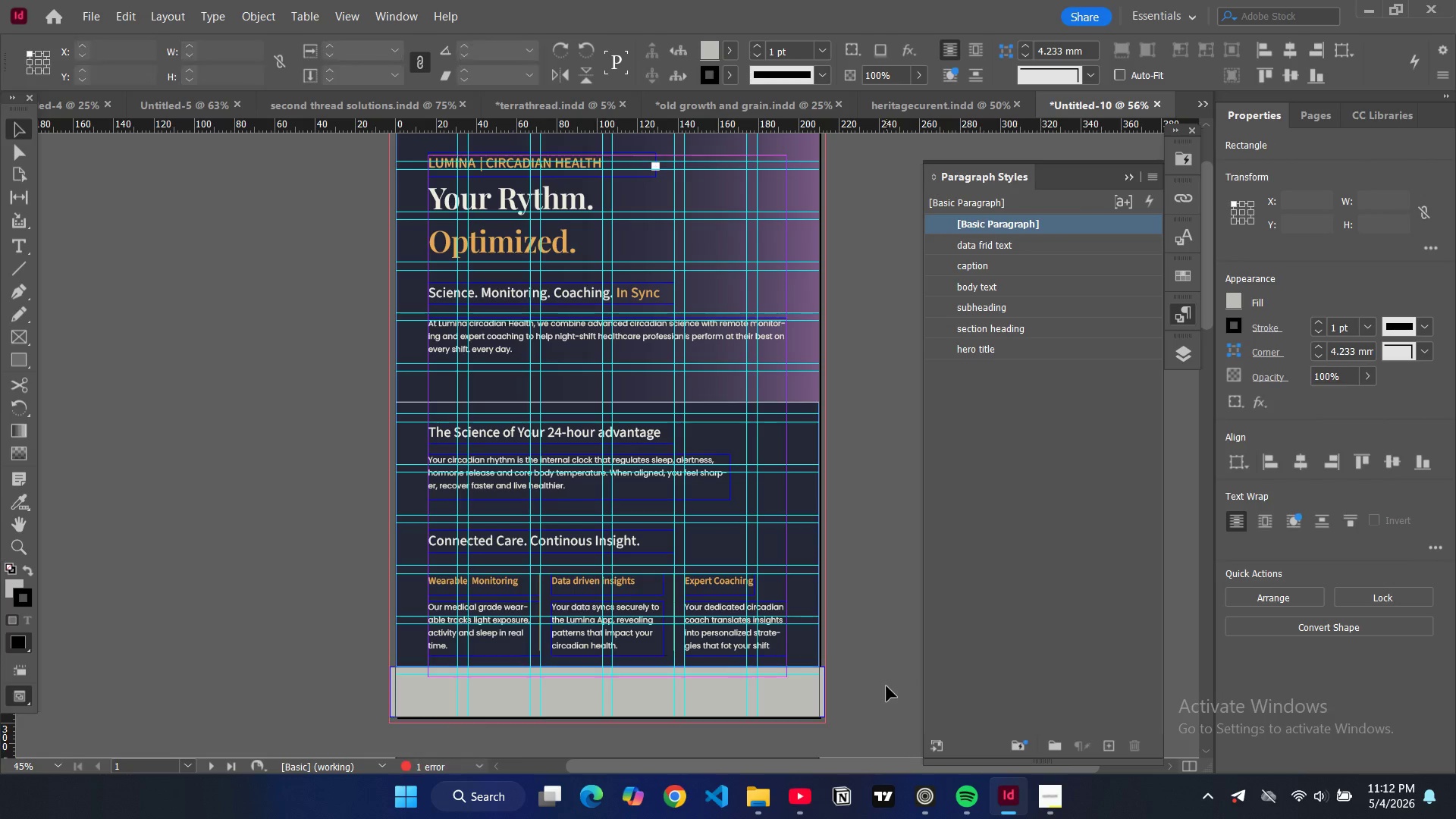 
type(ww)
 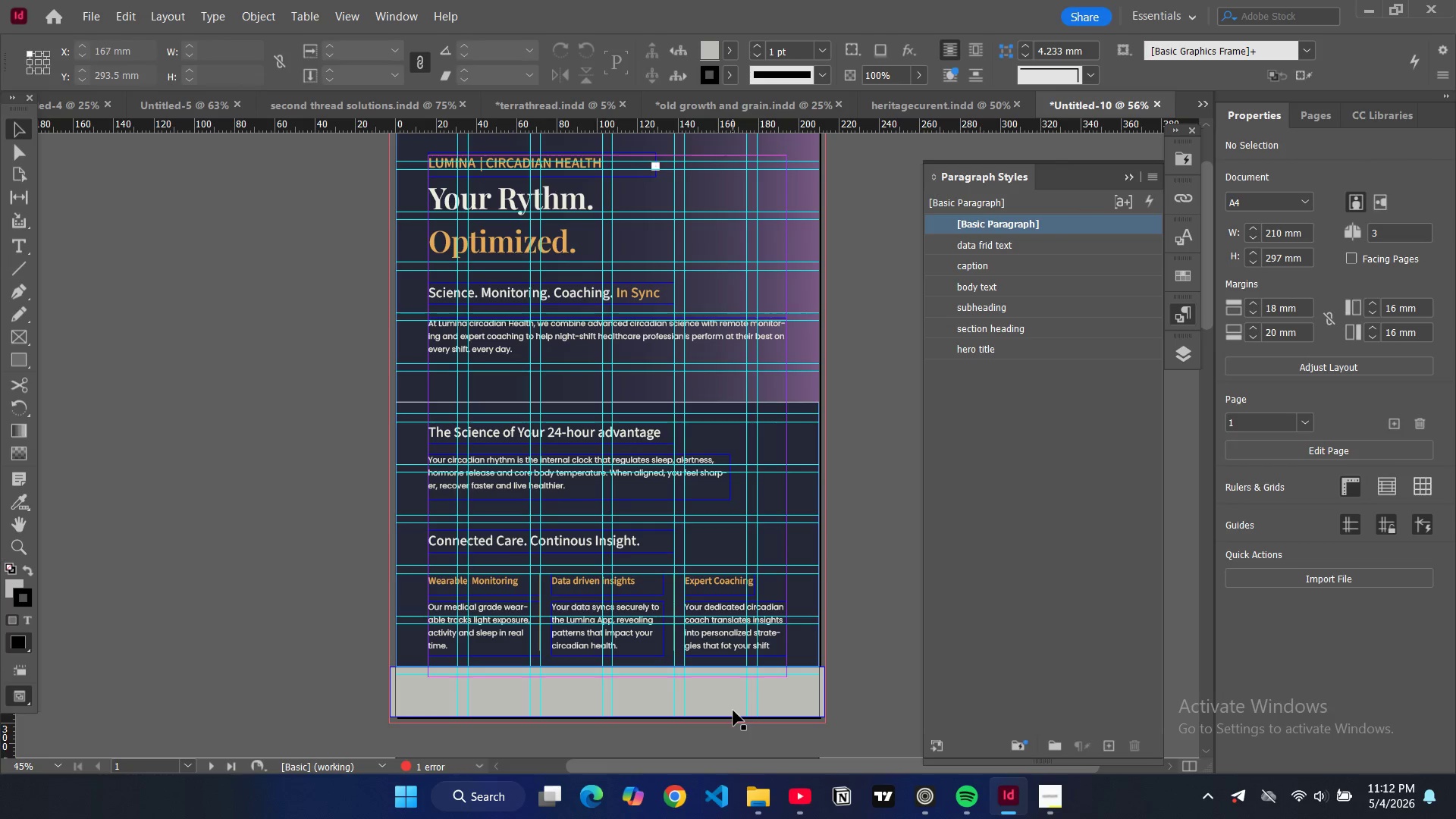 
left_click([733, 711])
 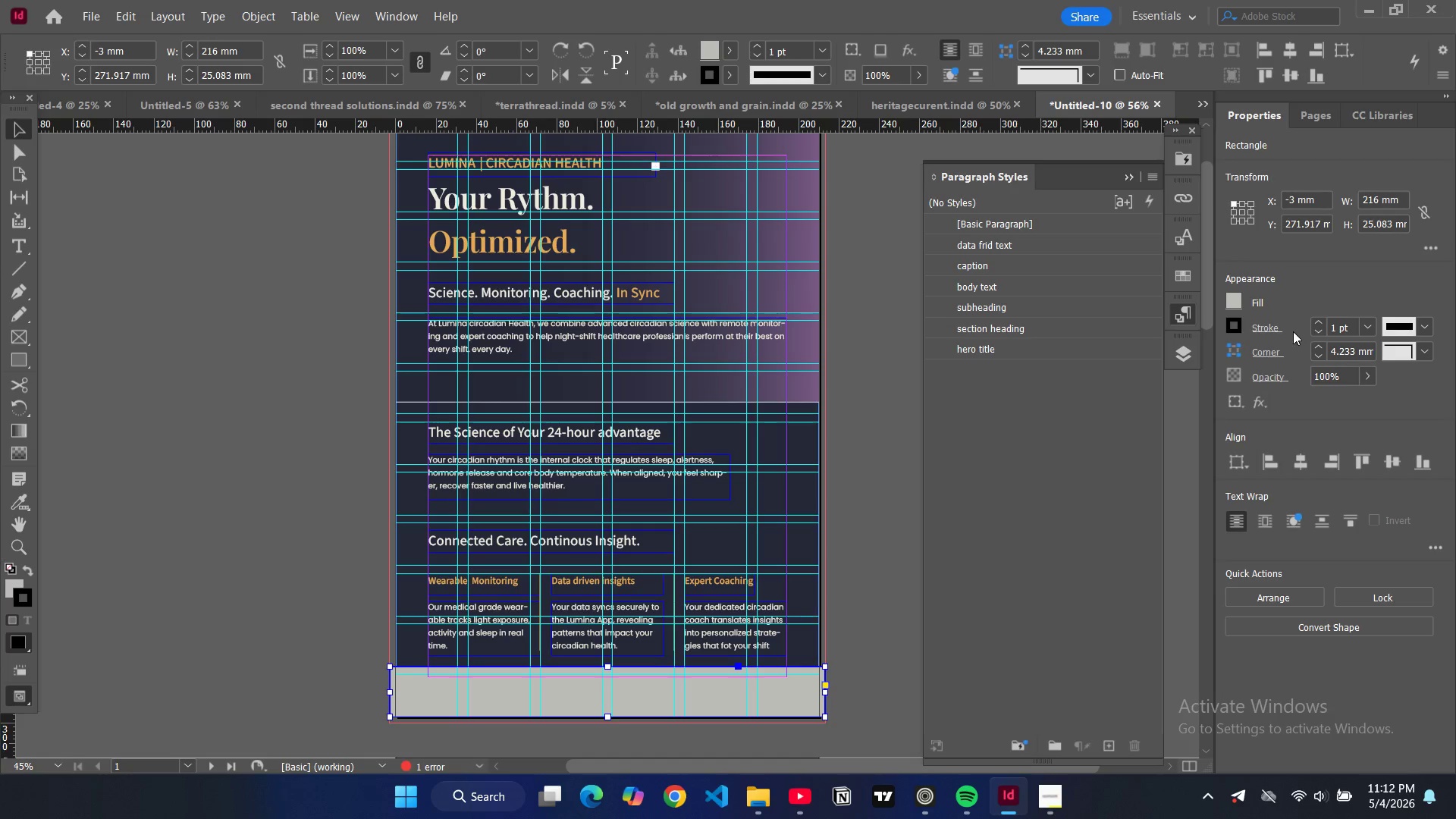 
wait(5.83)
 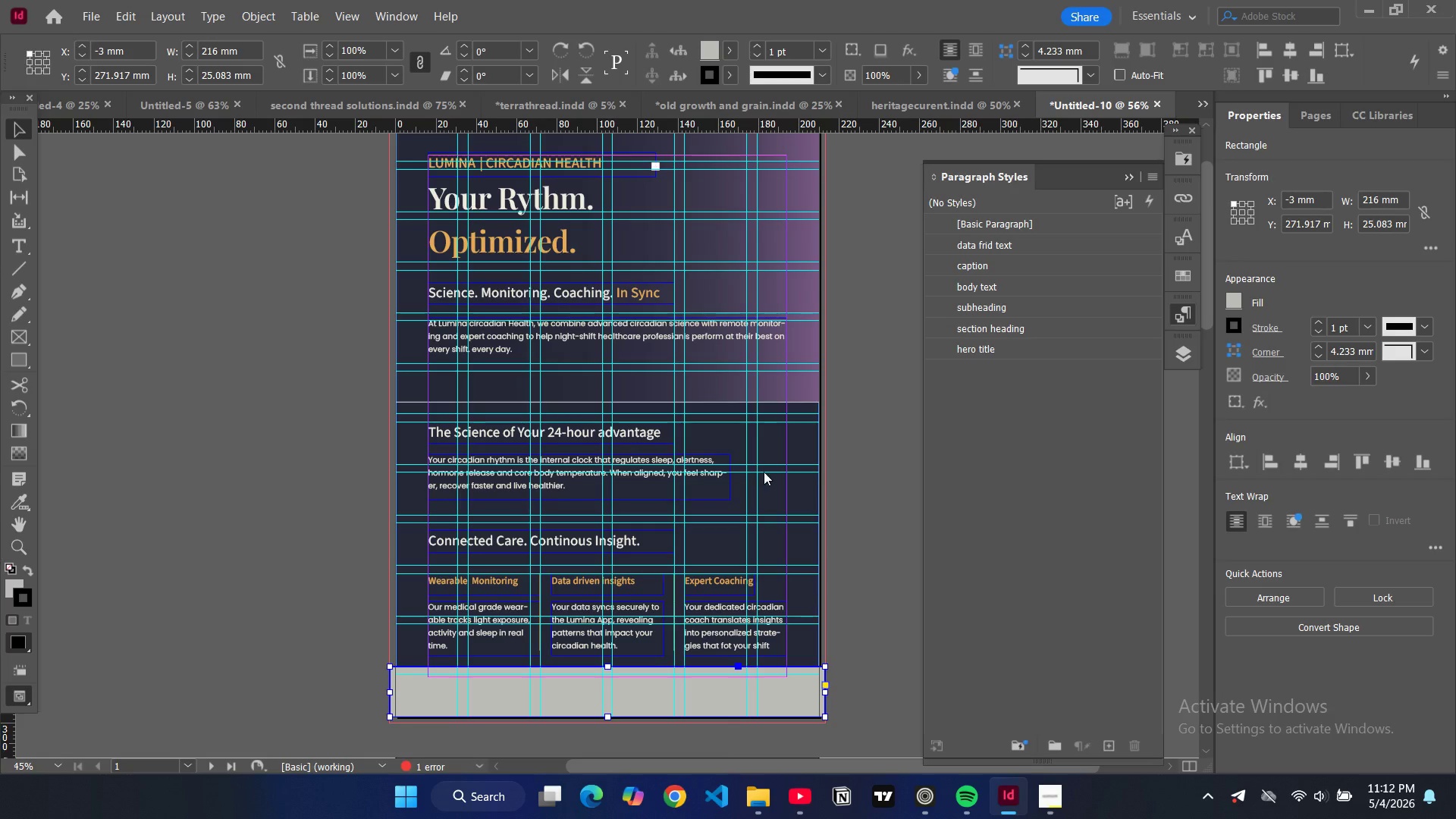 
left_click([1231, 306])
 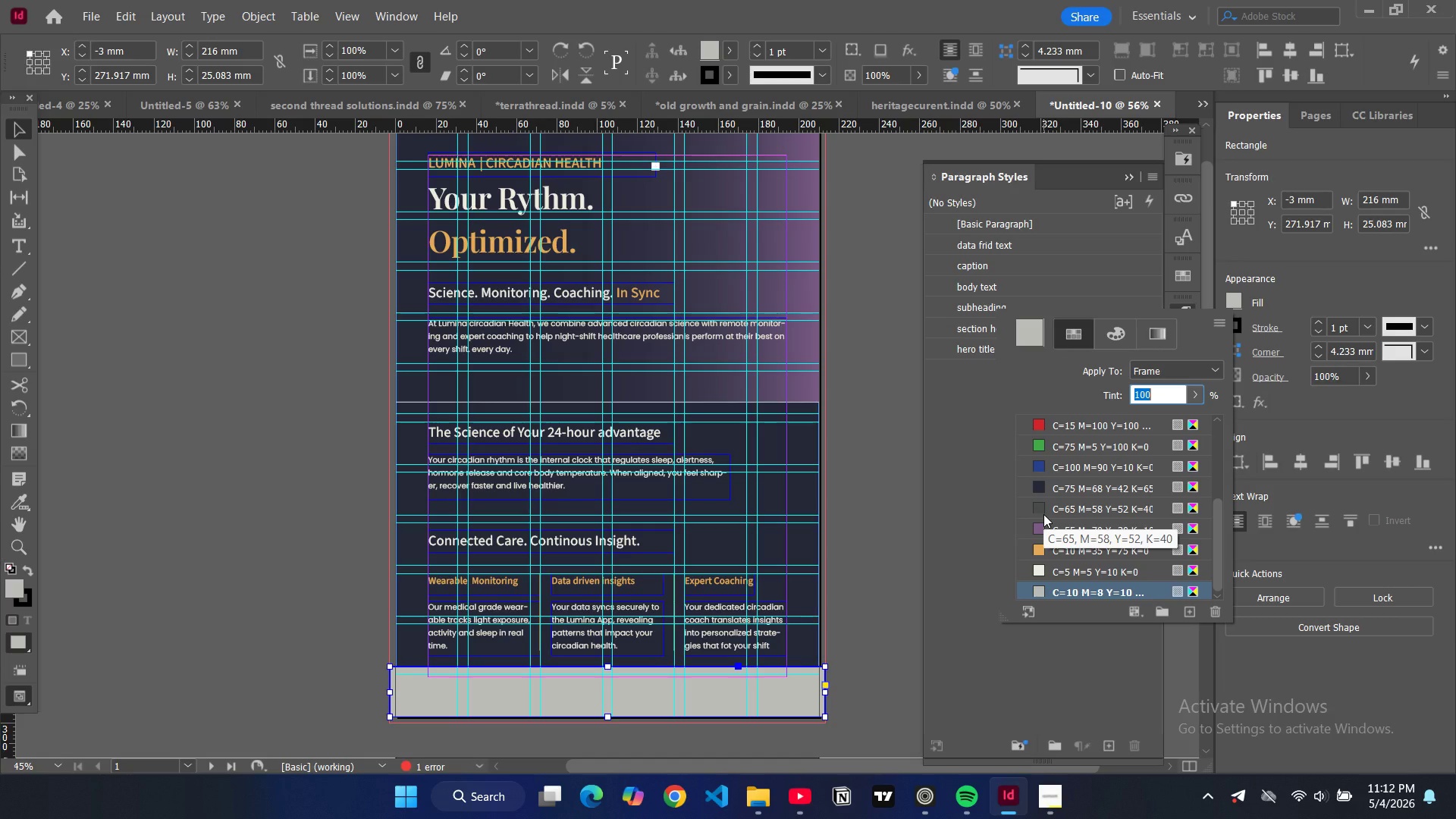 
wait(8.94)
 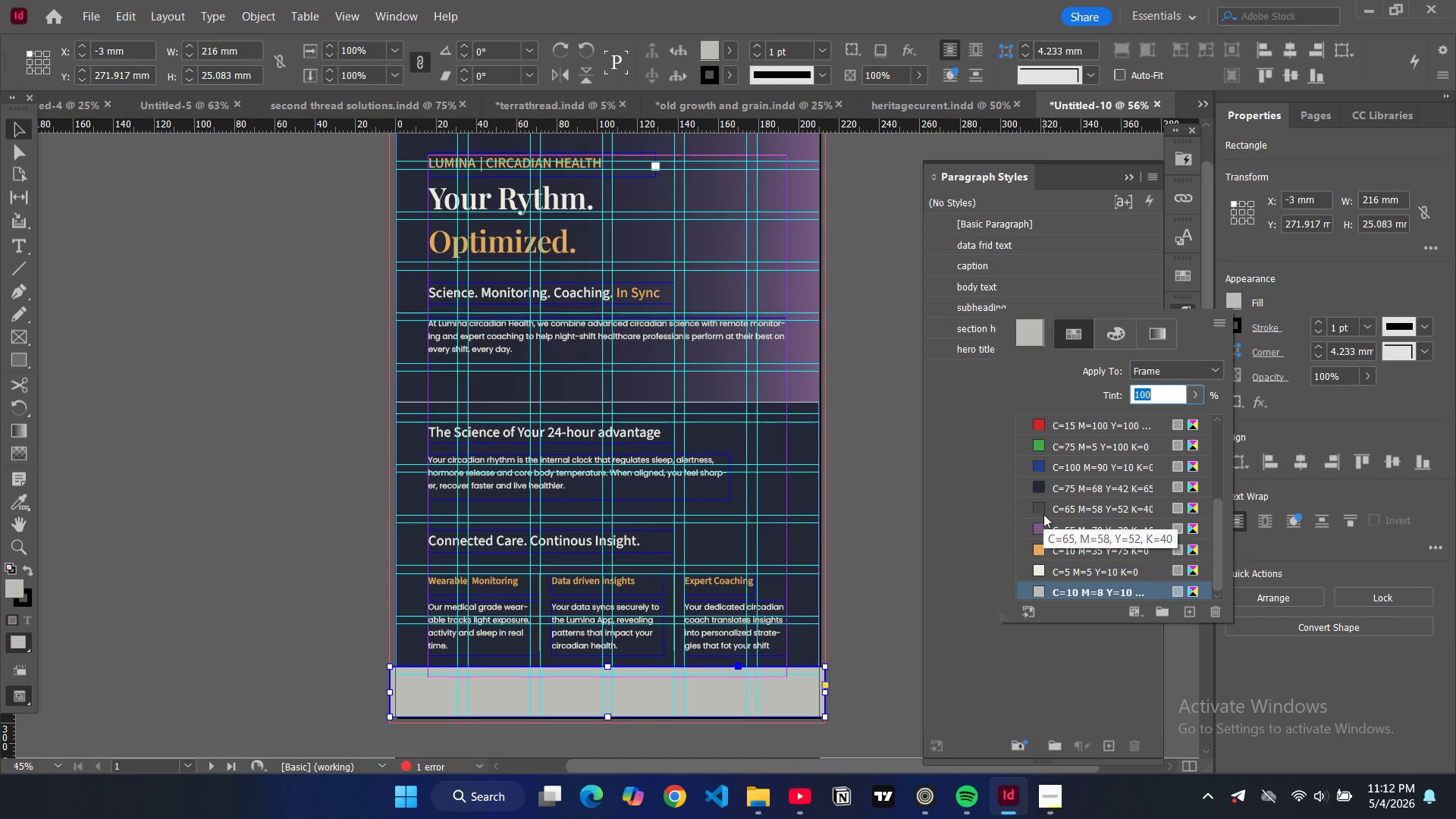 
mouse_move([1051, 506])
 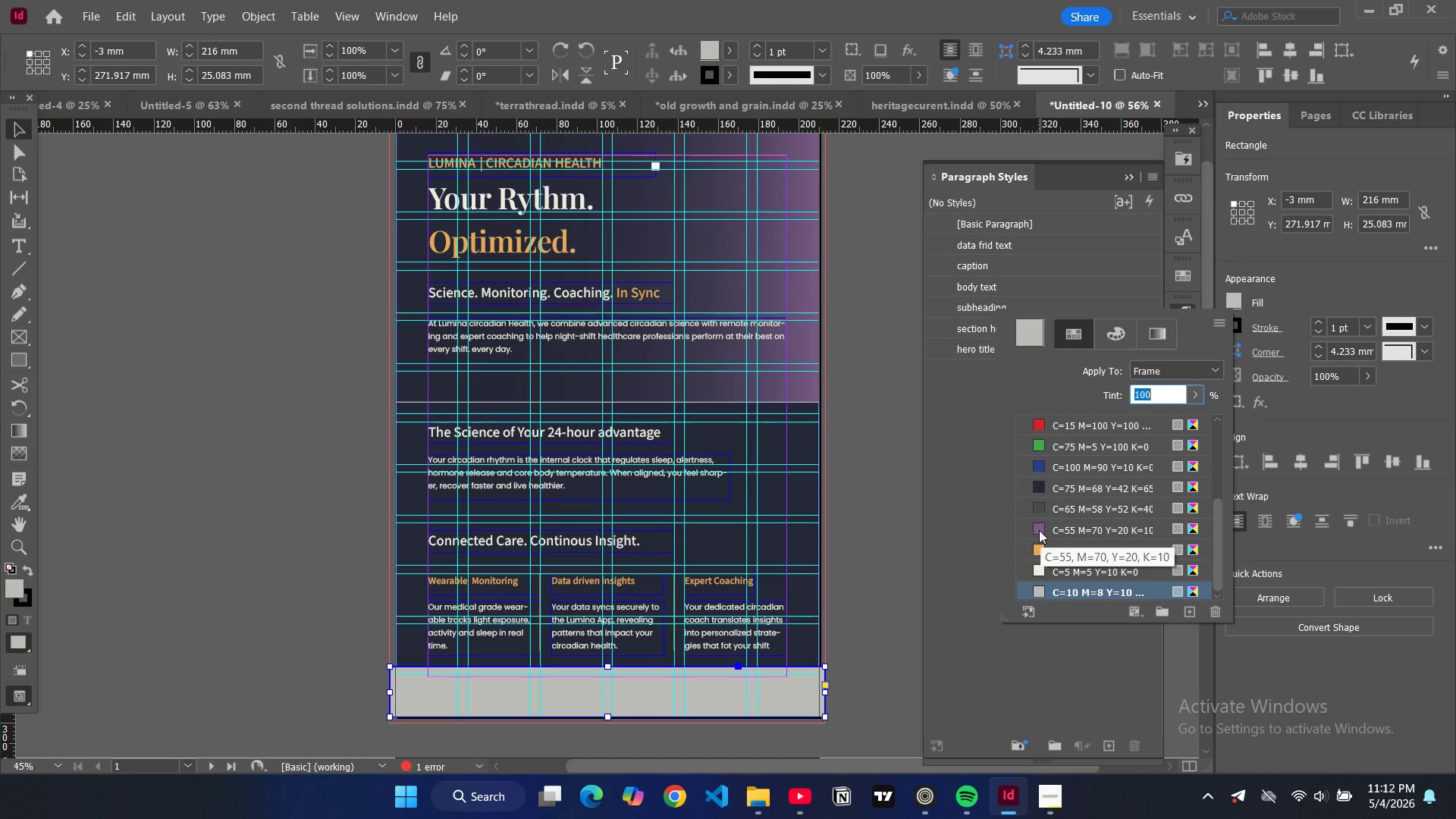 
left_click([1039, 530])
 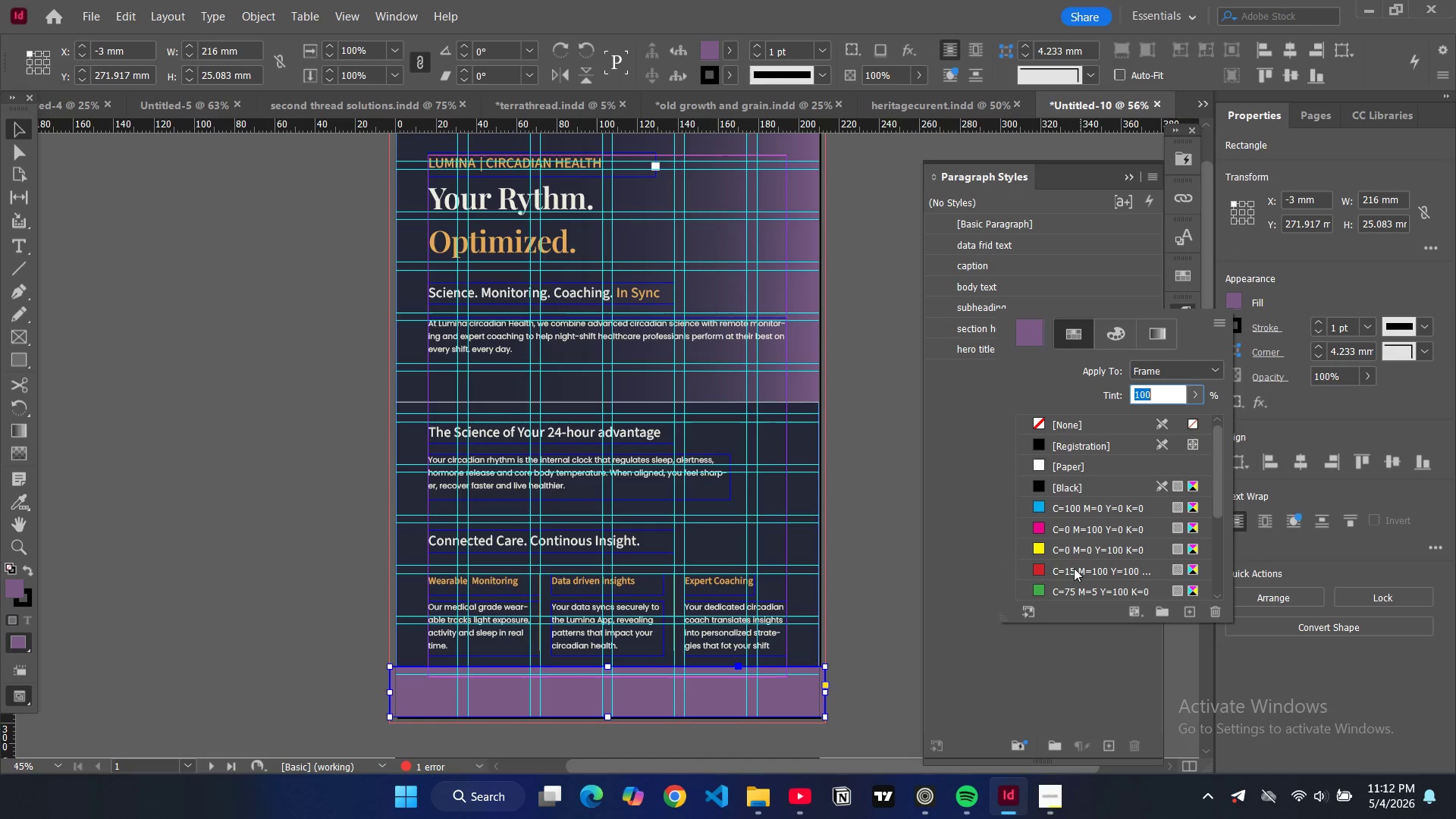 
scroll: coordinate [1043, 575], scroll_direction: down, amount: 8.0
 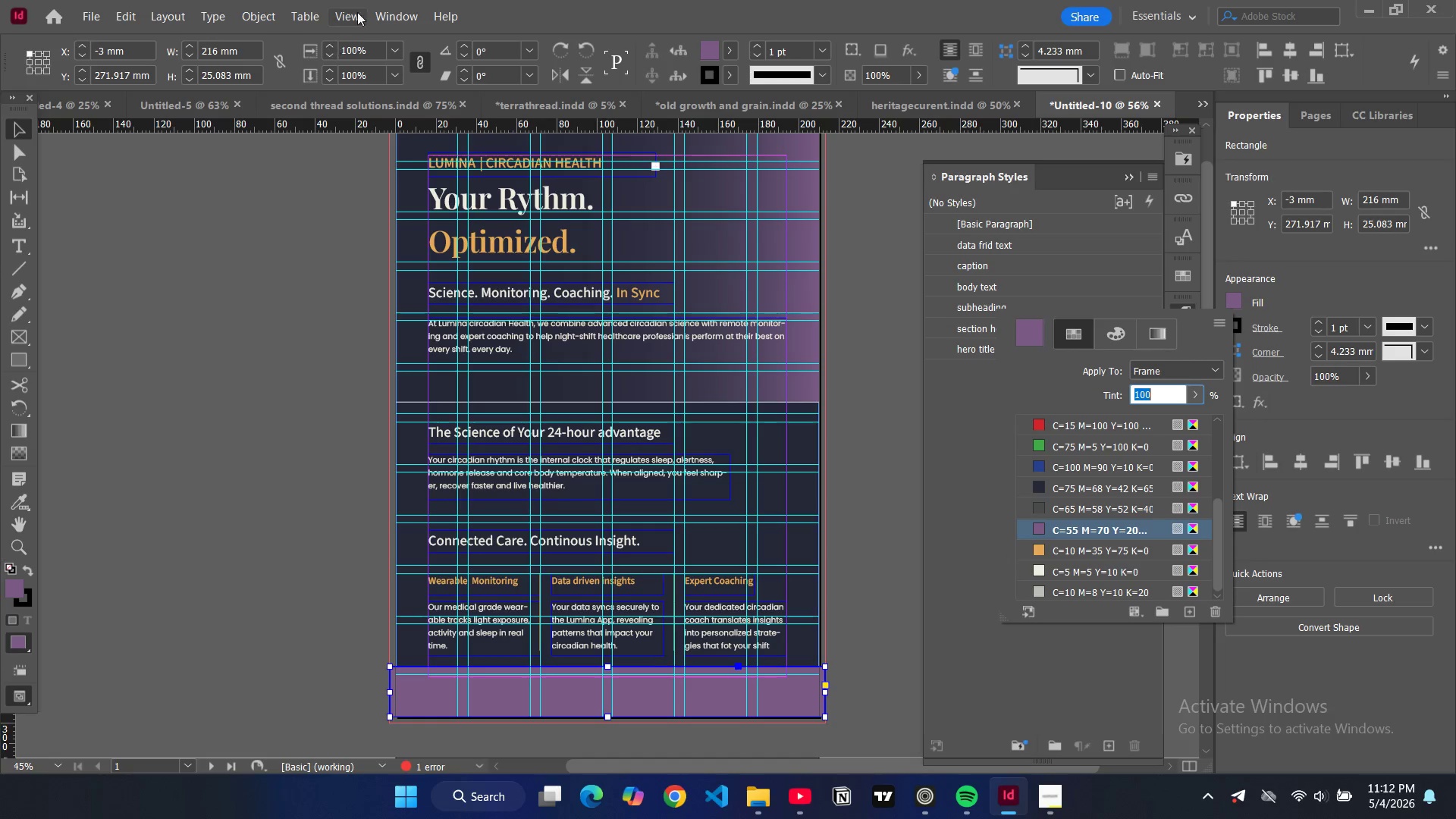 
left_click([384, 16])
 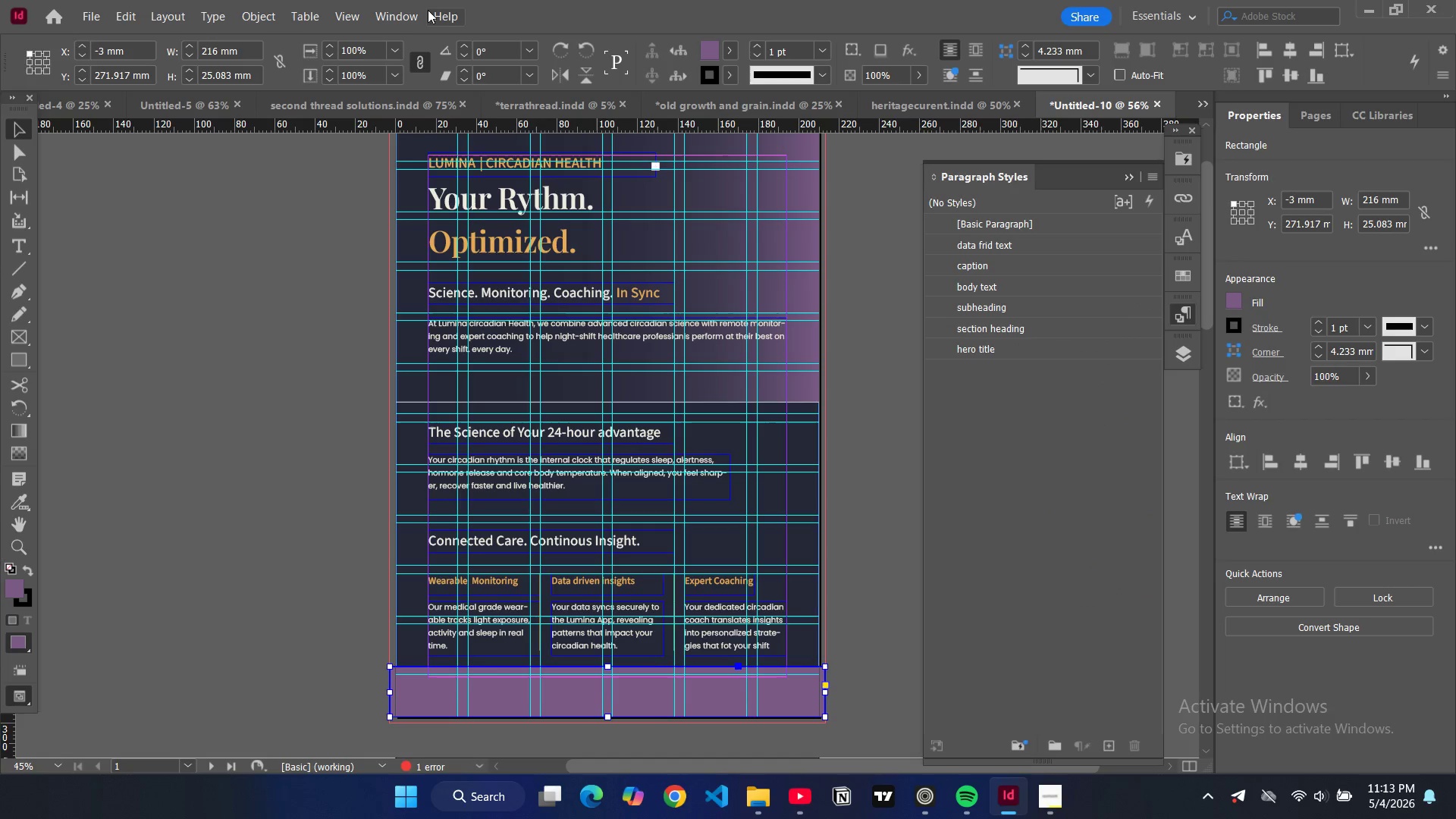 
left_click([412, 11])
 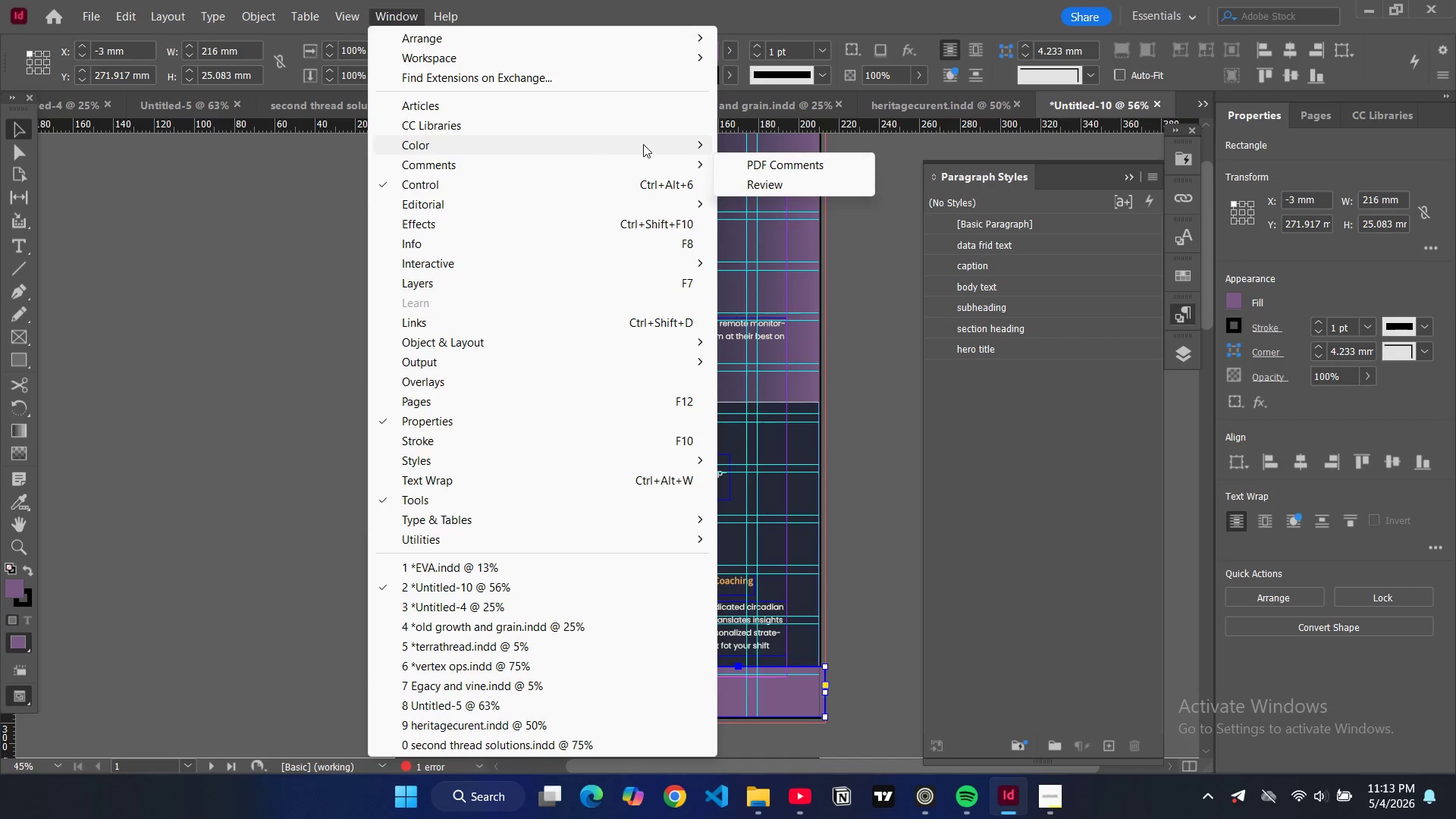 
left_click([764, 166])
 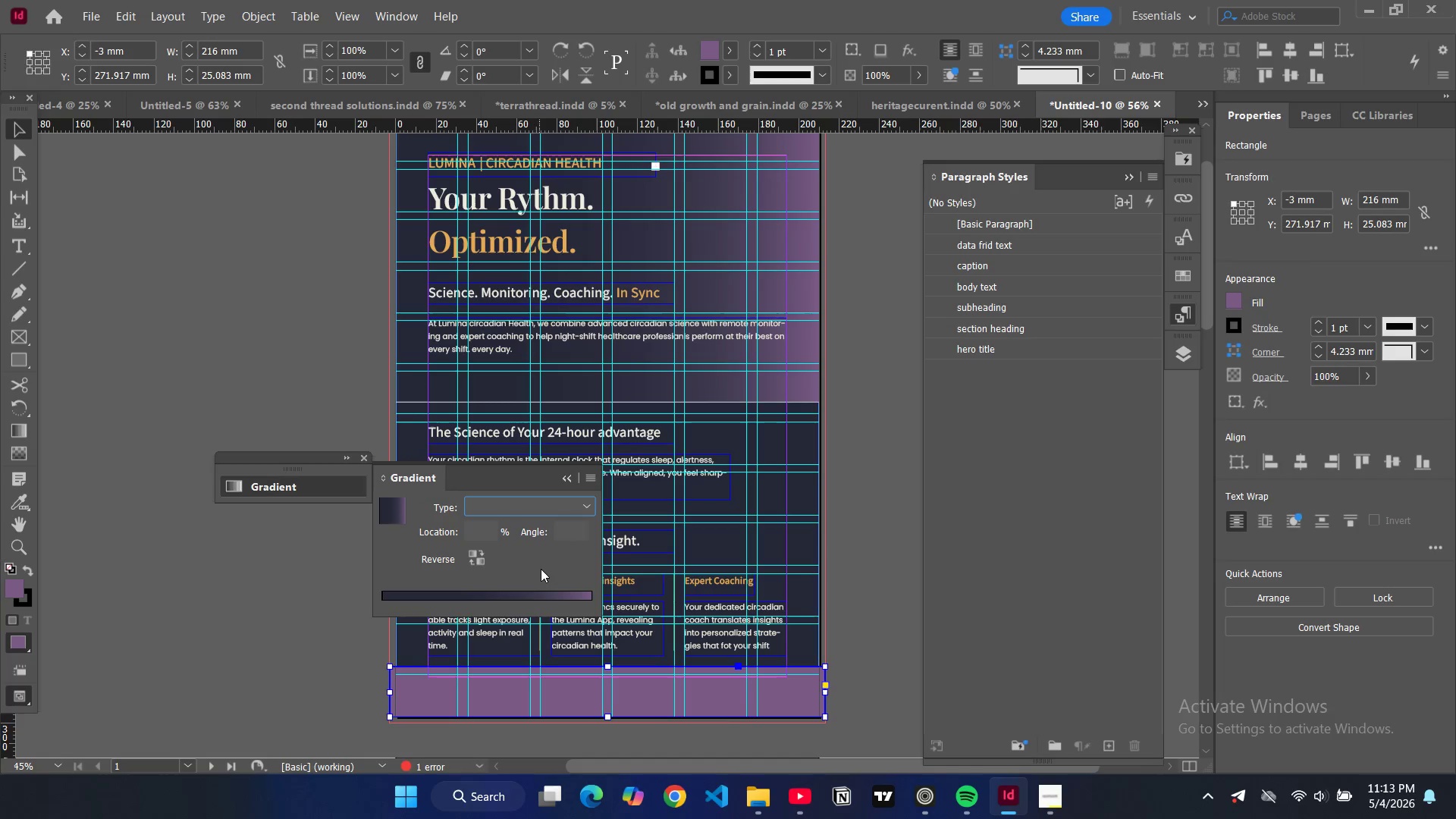 
wait(5.16)
 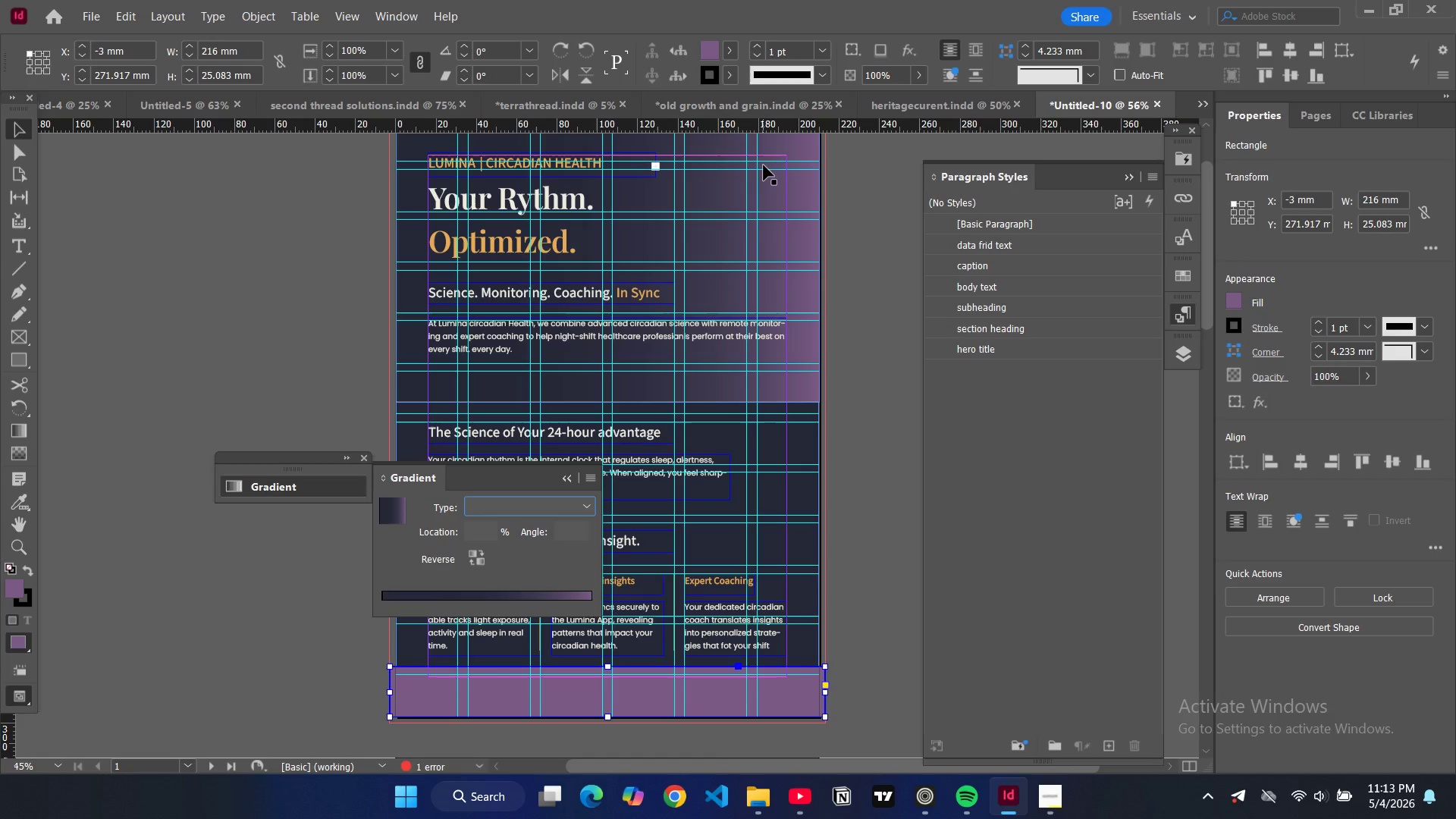 
left_click_drag(start_coordinate=[433, 596], to_coordinate=[403, 596])
 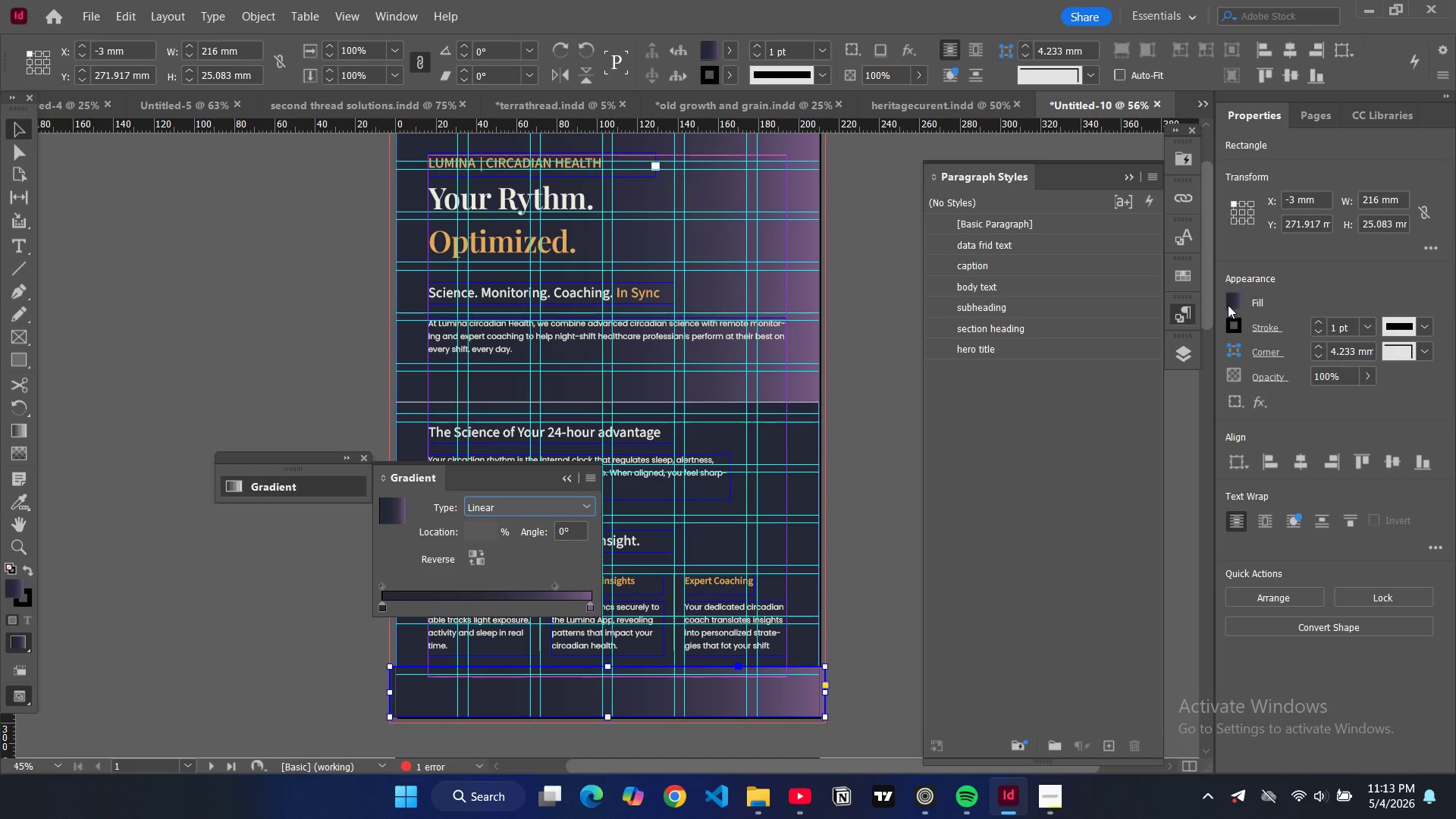 
wait(10.34)
 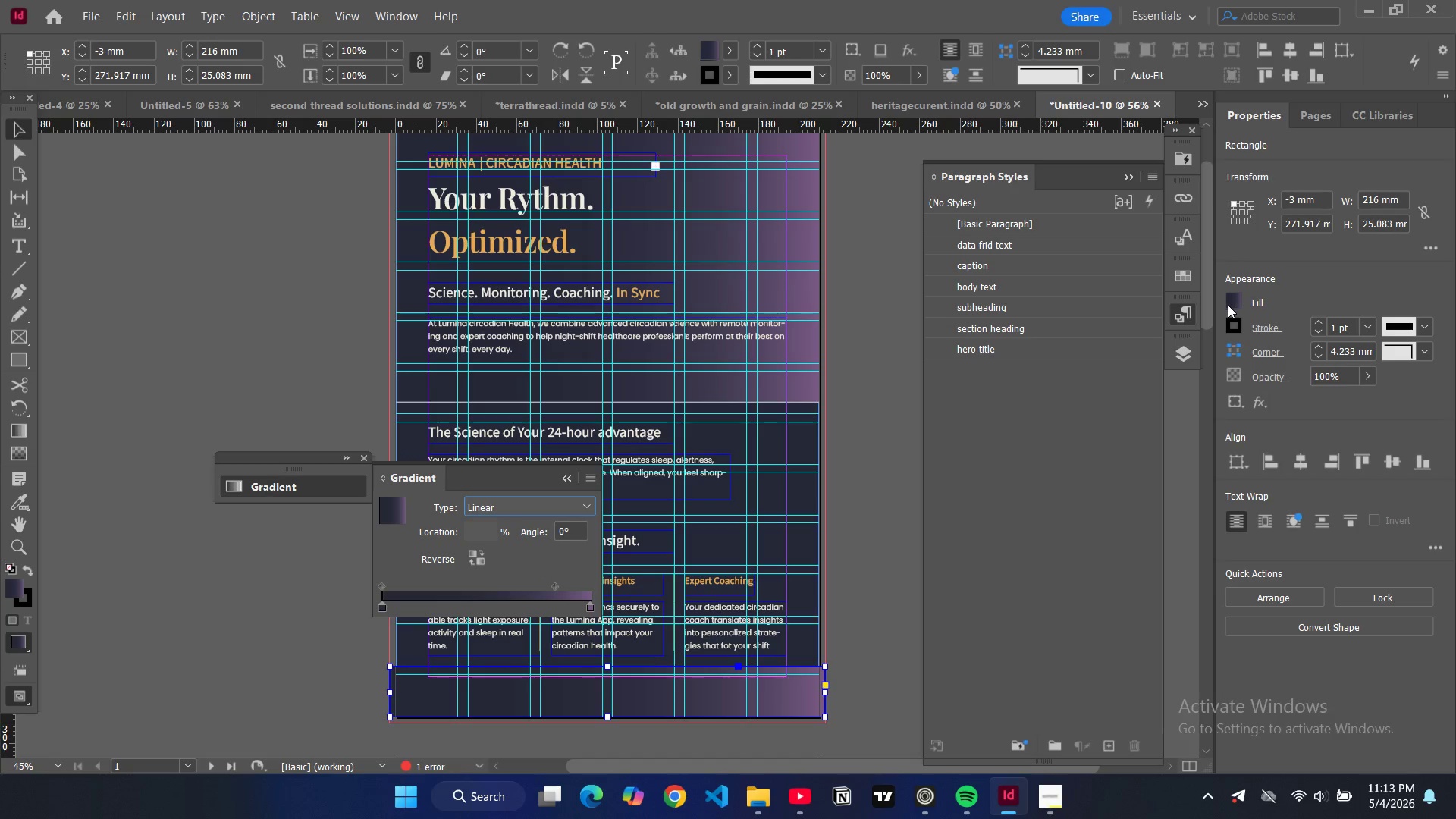 
double_click([560, 528])
 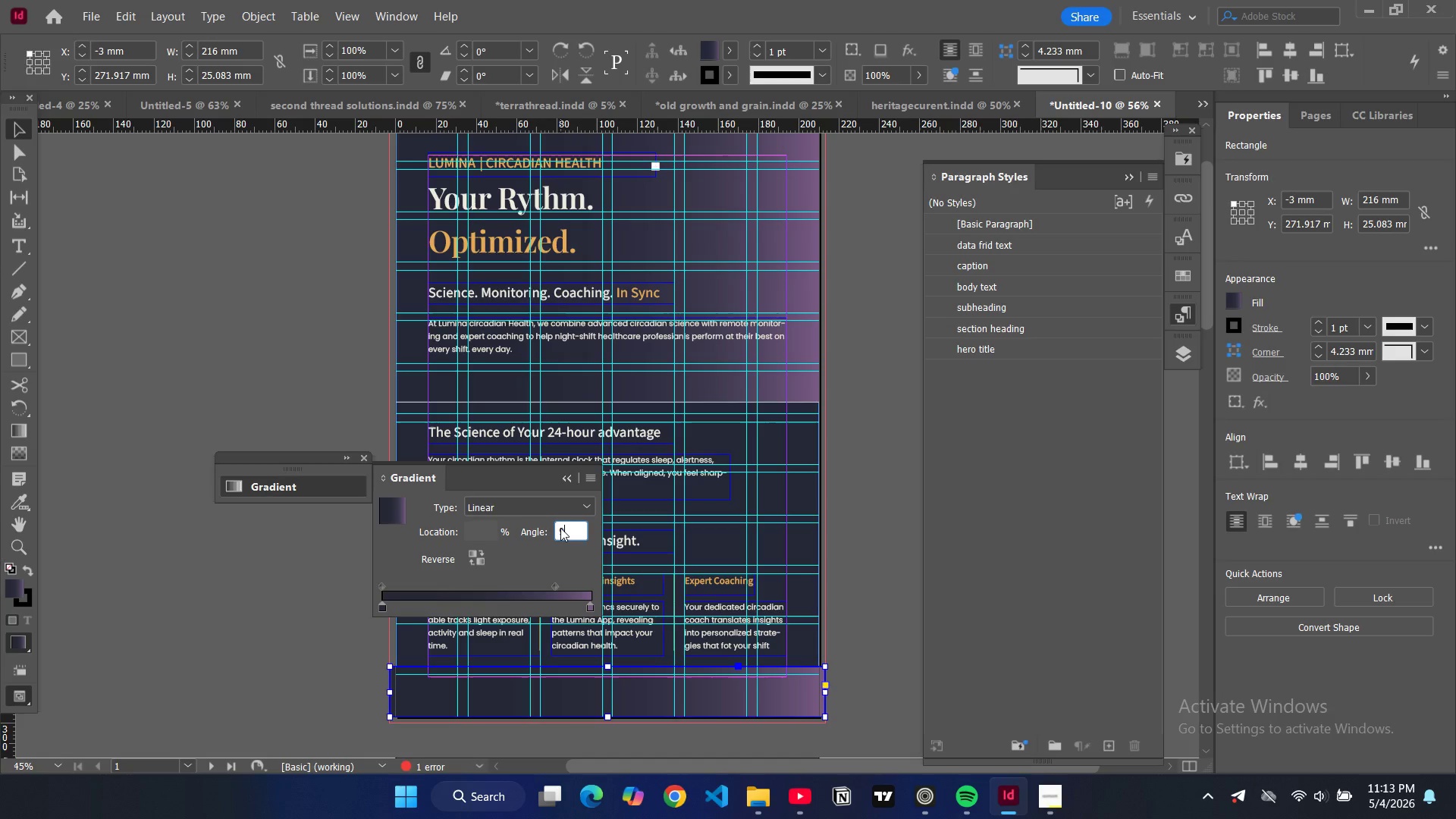 
type(90)
 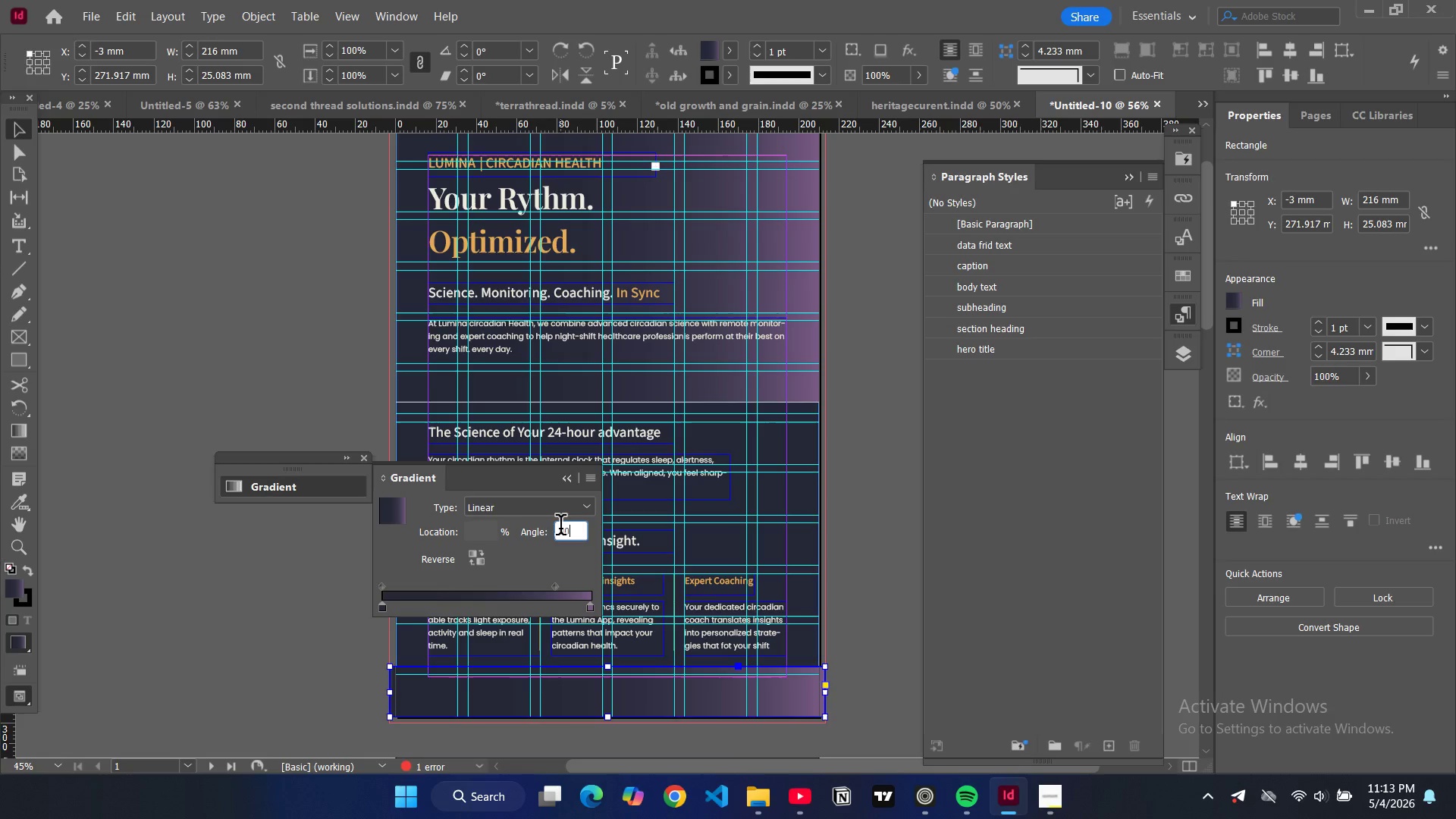 
key(Enter)
 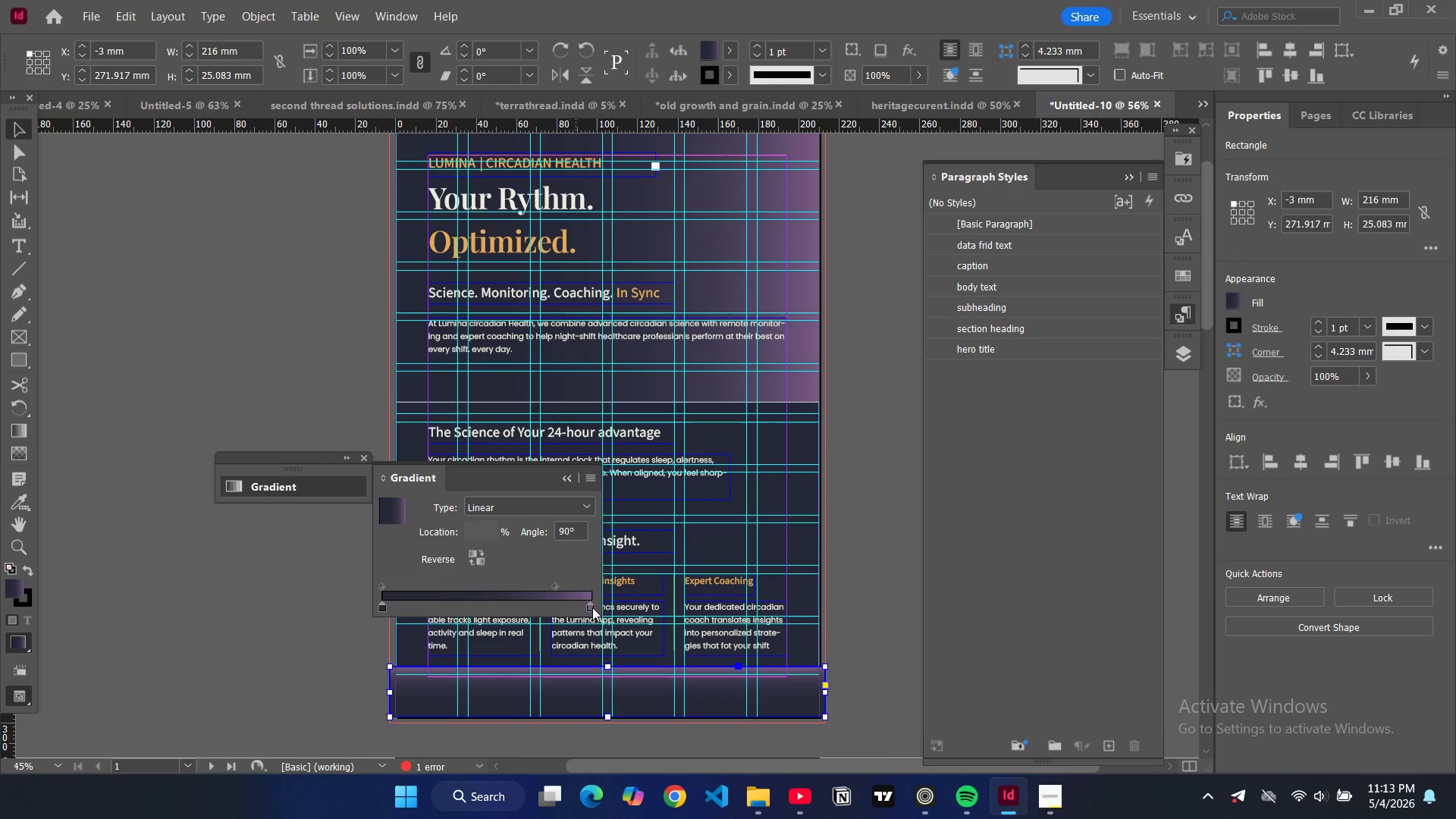 
wait(6.56)
 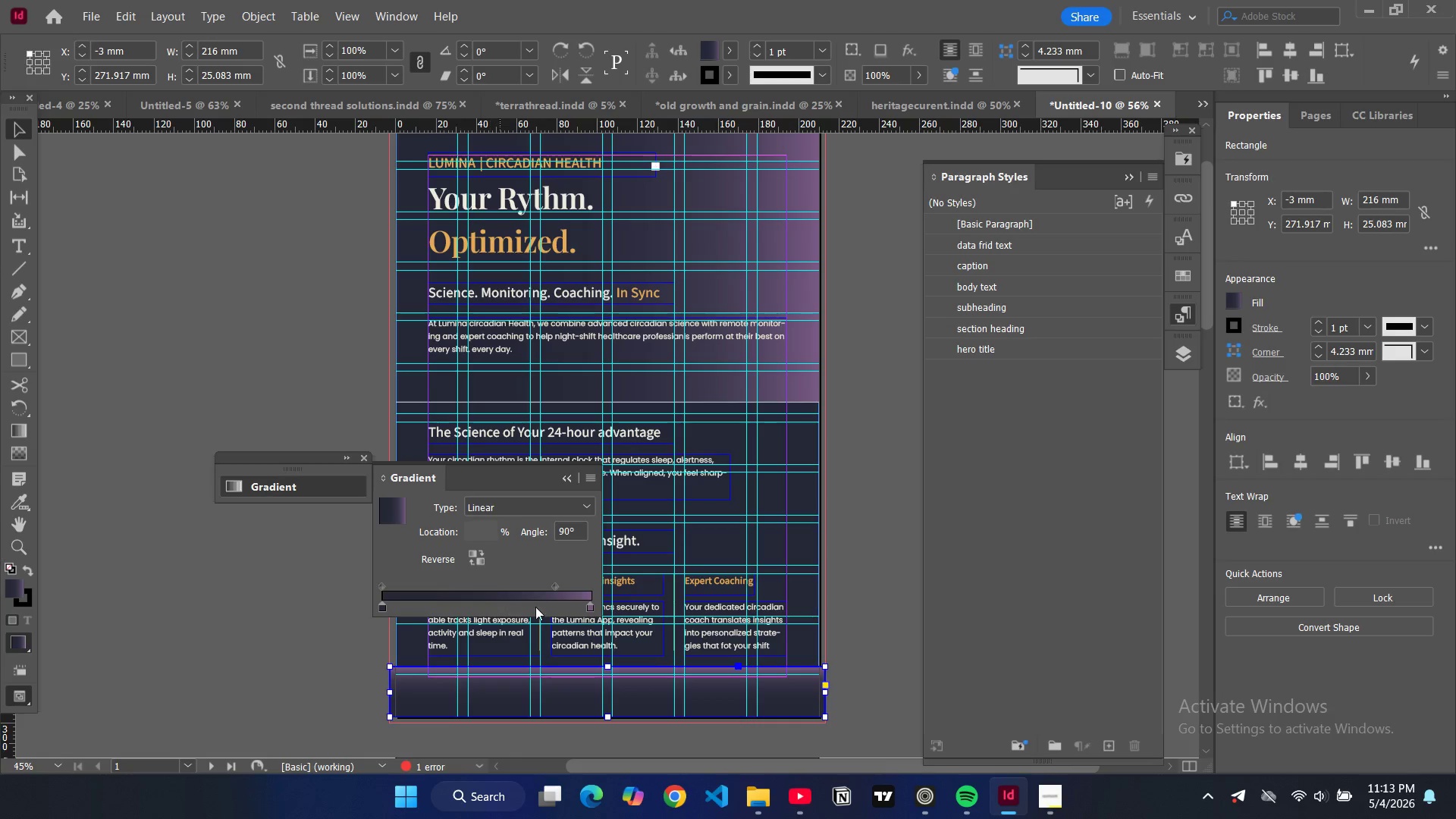 
left_click_drag(start_coordinate=[382, 606], to_coordinate=[610, 609])
 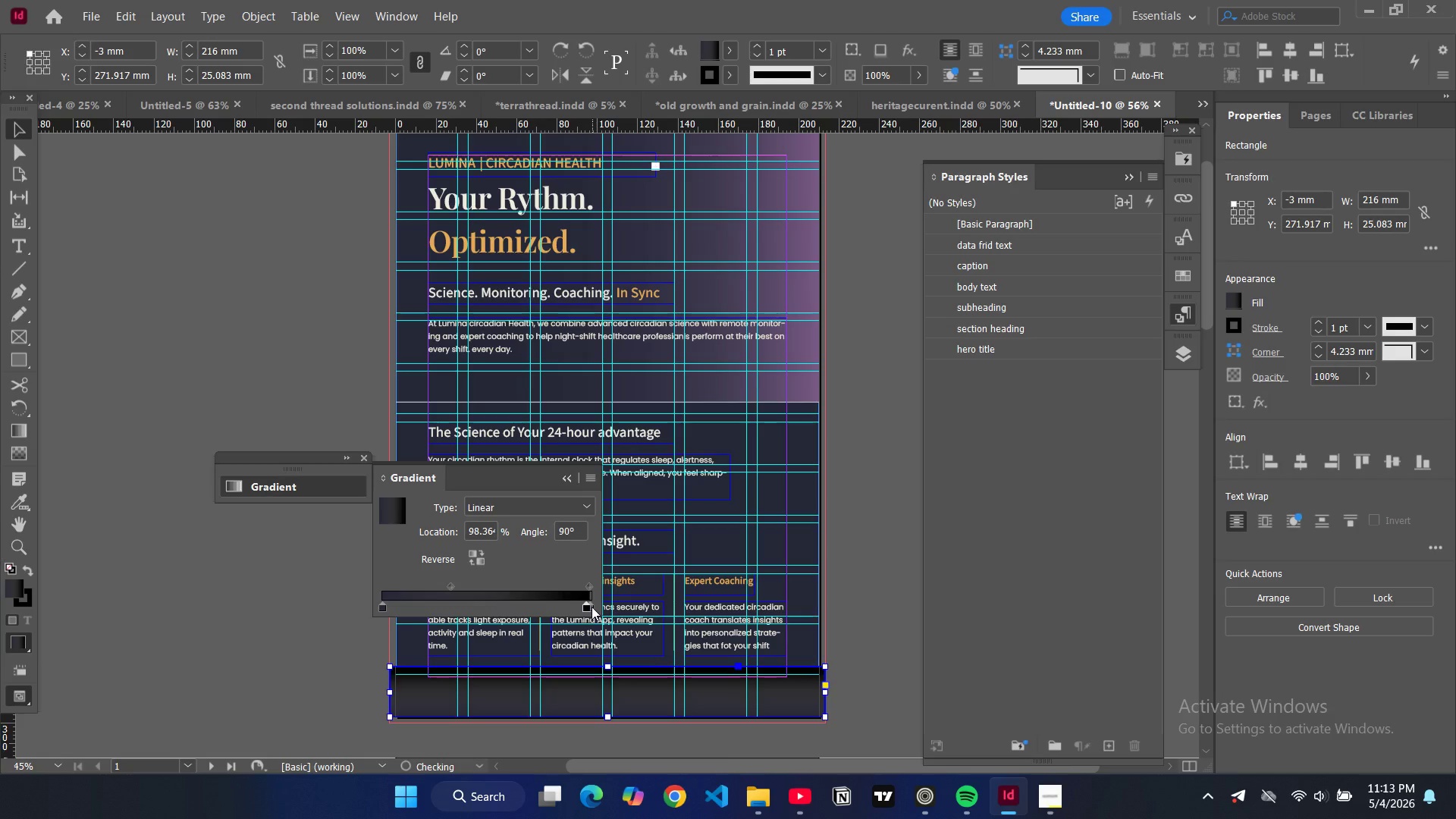 
left_click_drag(start_coordinate=[592, 607], to_coordinate=[406, 601])
 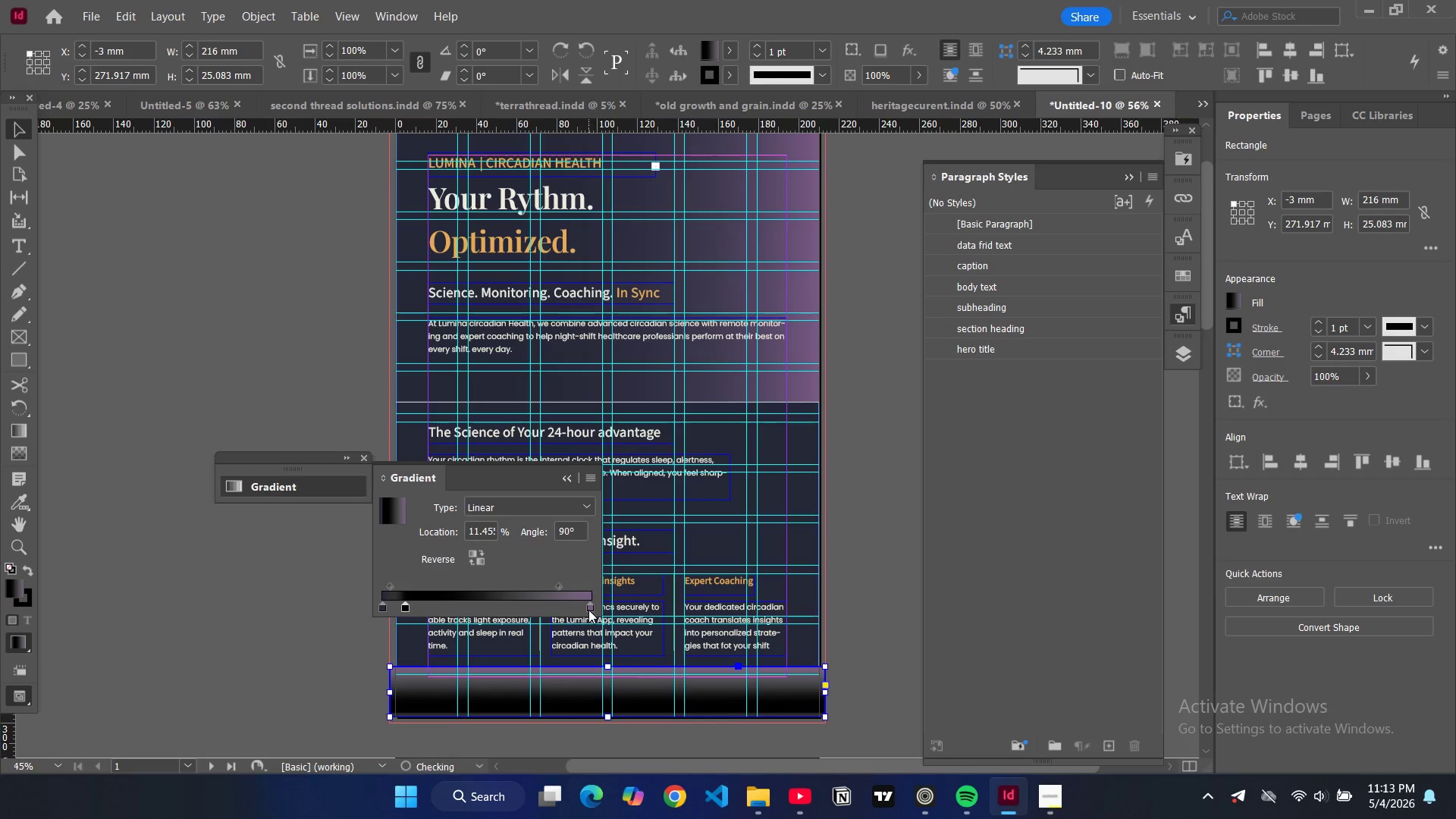 
left_click_drag(start_coordinate=[588, 610], to_coordinate=[418, 603])
 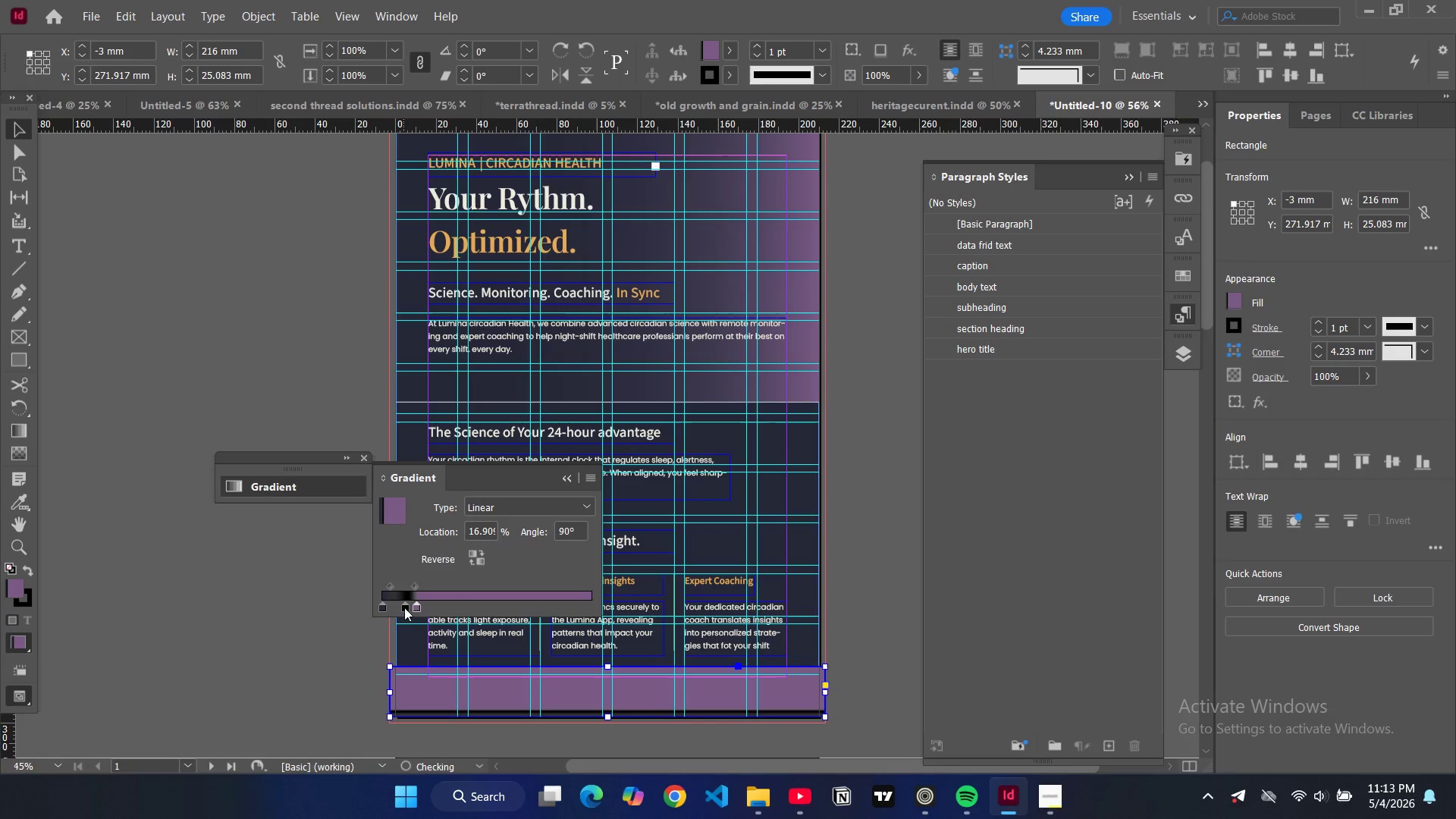 
left_click_drag(start_coordinate=[404, 607], to_coordinate=[530, 607])
 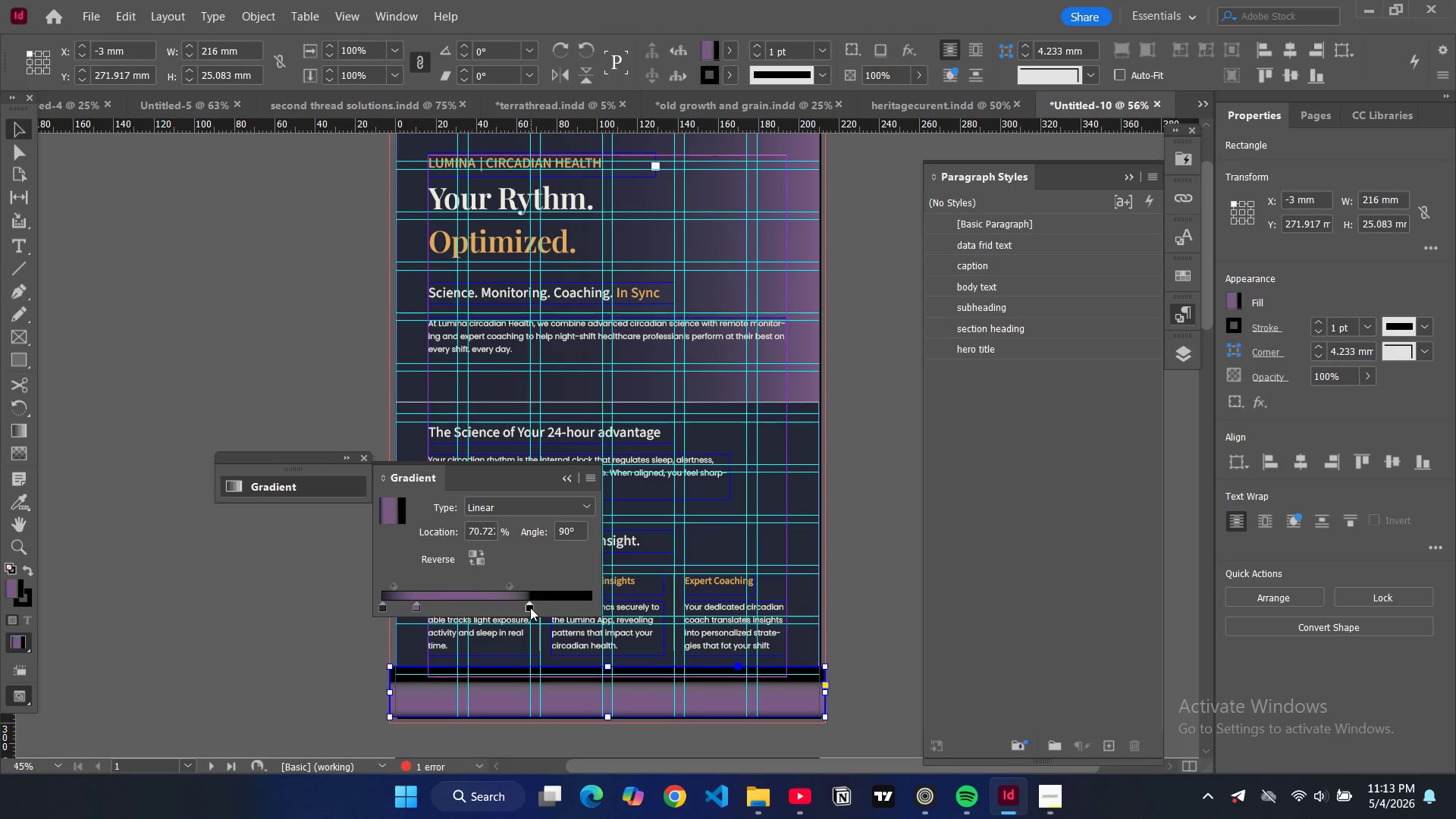 
left_click_drag(start_coordinate=[529, 608], to_coordinate=[560, 608])
 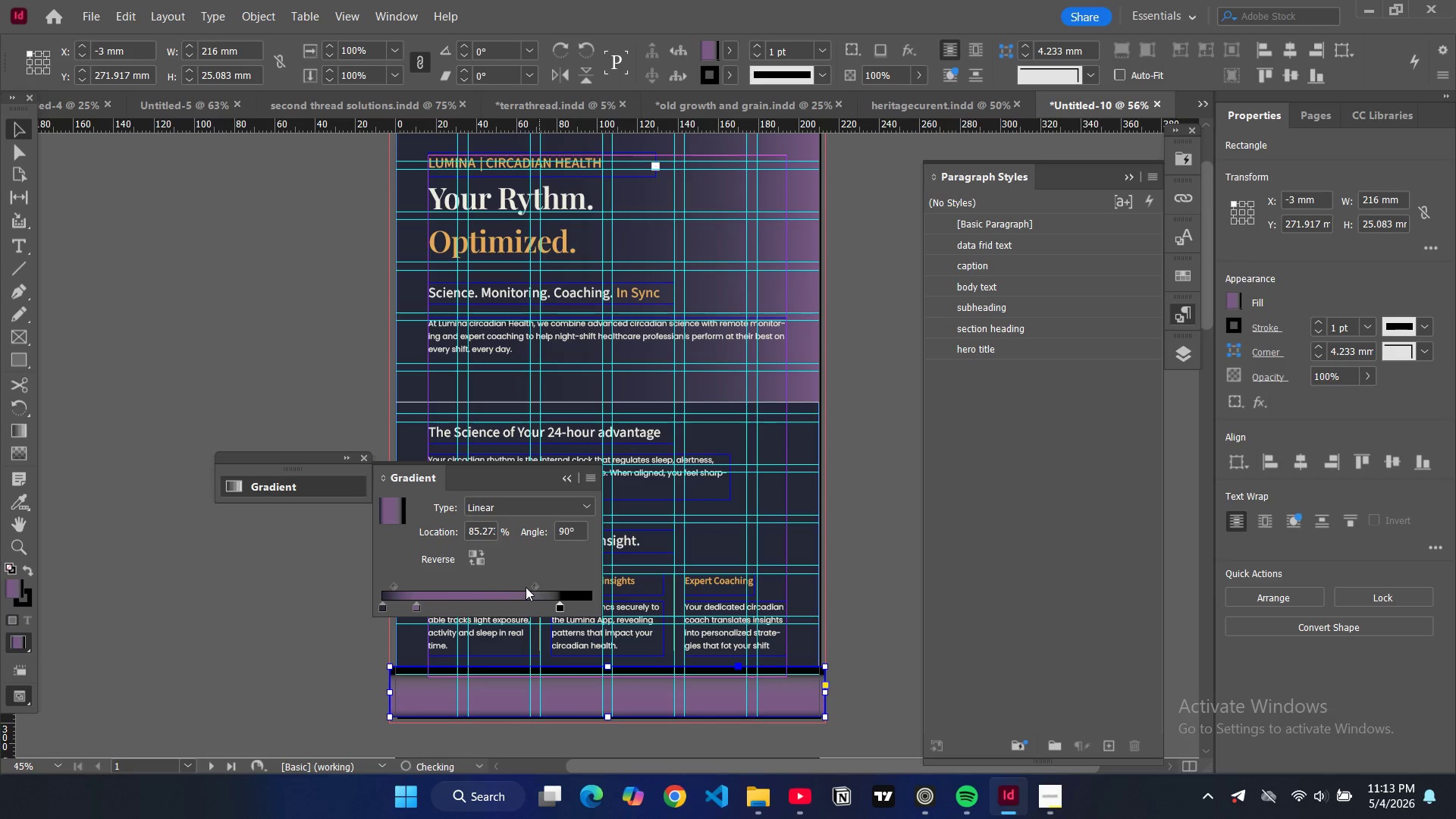 
left_click_drag(start_coordinate=[534, 587], to_coordinate=[430, 582])
 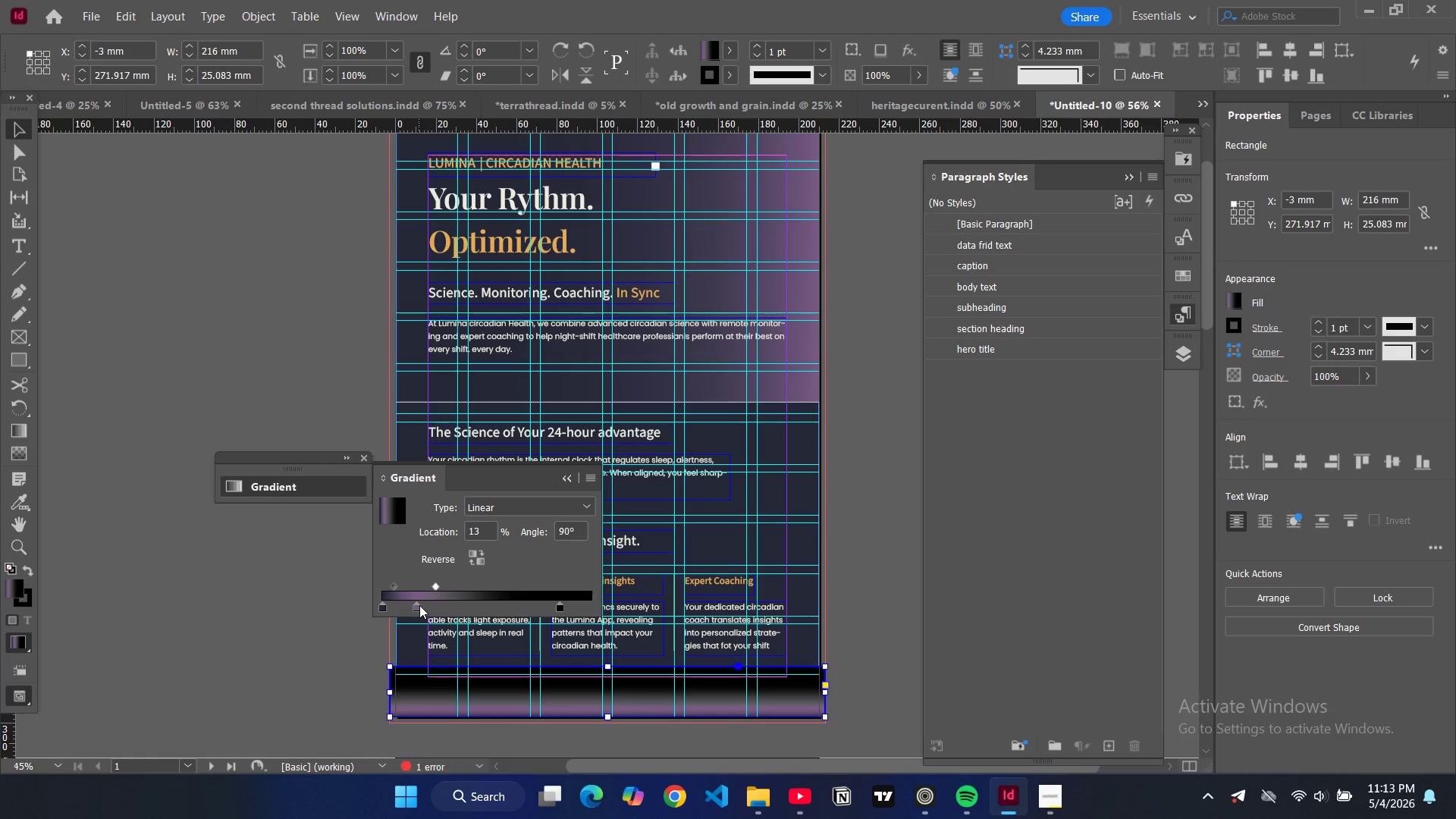 
left_click_drag(start_coordinate=[419, 605], to_coordinate=[396, 605])
 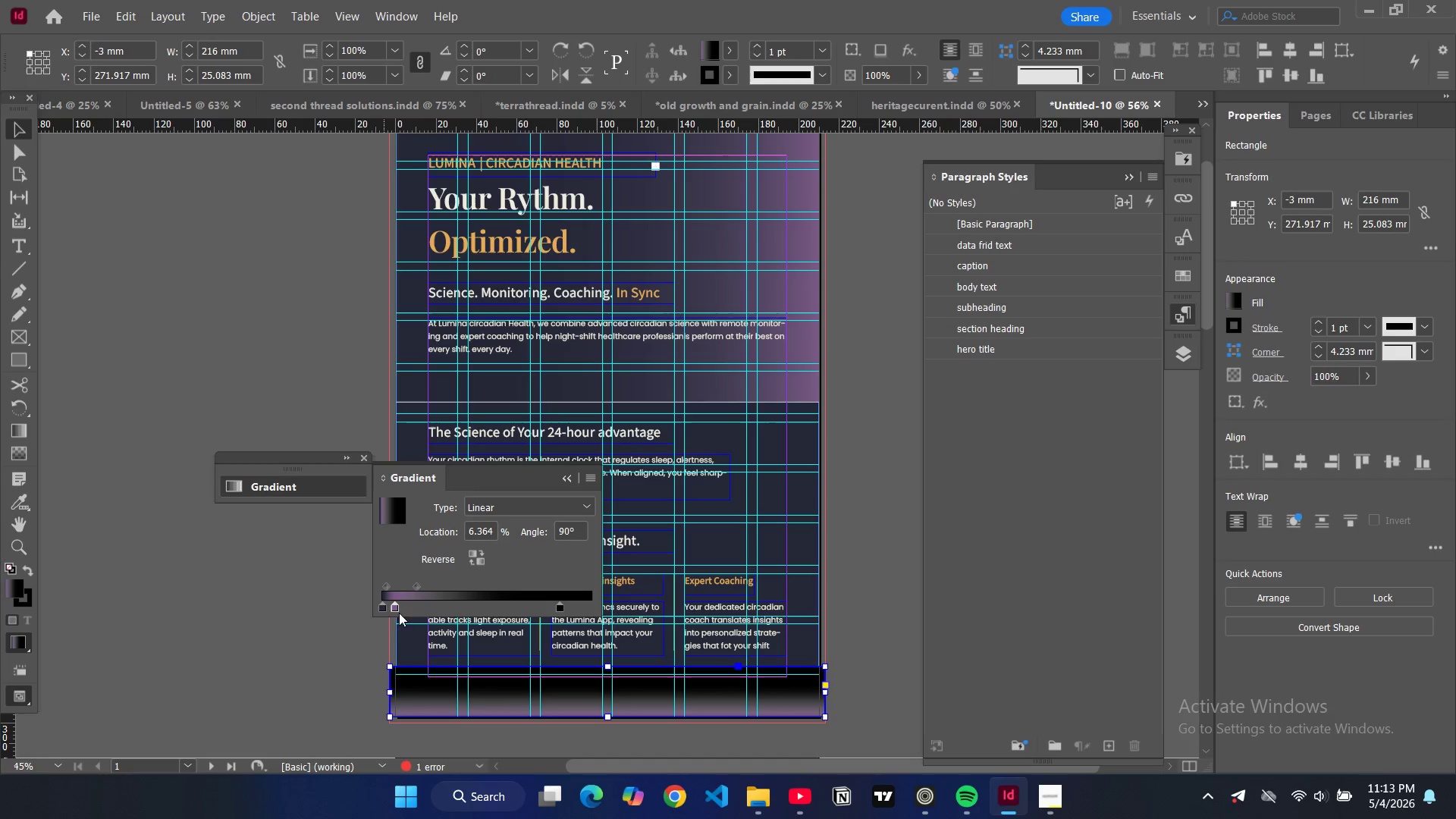 
left_click_drag(start_coordinate=[394, 607], to_coordinate=[532, 599])
 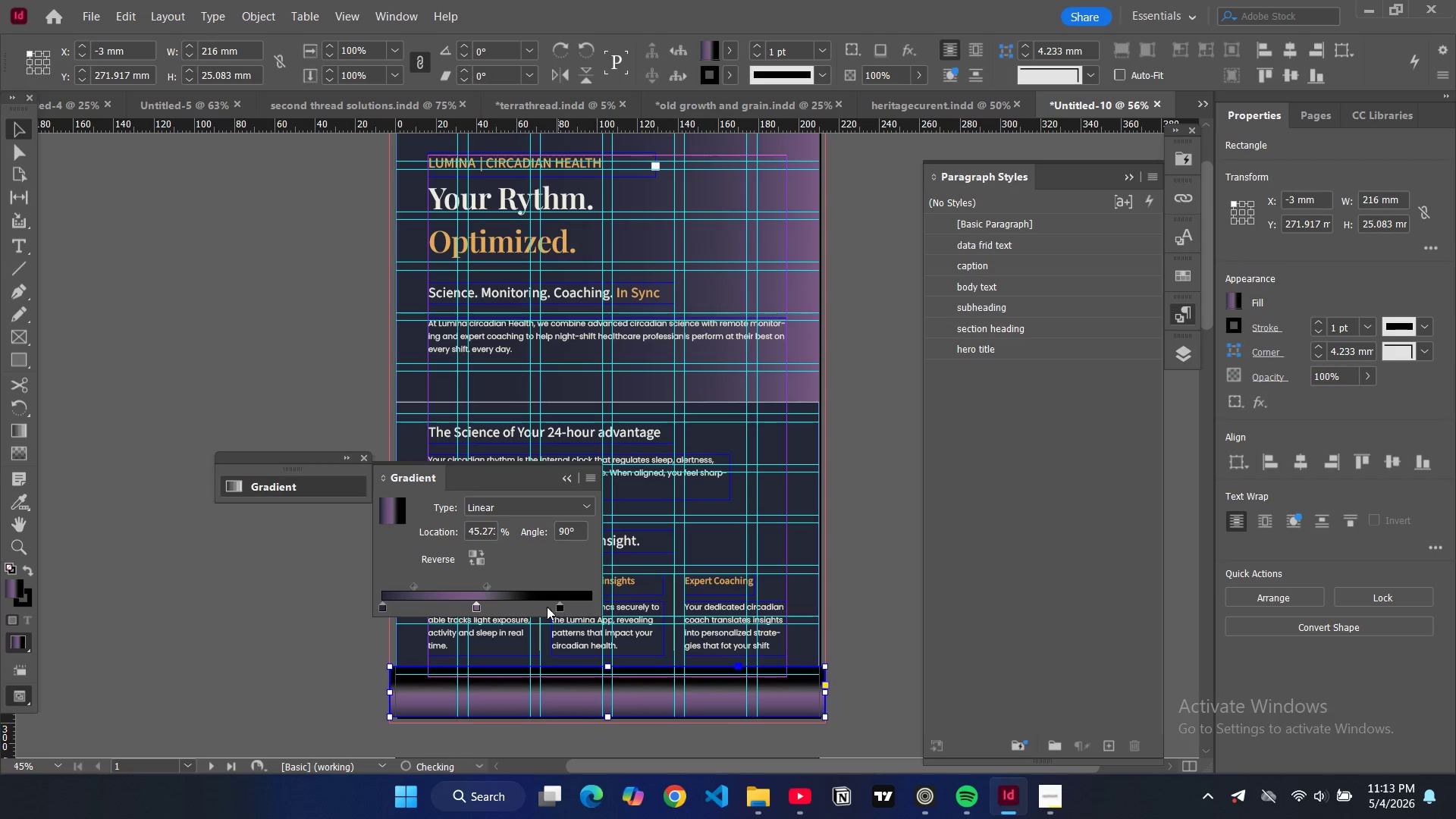 
left_click_drag(start_coordinate=[556, 606], to_coordinate=[464, 607])
 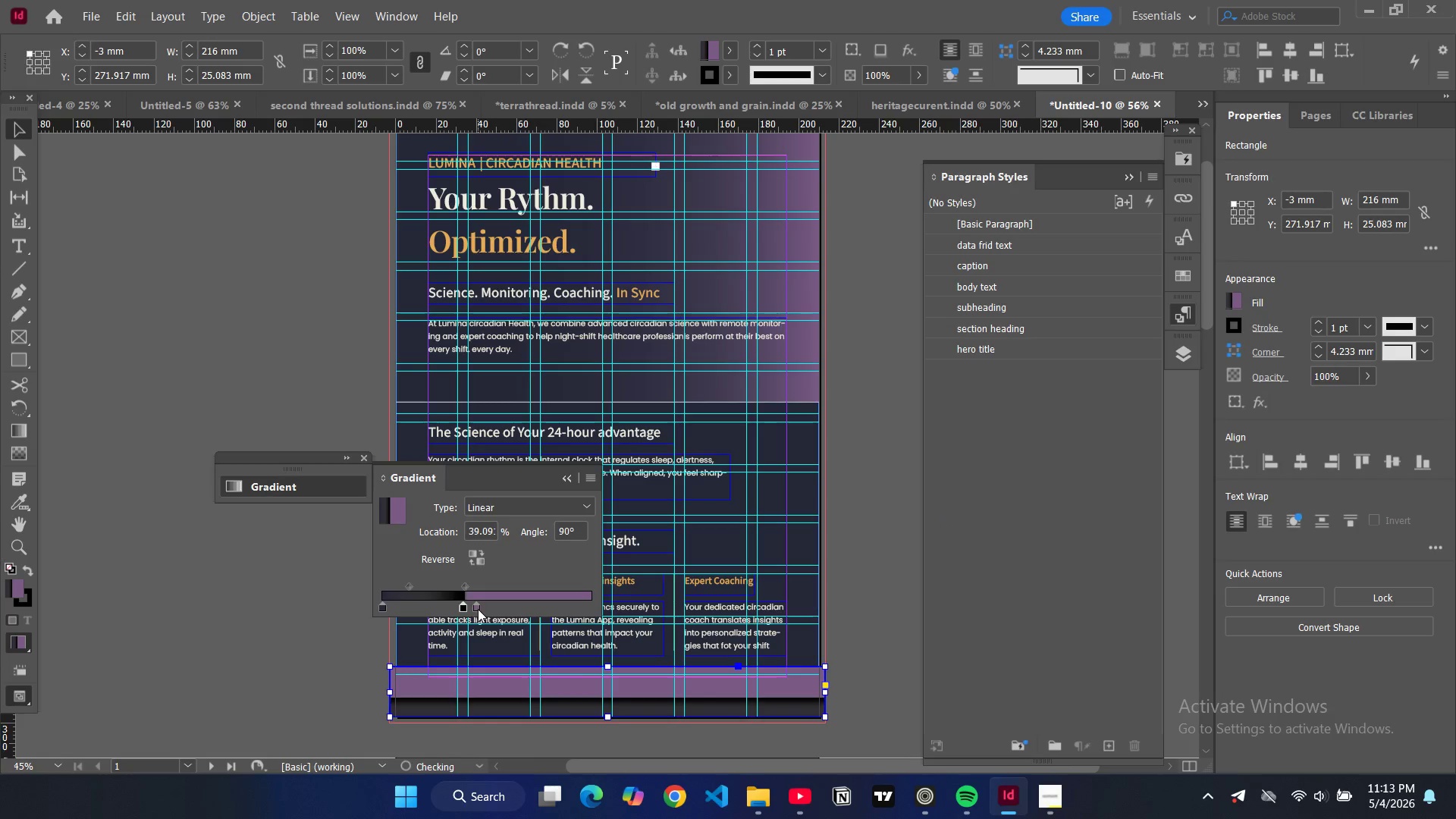 
left_click_drag(start_coordinate=[478, 609], to_coordinate=[570, 608])
 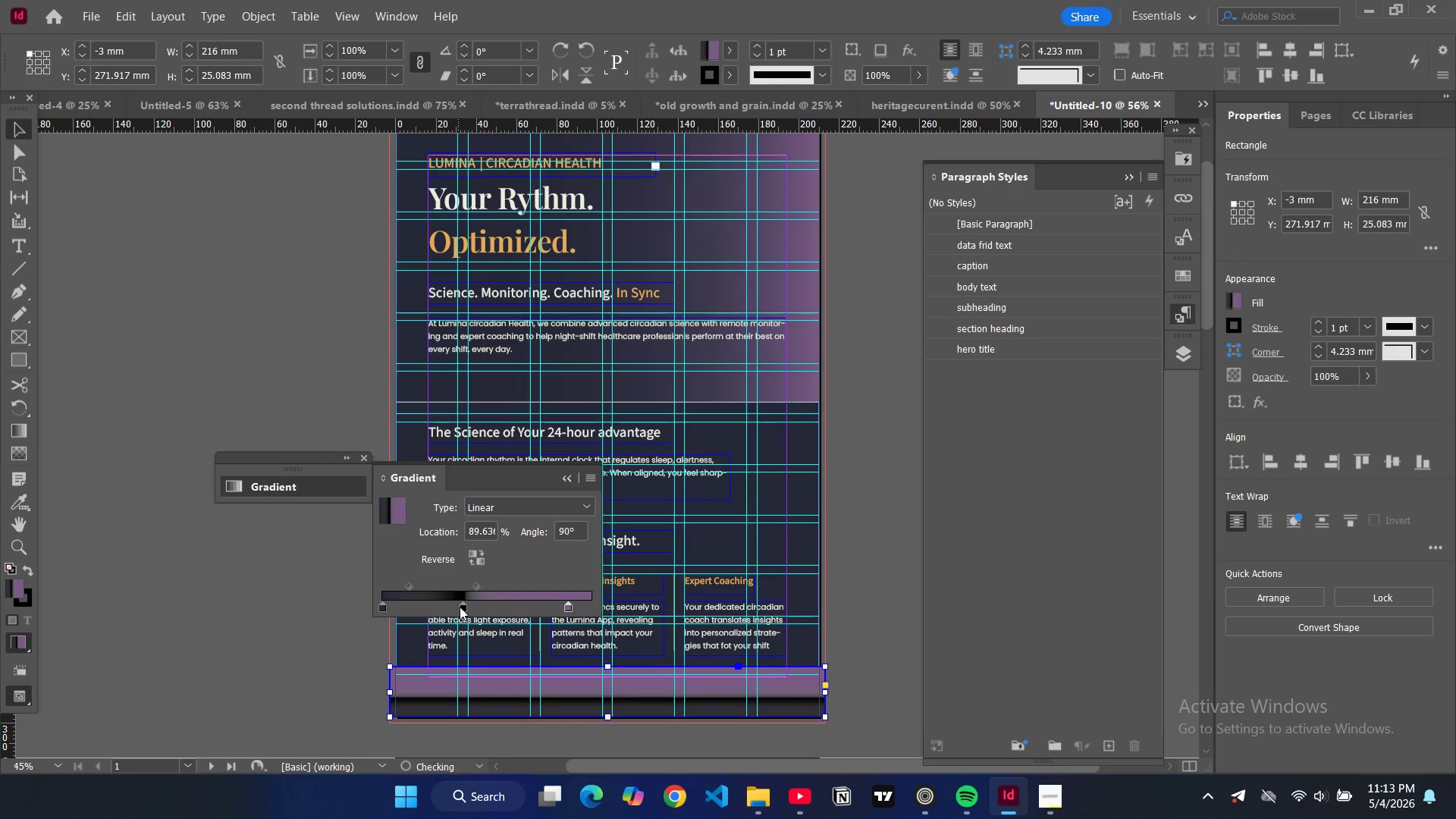 
left_click_drag(start_coordinate=[463, 607], to_coordinate=[413, 601])
 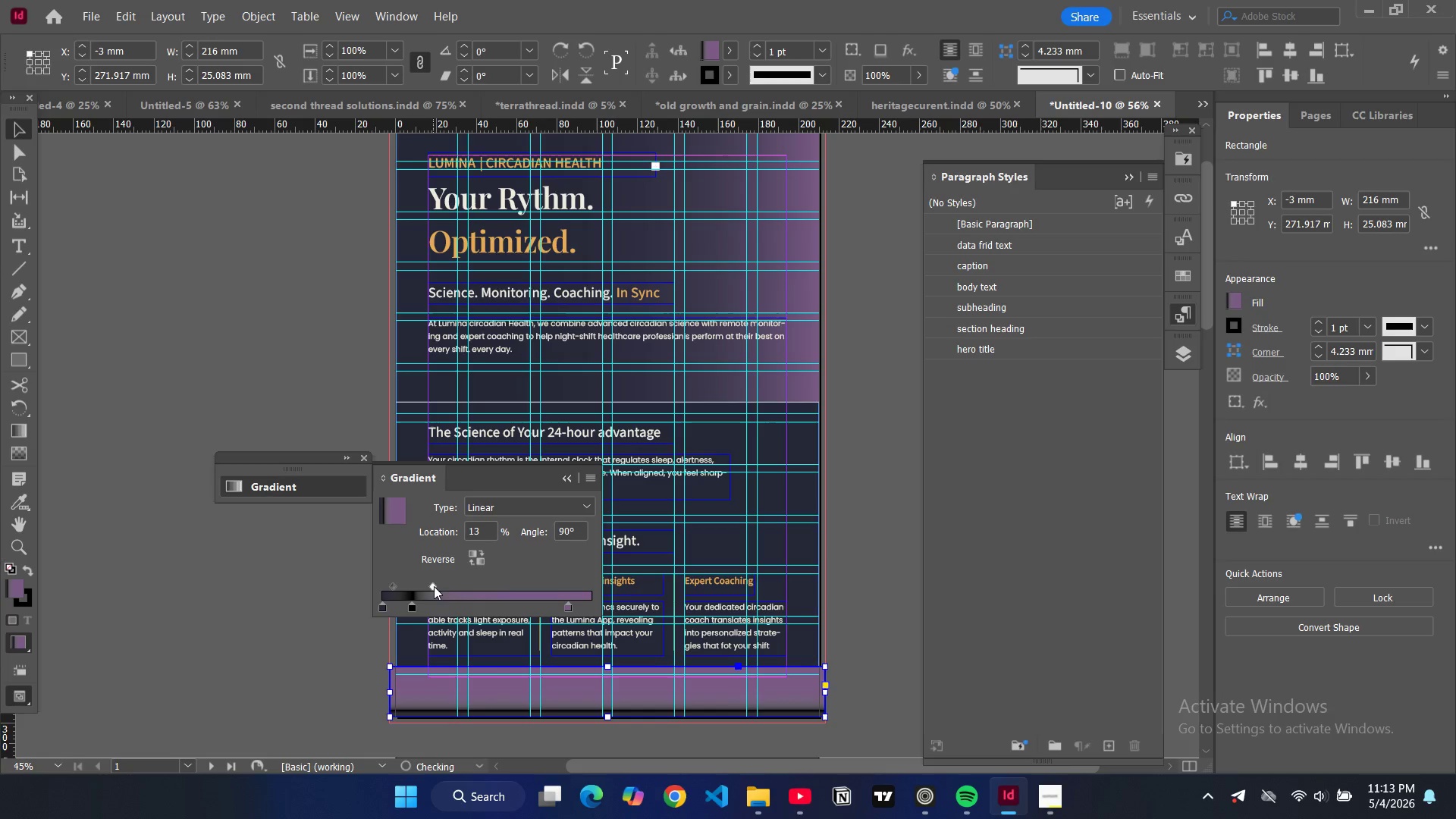 
left_click_drag(start_coordinate=[434, 585], to_coordinate=[534, 587])
 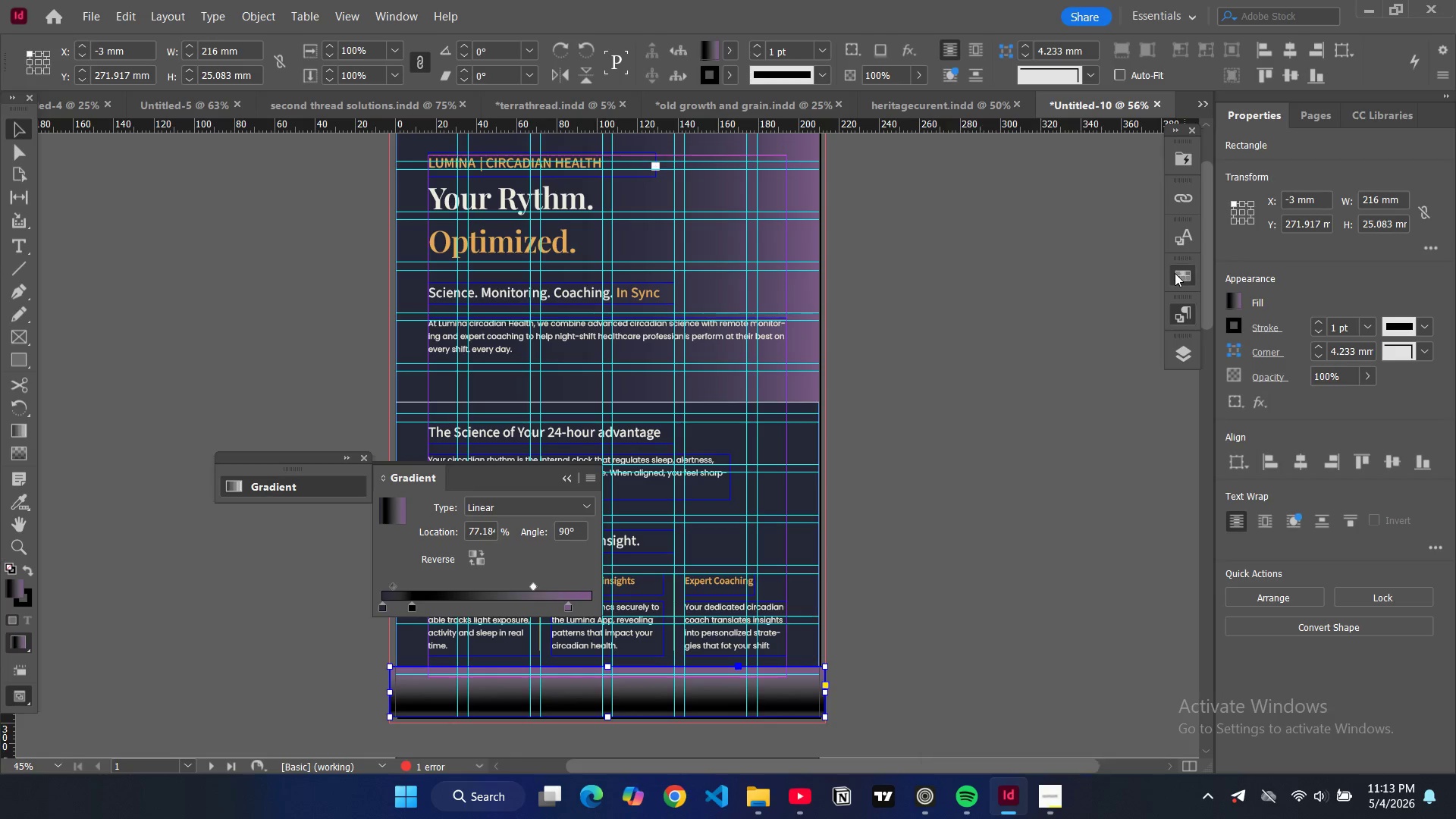 
wait(5.89)
 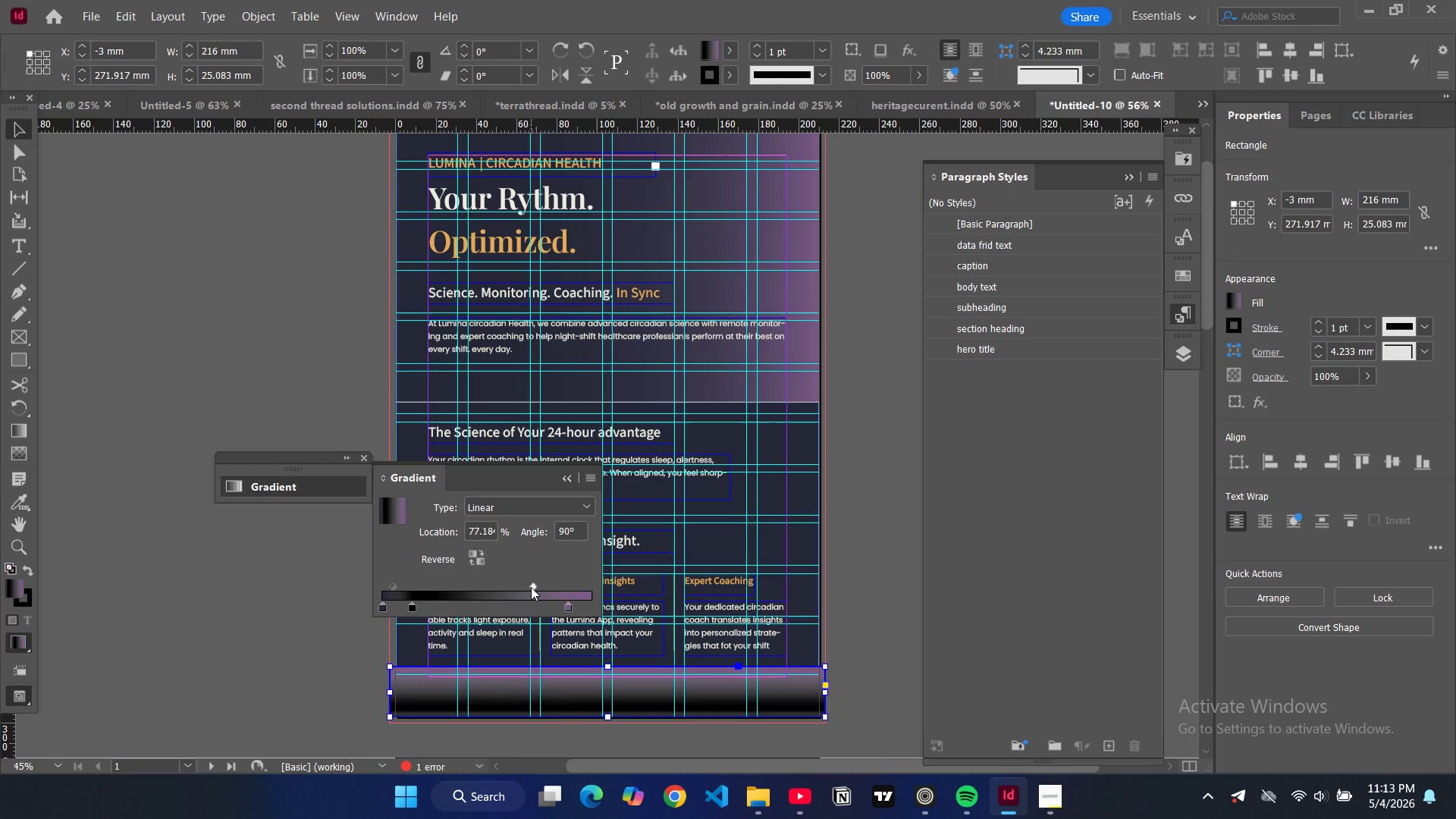 
left_click_drag(start_coordinate=[945, 467], to_coordinate=[416, 608])
 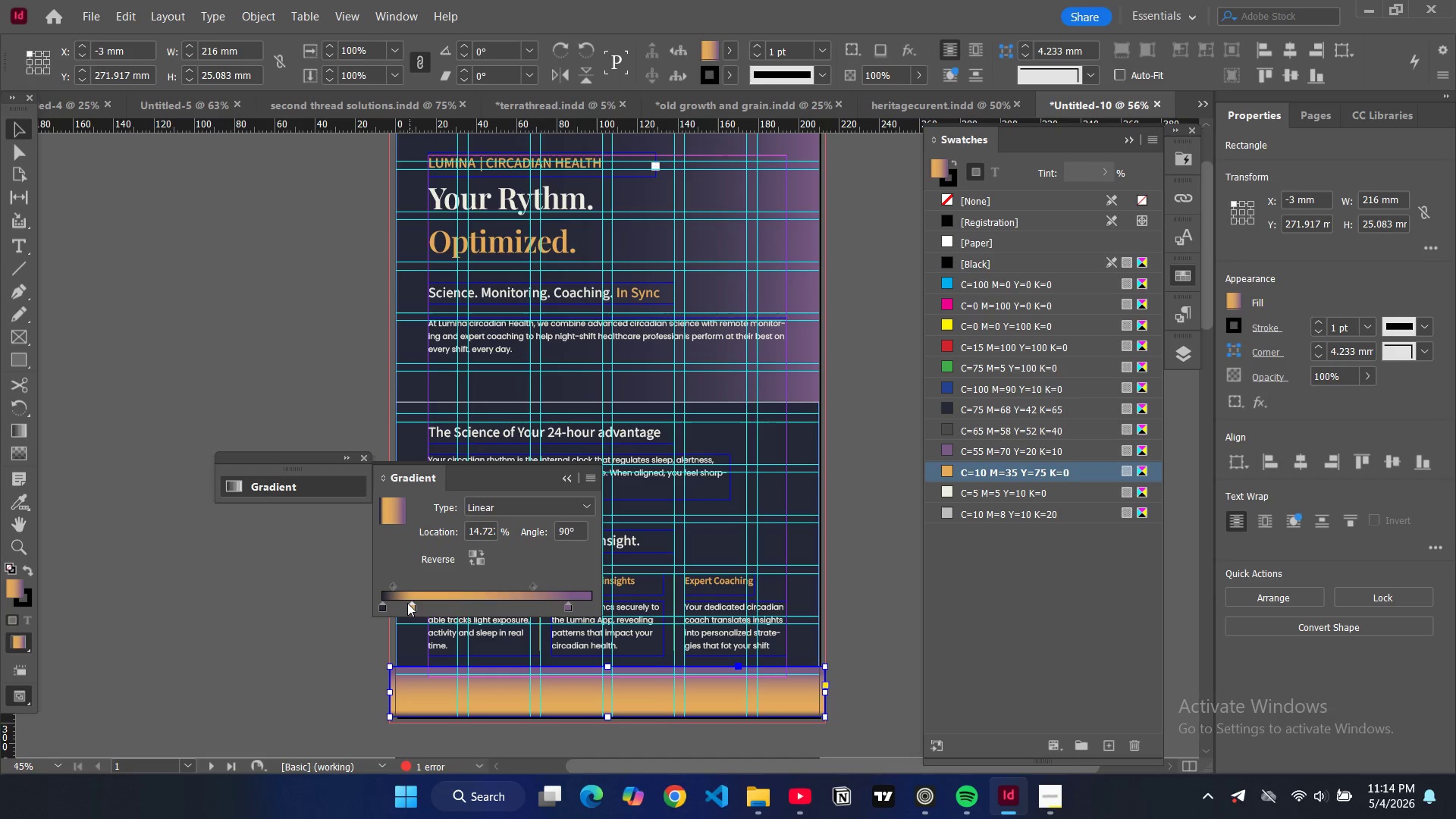 
left_click_drag(start_coordinate=[412, 607], to_coordinate=[431, 607])
 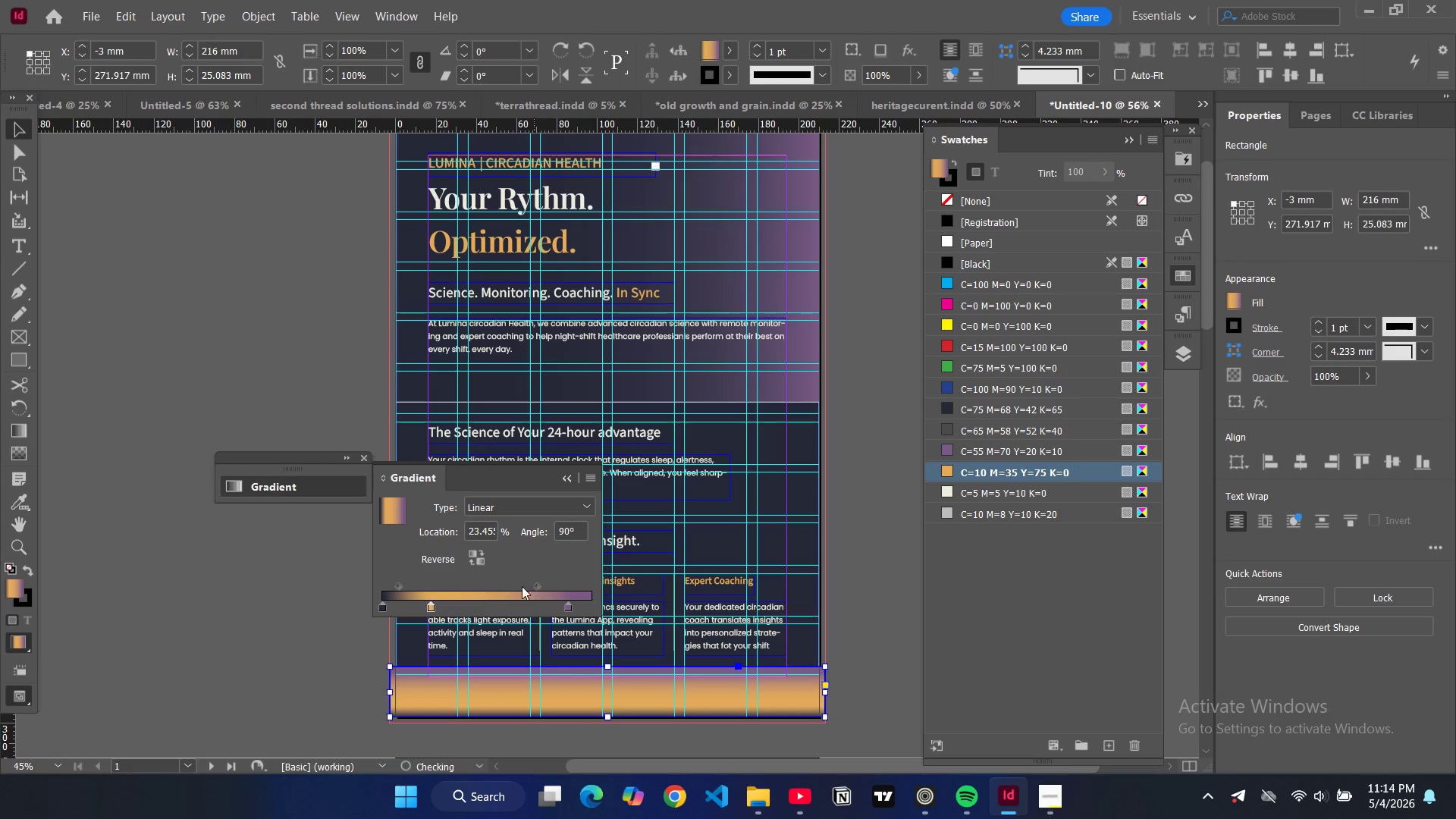 
left_click_drag(start_coordinate=[536, 585], to_coordinate=[463, 590])
 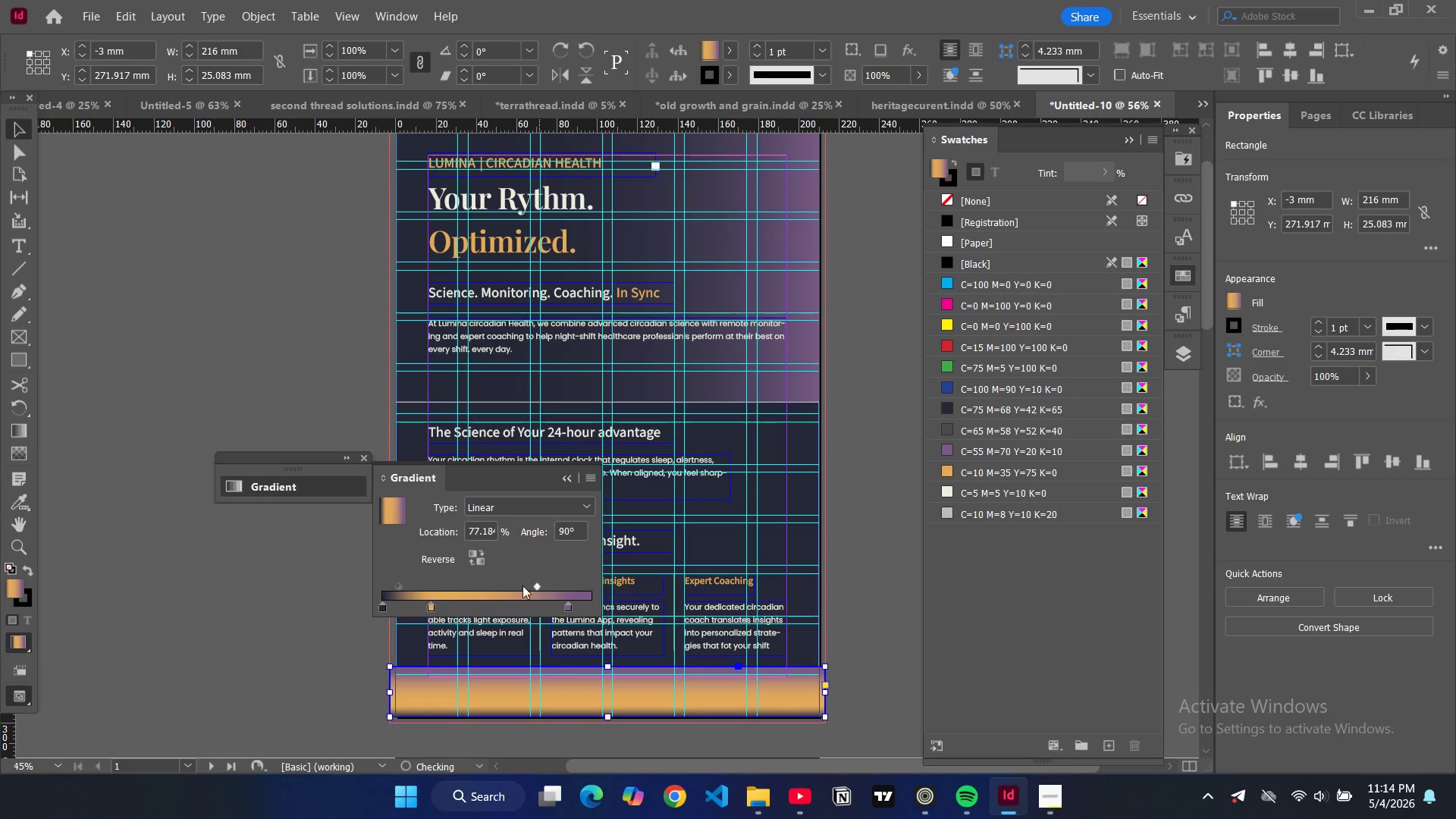 
left_click_drag(start_coordinate=[537, 585], to_coordinate=[463, 587])
 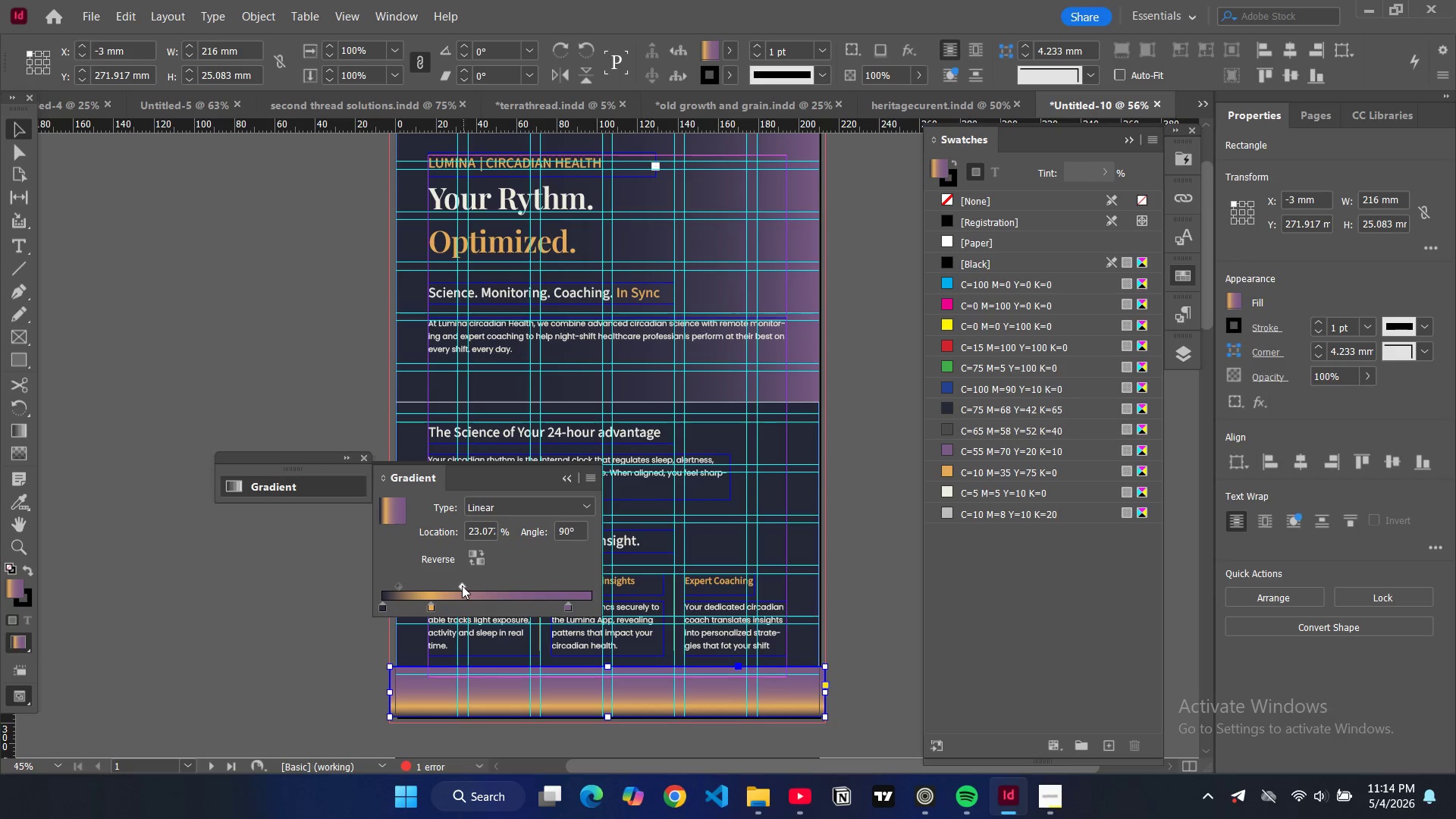 
left_click_drag(start_coordinate=[462, 585], to_coordinate=[488, 587])
 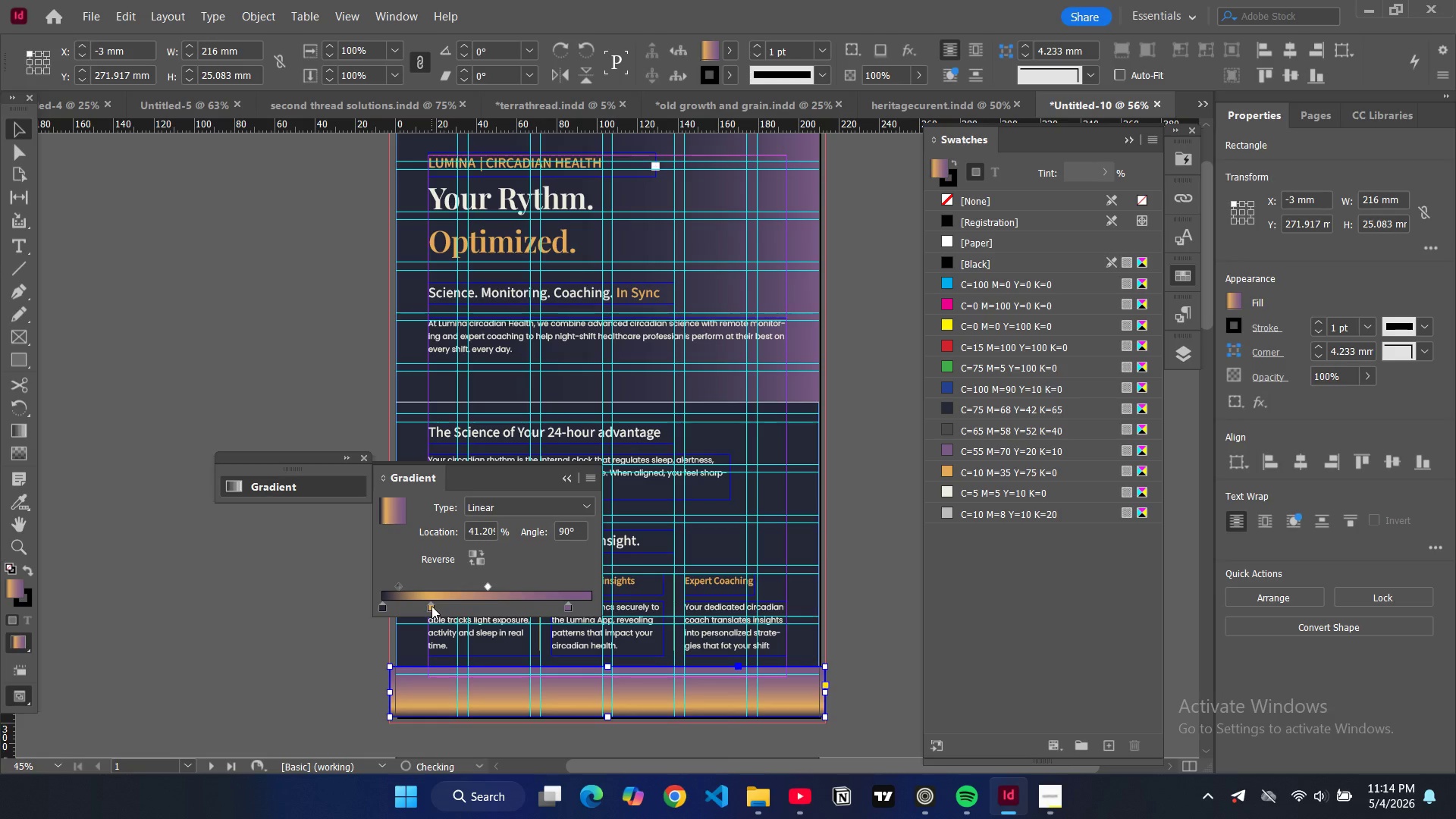 
left_click_drag(start_coordinate=[431, 606], to_coordinate=[389, 601])
 